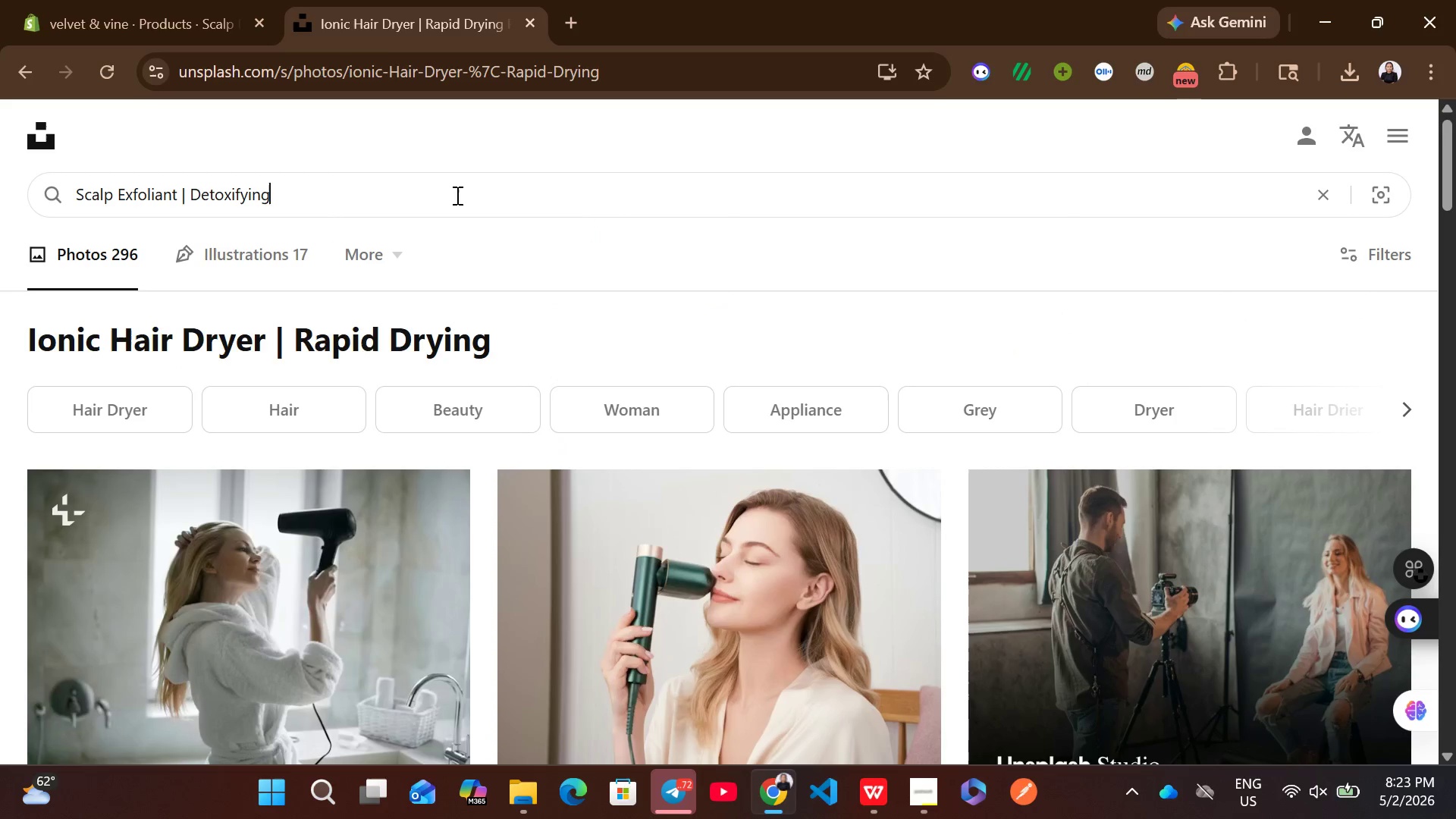 
key(Enter)
 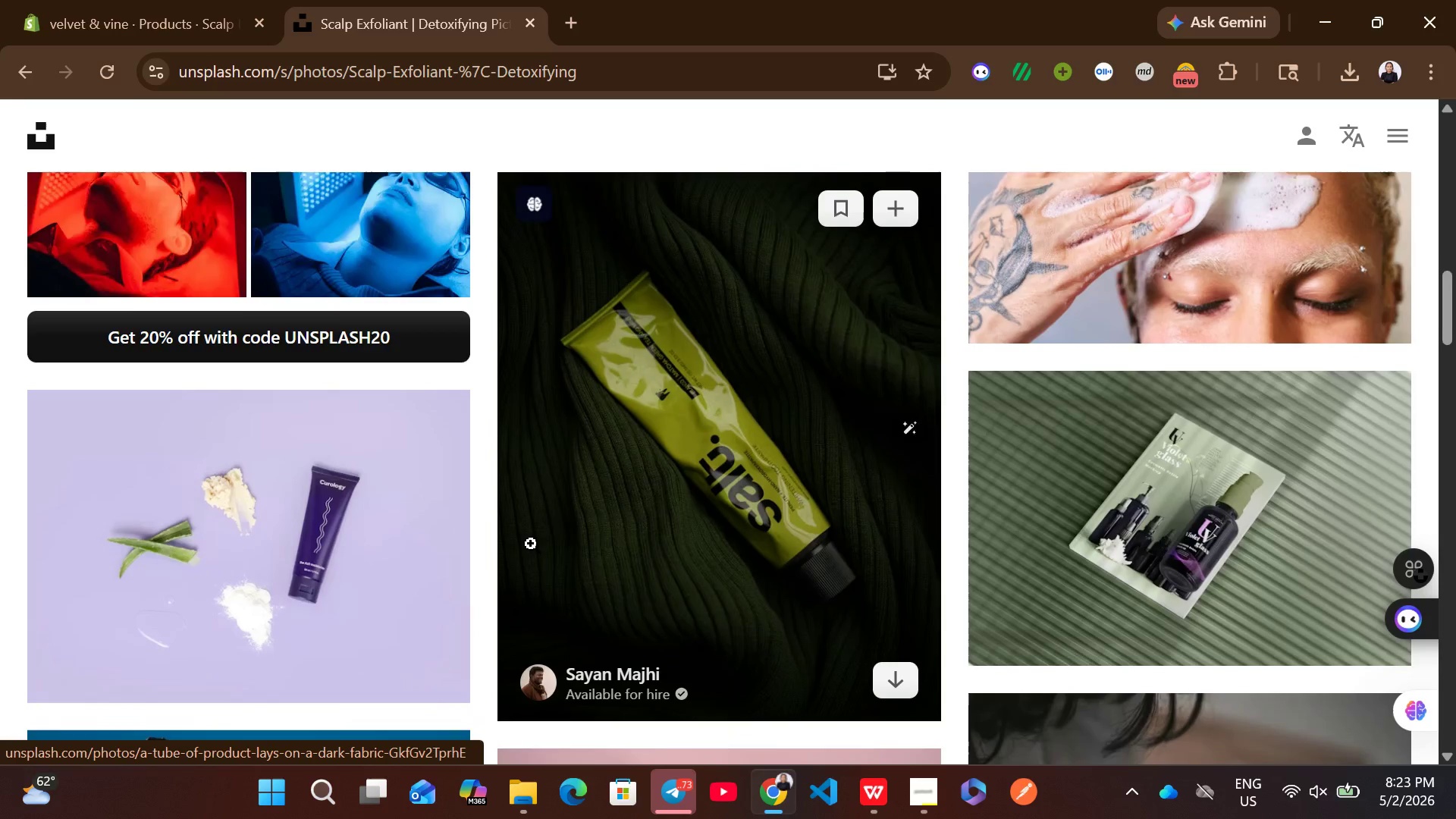 
wait(5.61)
 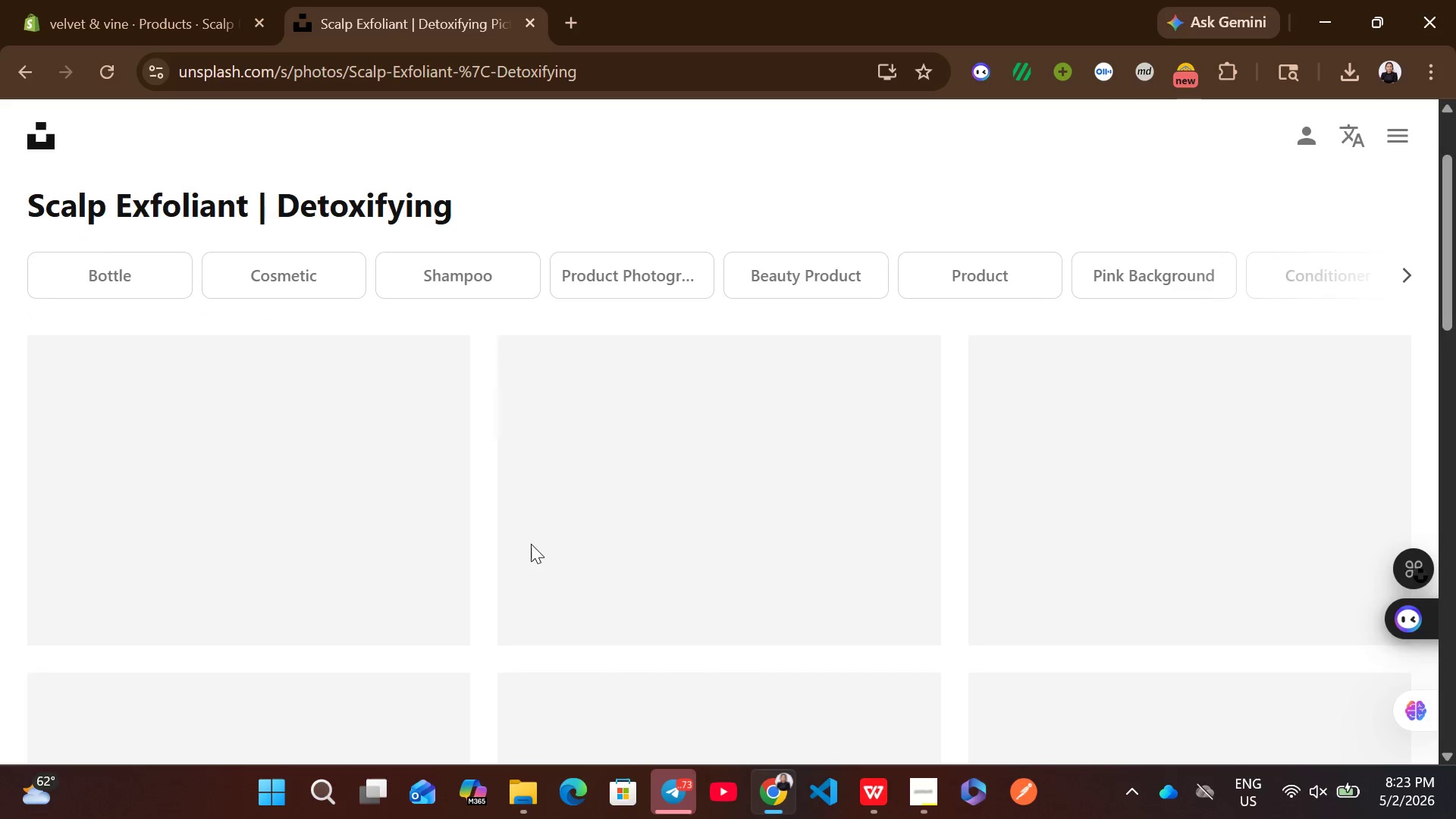 
left_click([424, 638])
 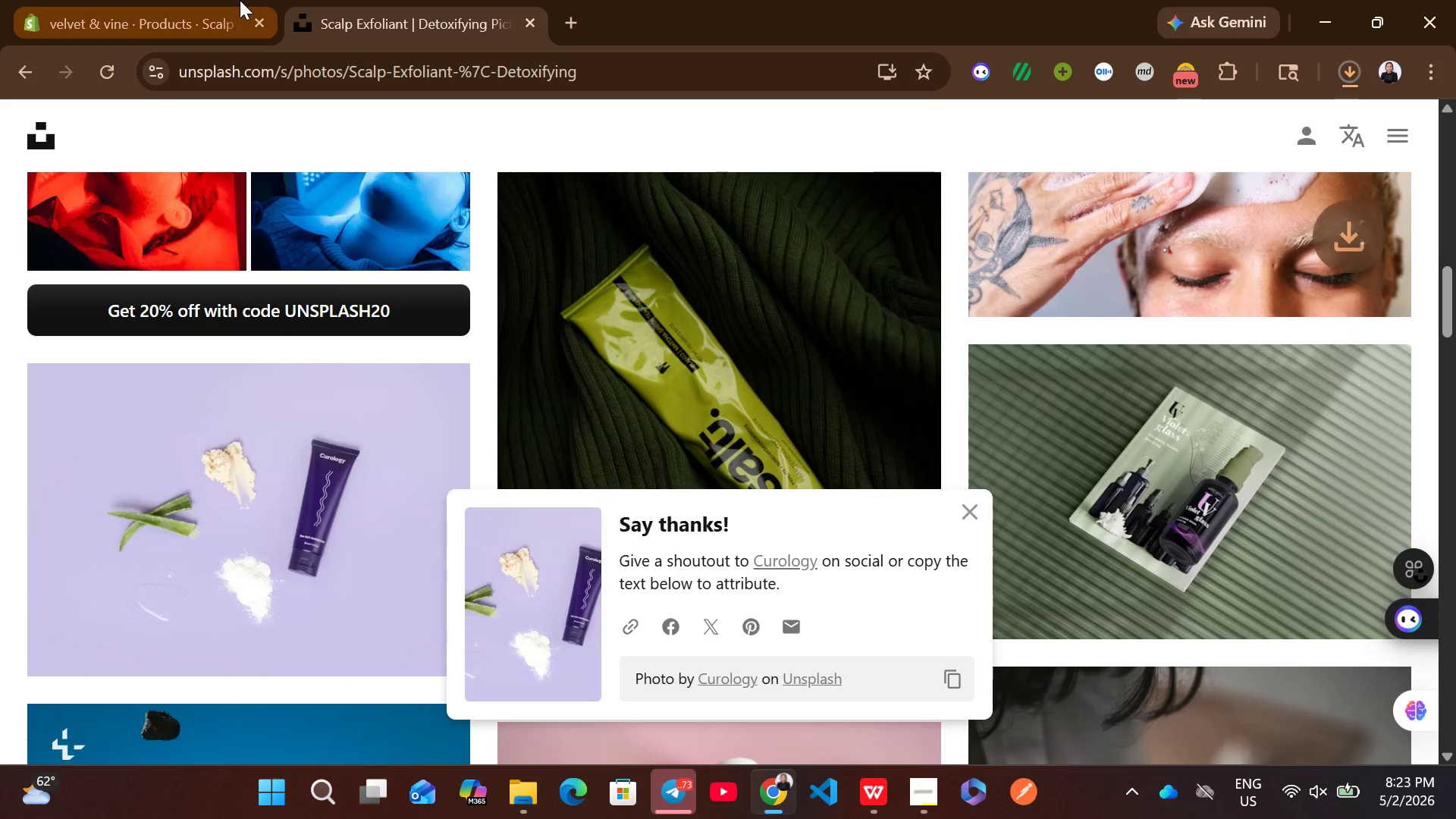 
left_click([204, 0])
 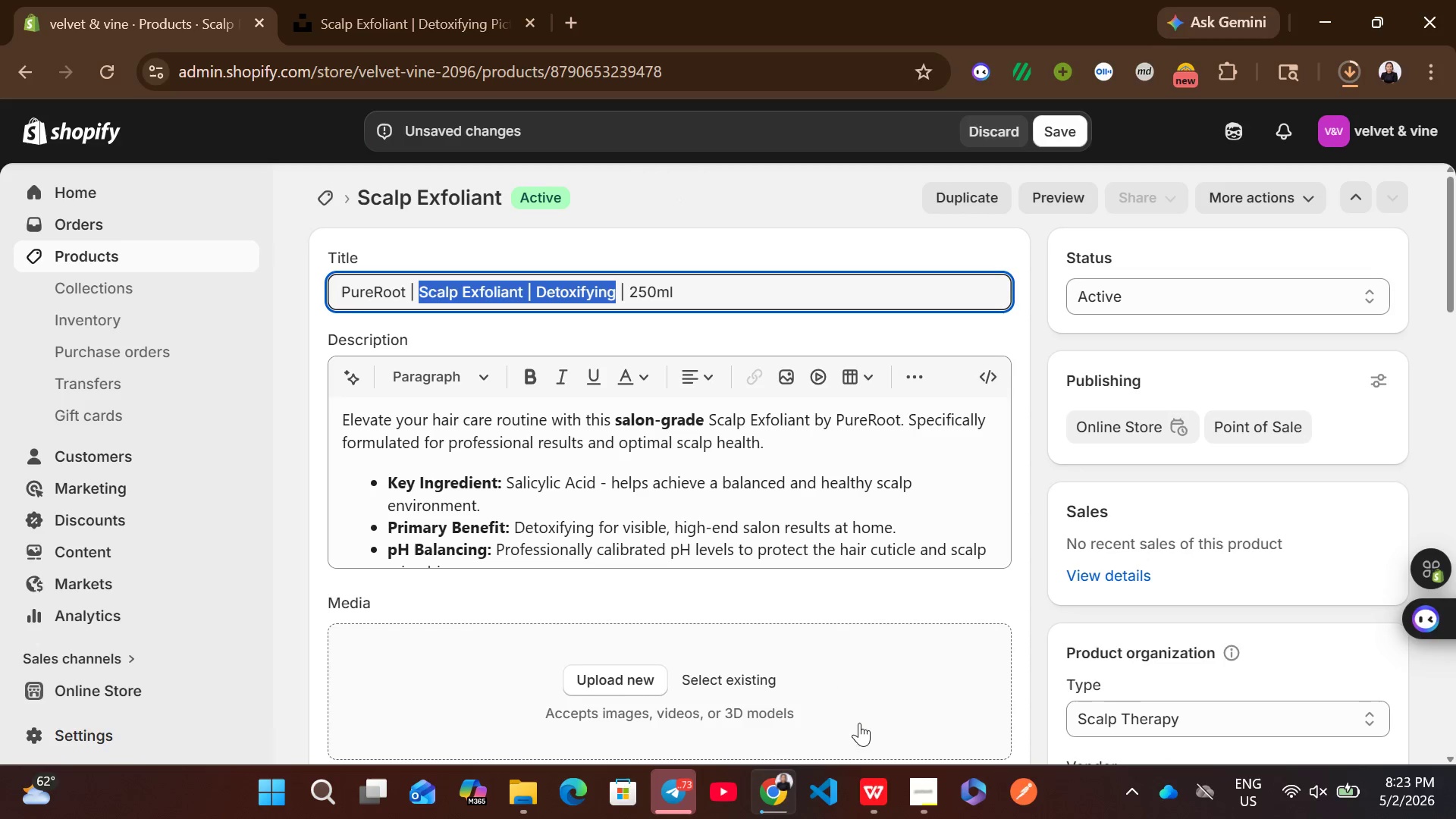 
left_click([874, 782])
 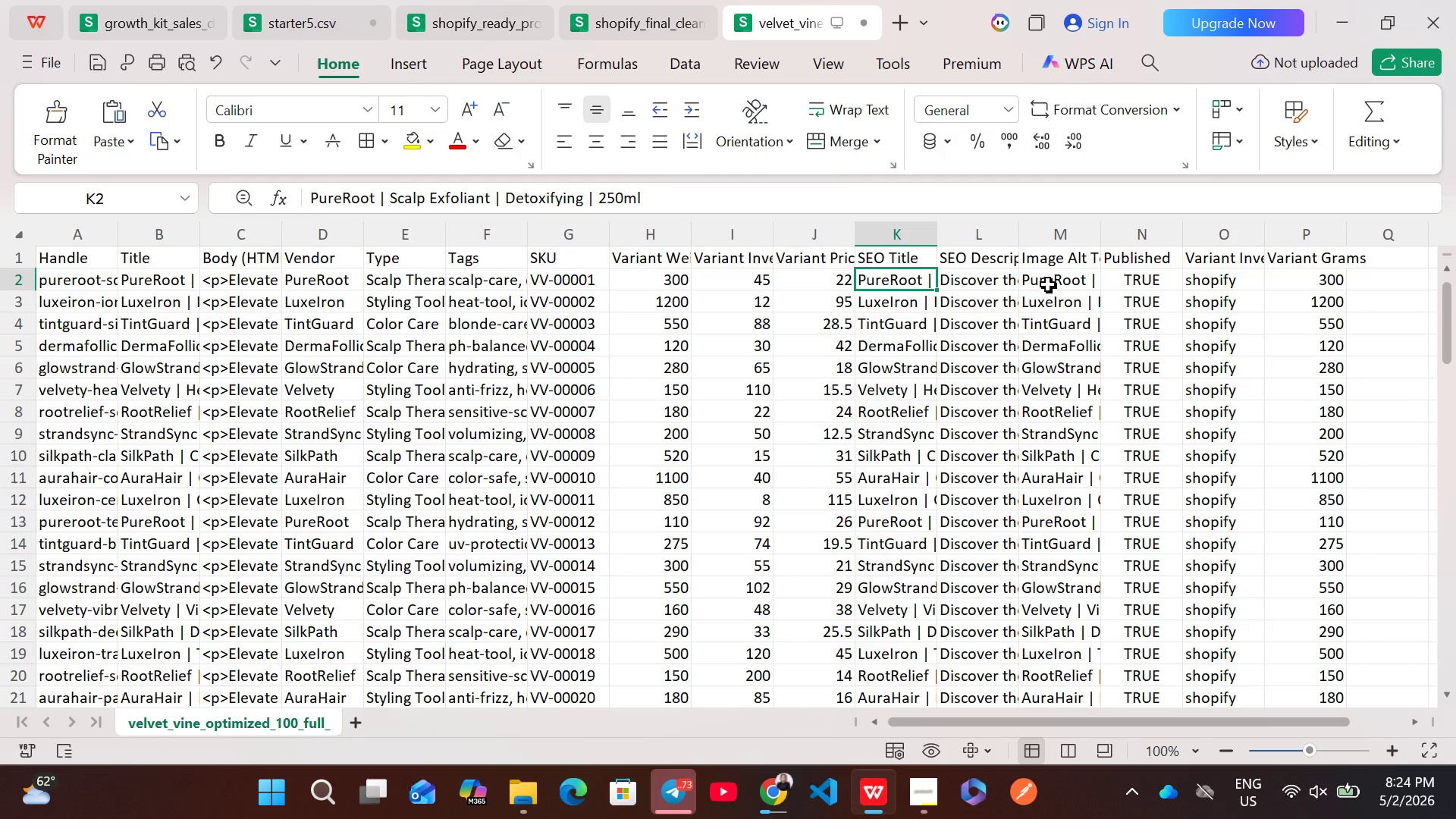 
double_click([1048, 284])
 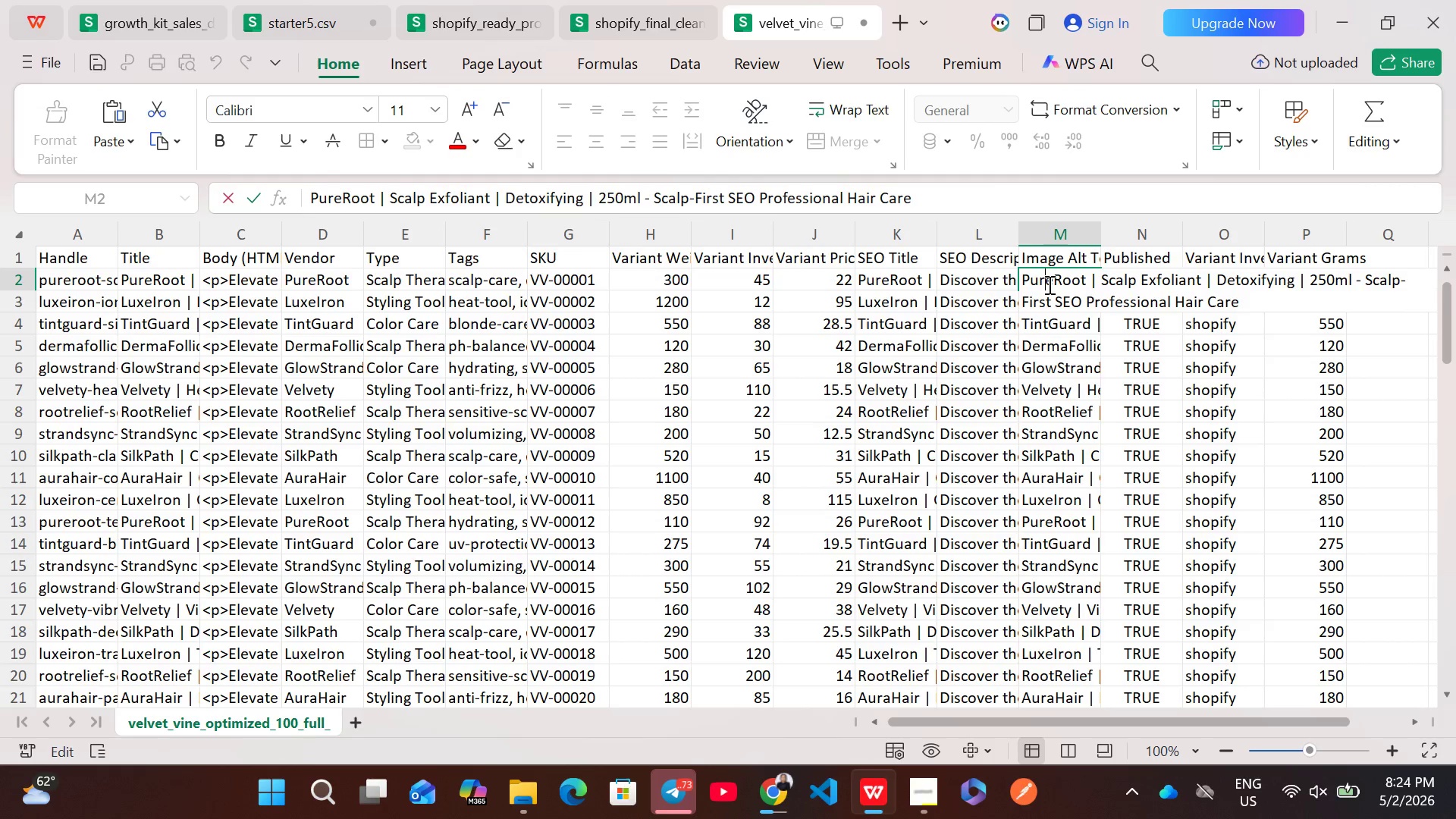 
key(Control+A)
 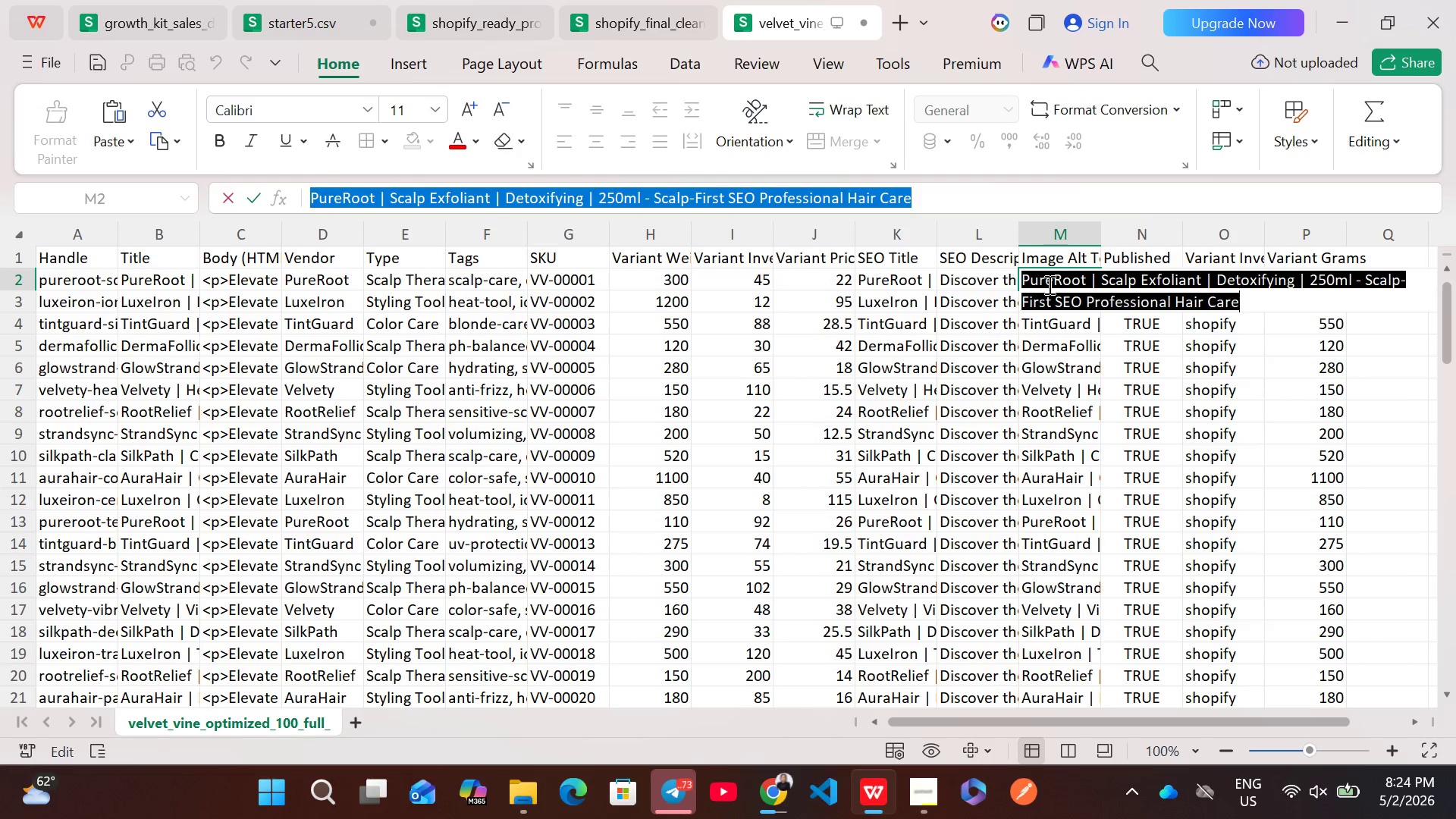 
key(Control+C)
 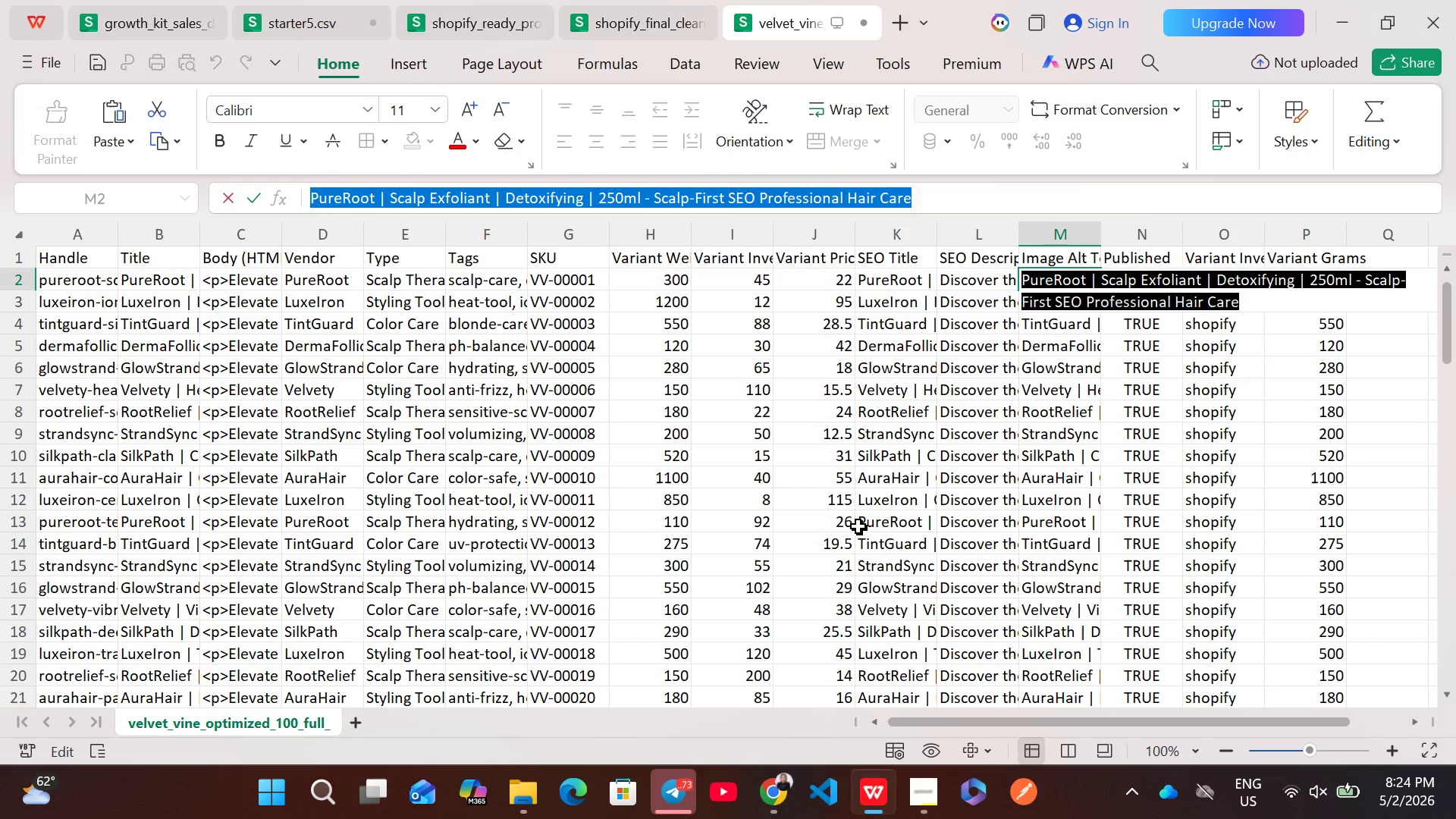 
left_click([778, 796])
 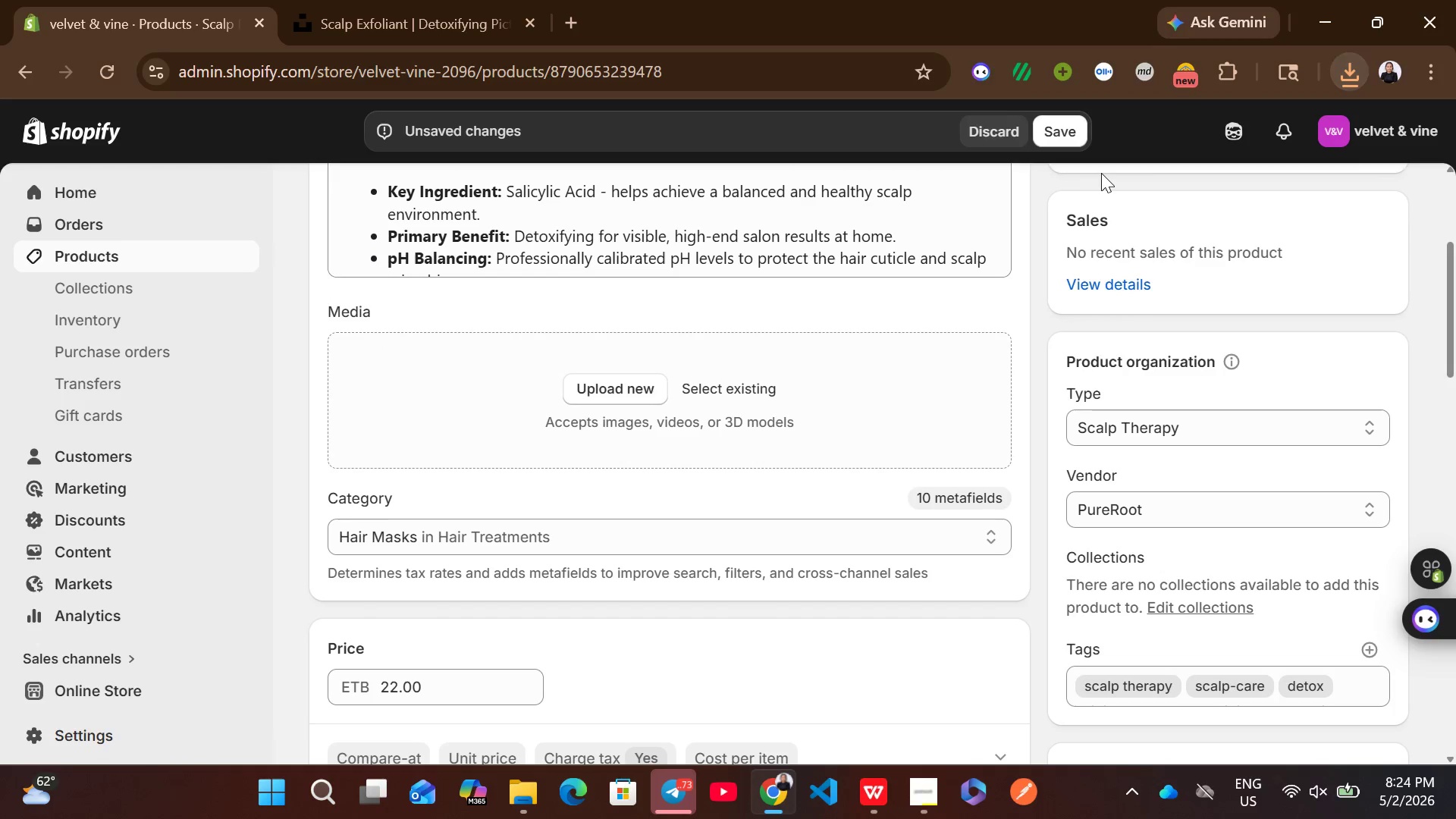 
left_click([1342, 79])
 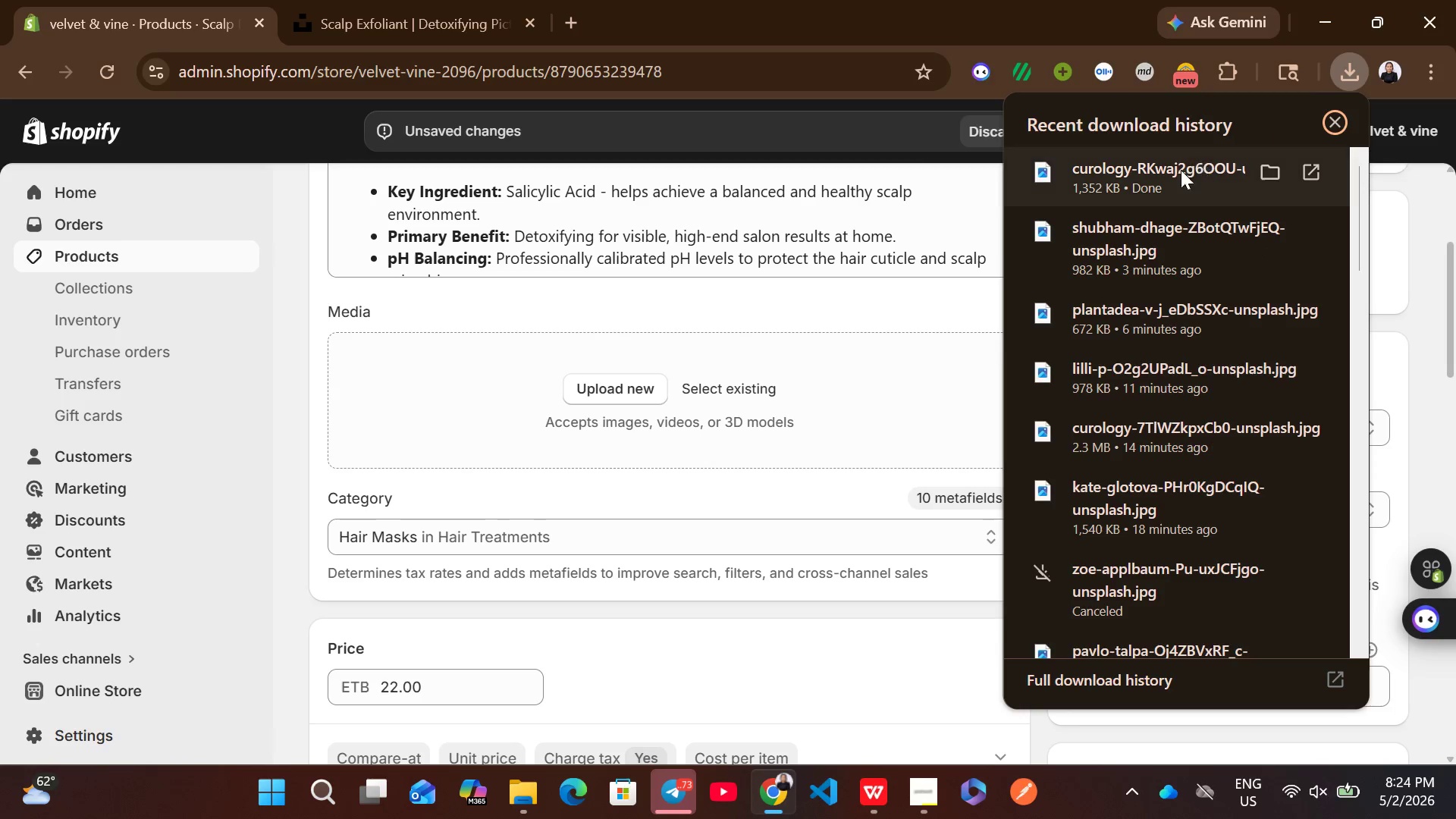 
left_click_drag(start_coordinate=[1163, 185], to_coordinate=[784, 370])
 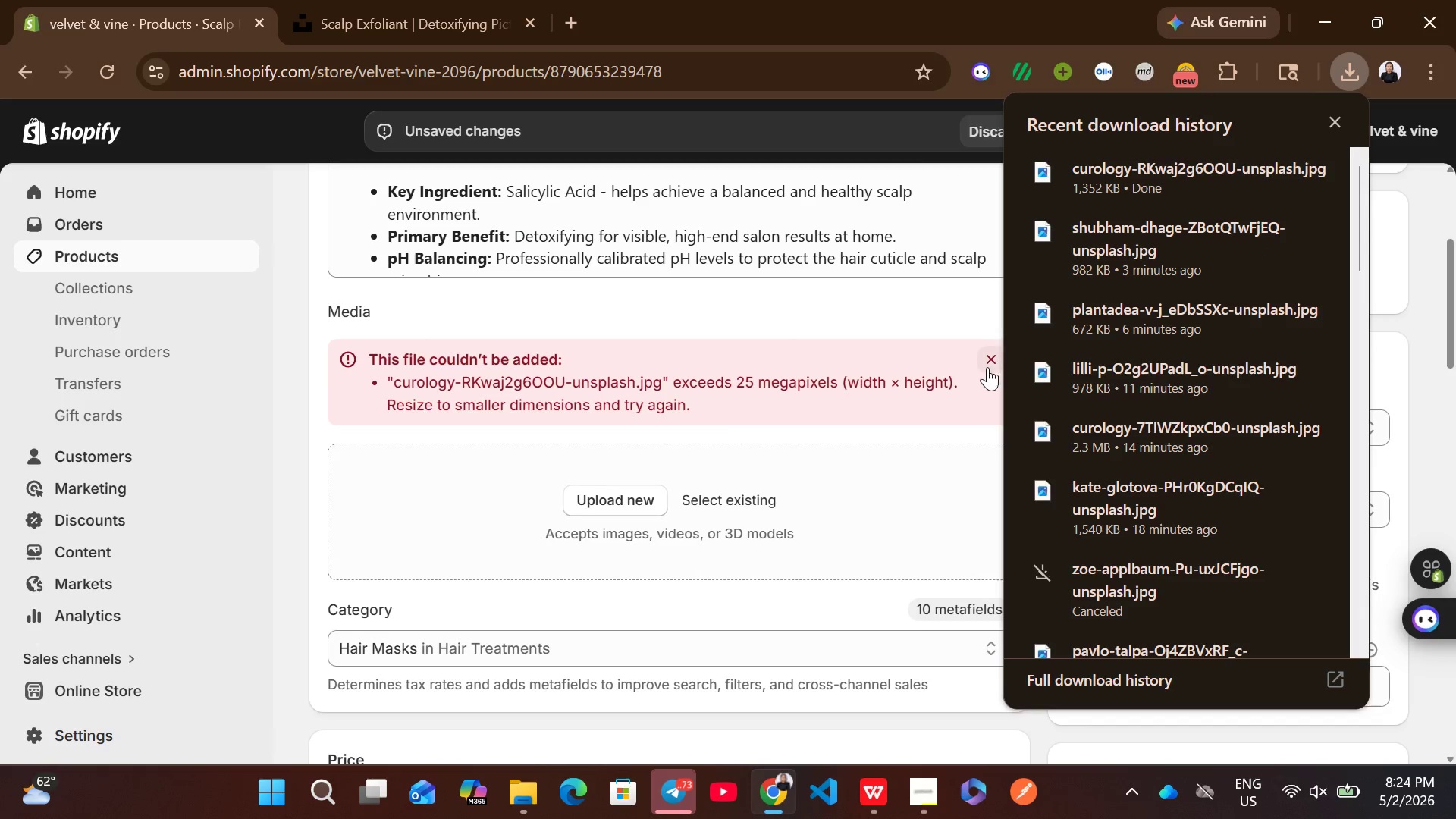 
left_click([992, 363])
 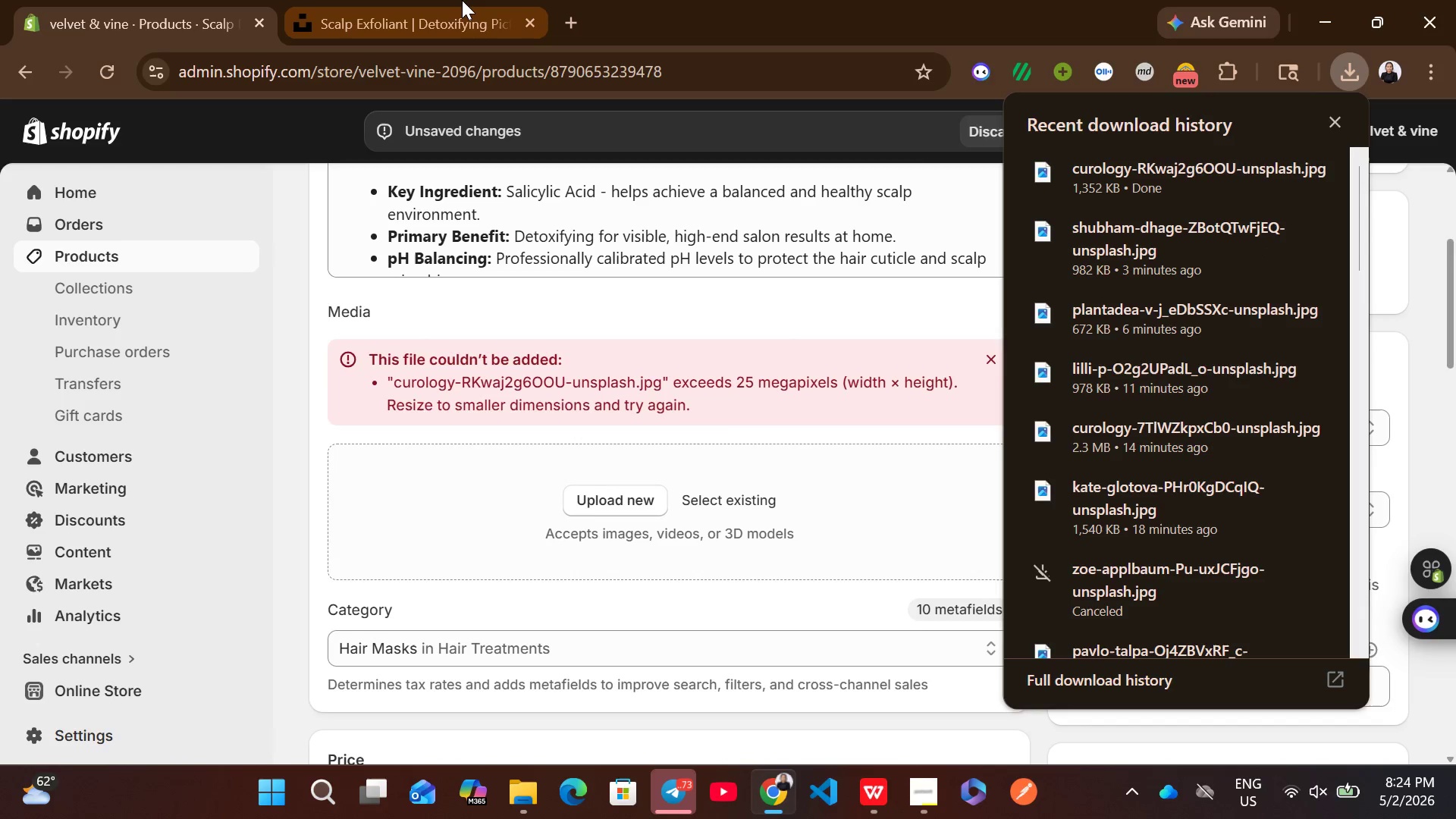 
left_click([462, 0])
 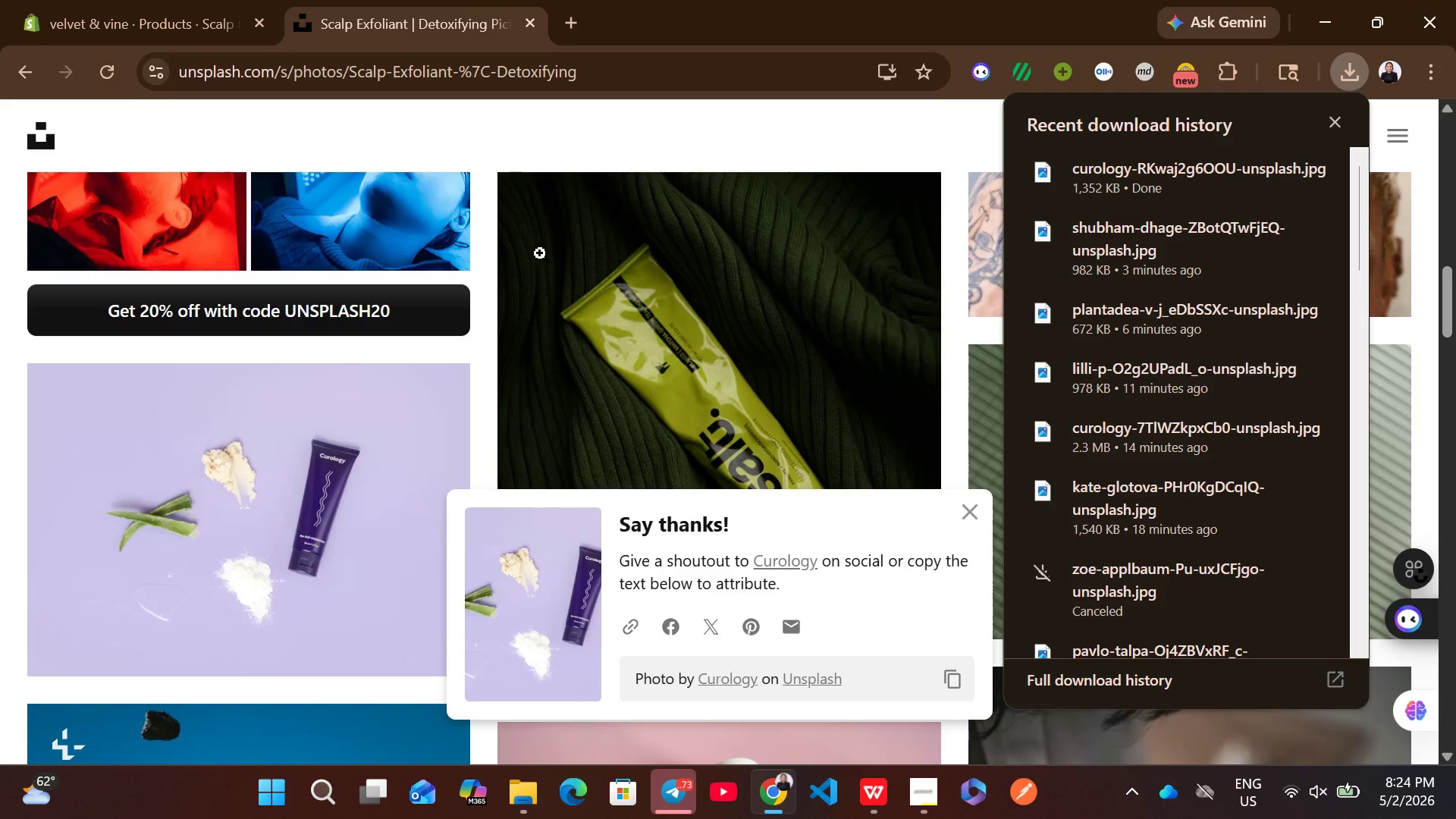 
mouse_move([542, 396])
 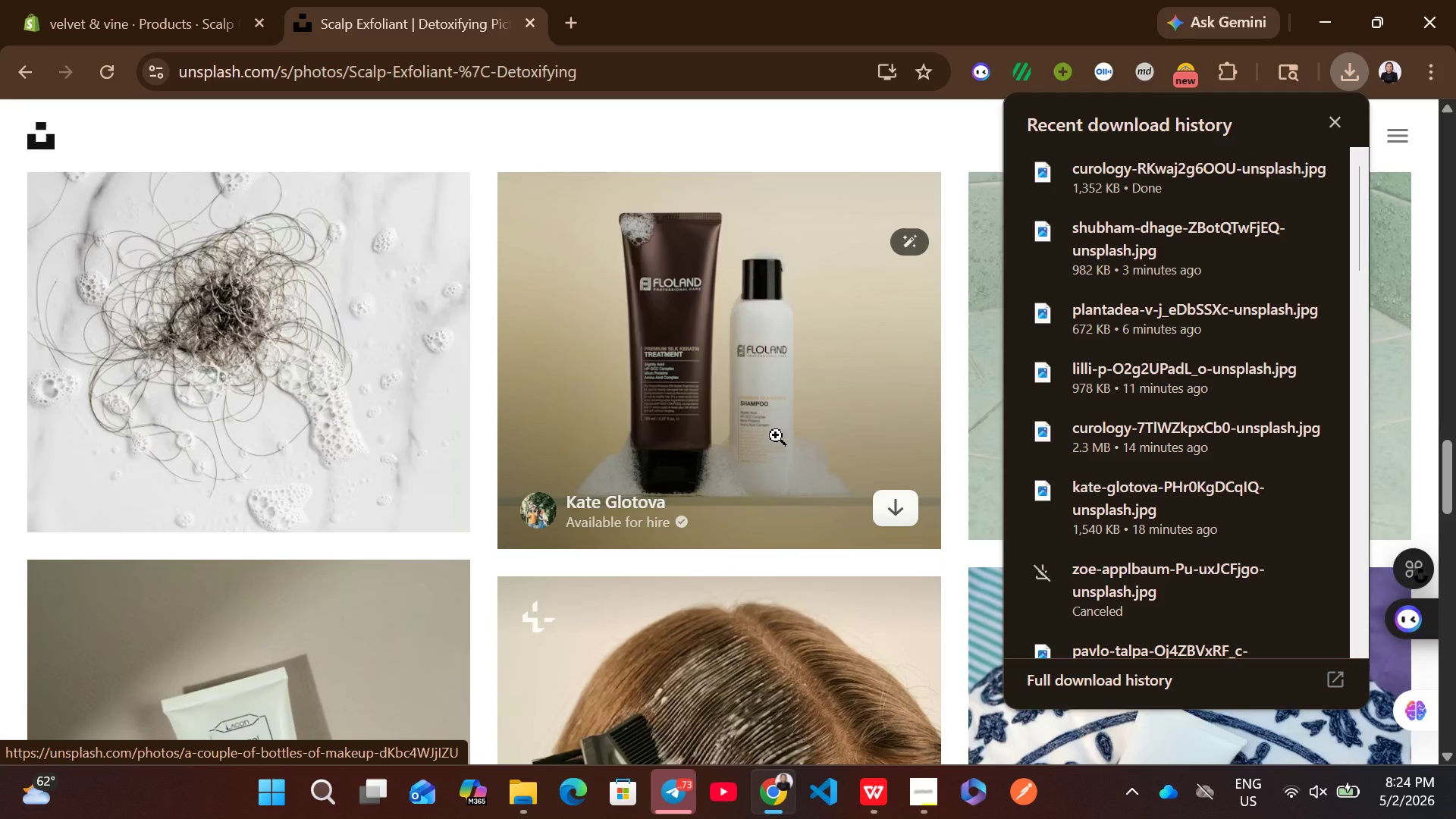 
left_click([898, 498])
 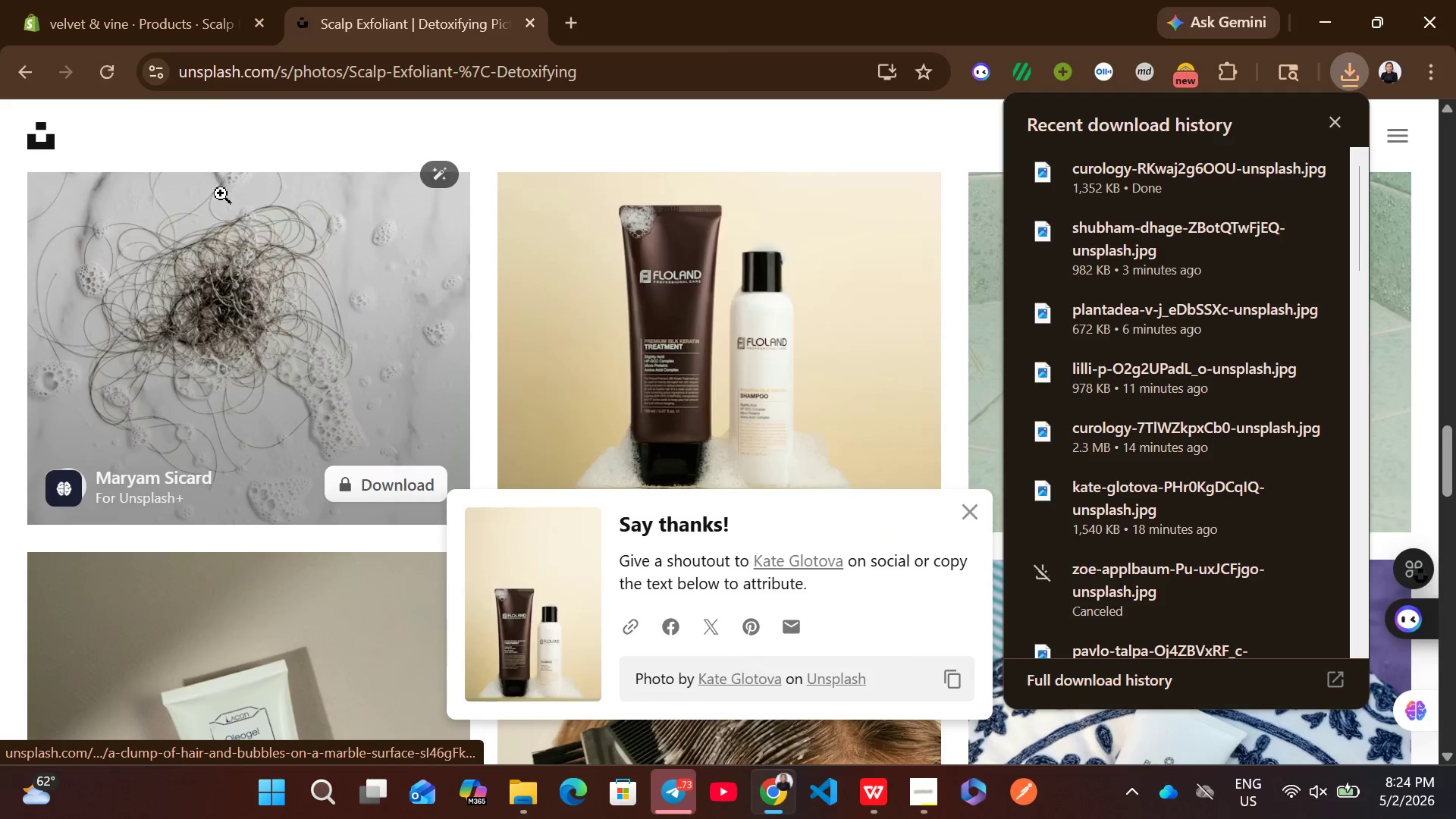 
left_click([136, 0])
 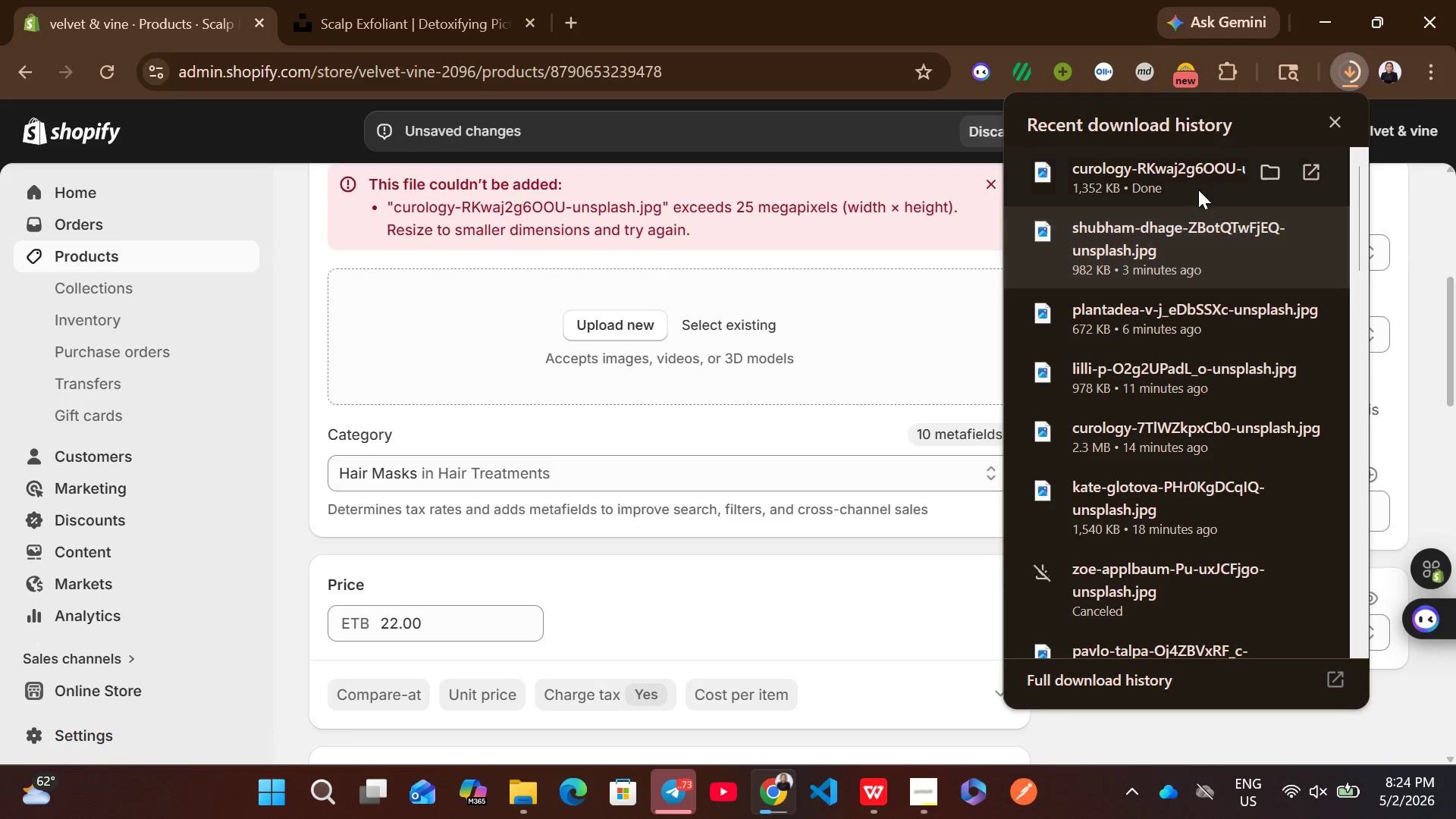 
left_click([1328, 127])
 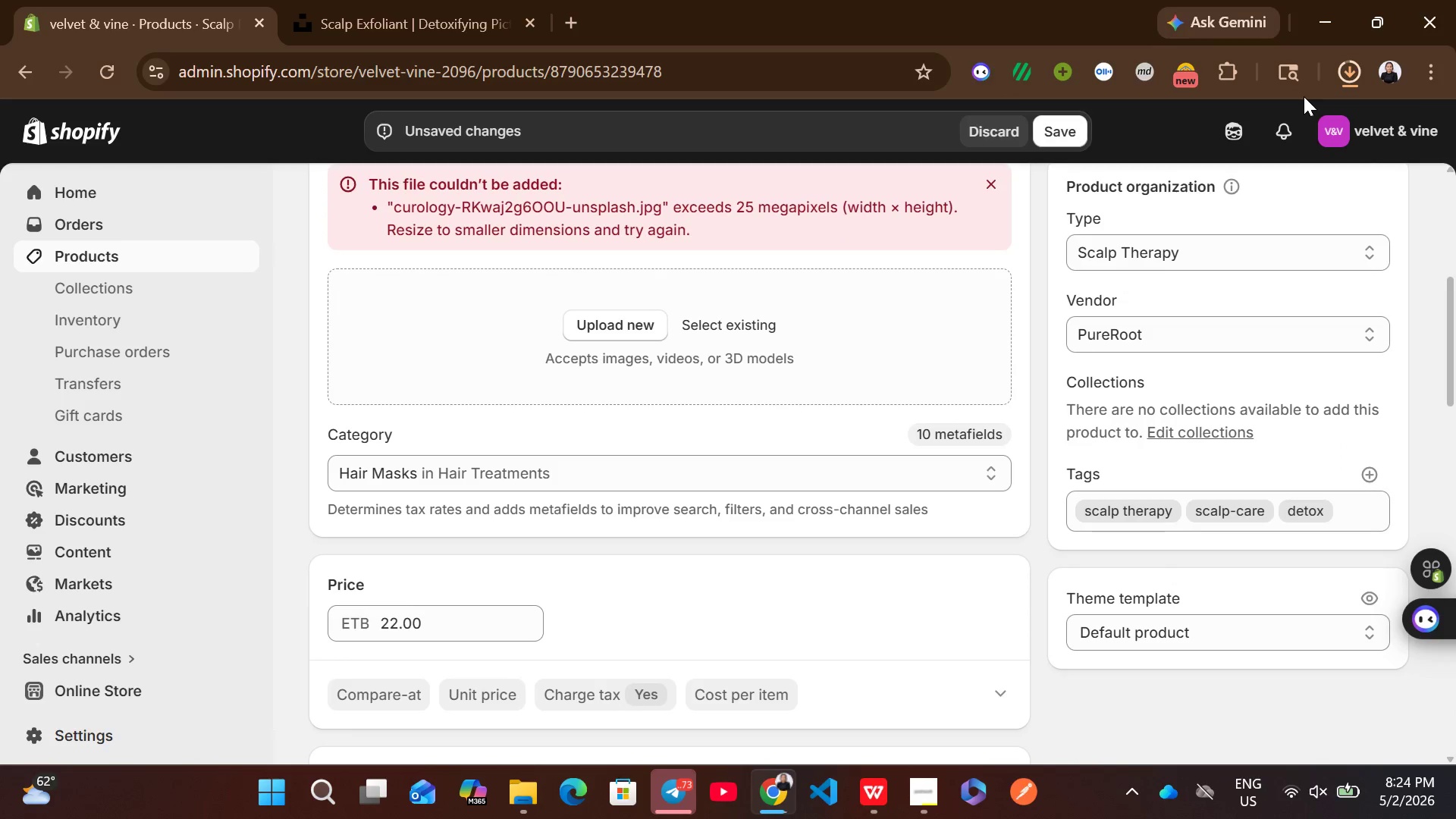 
wait(6.42)
 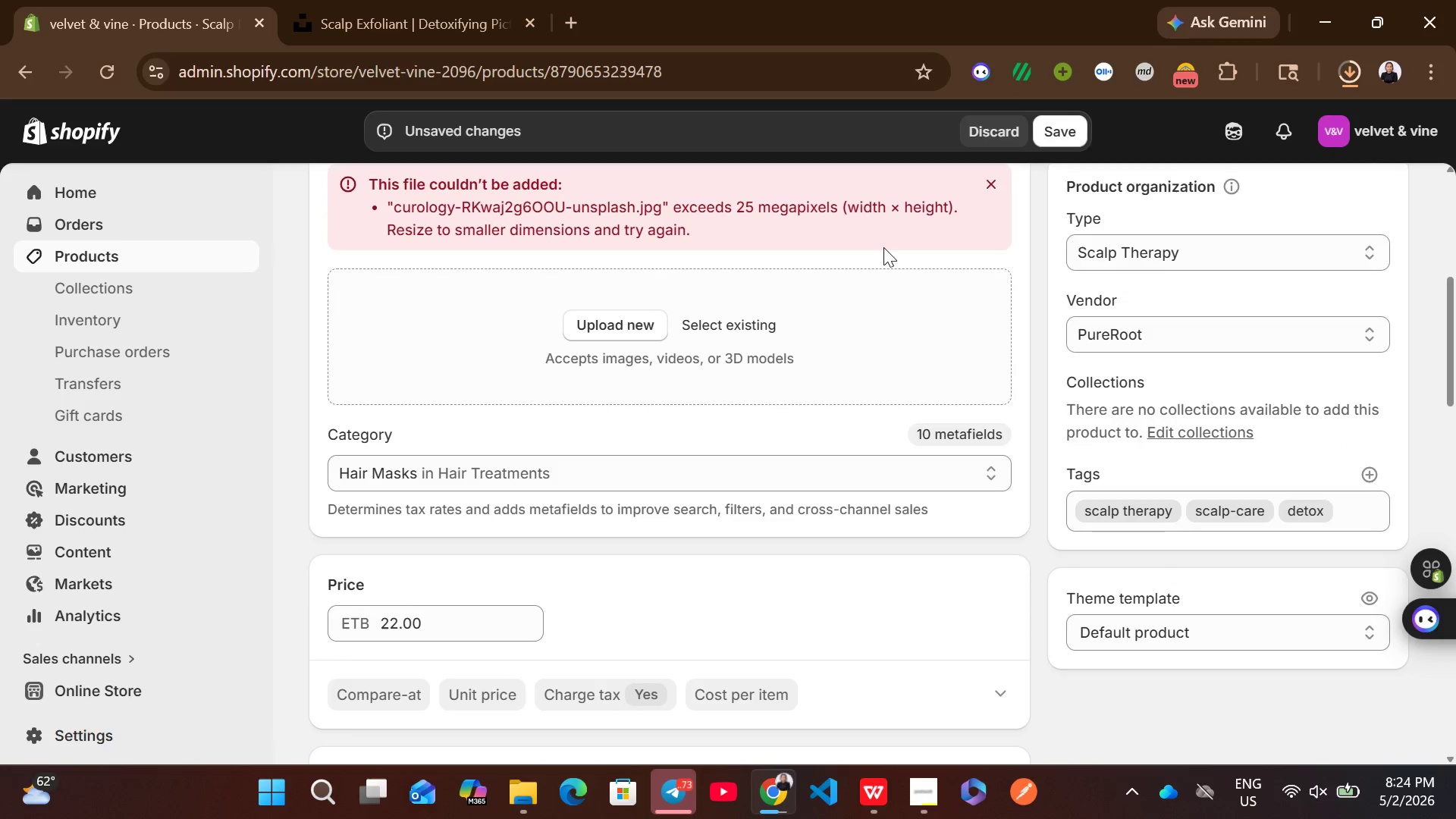 
left_click_drag(start_coordinate=[1238, 110], to_coordinate=[669, 328])
 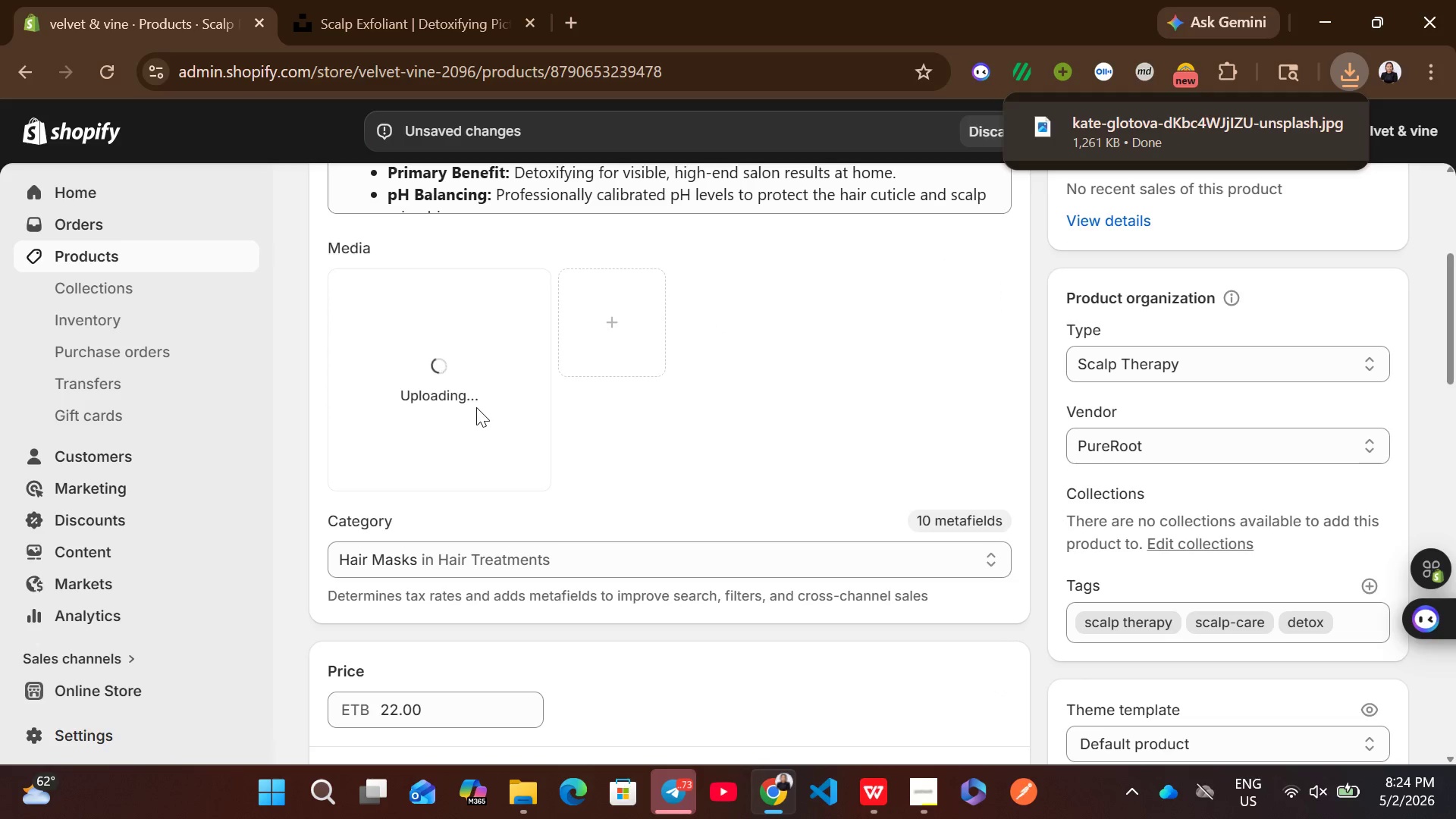 
wait(10.03)
 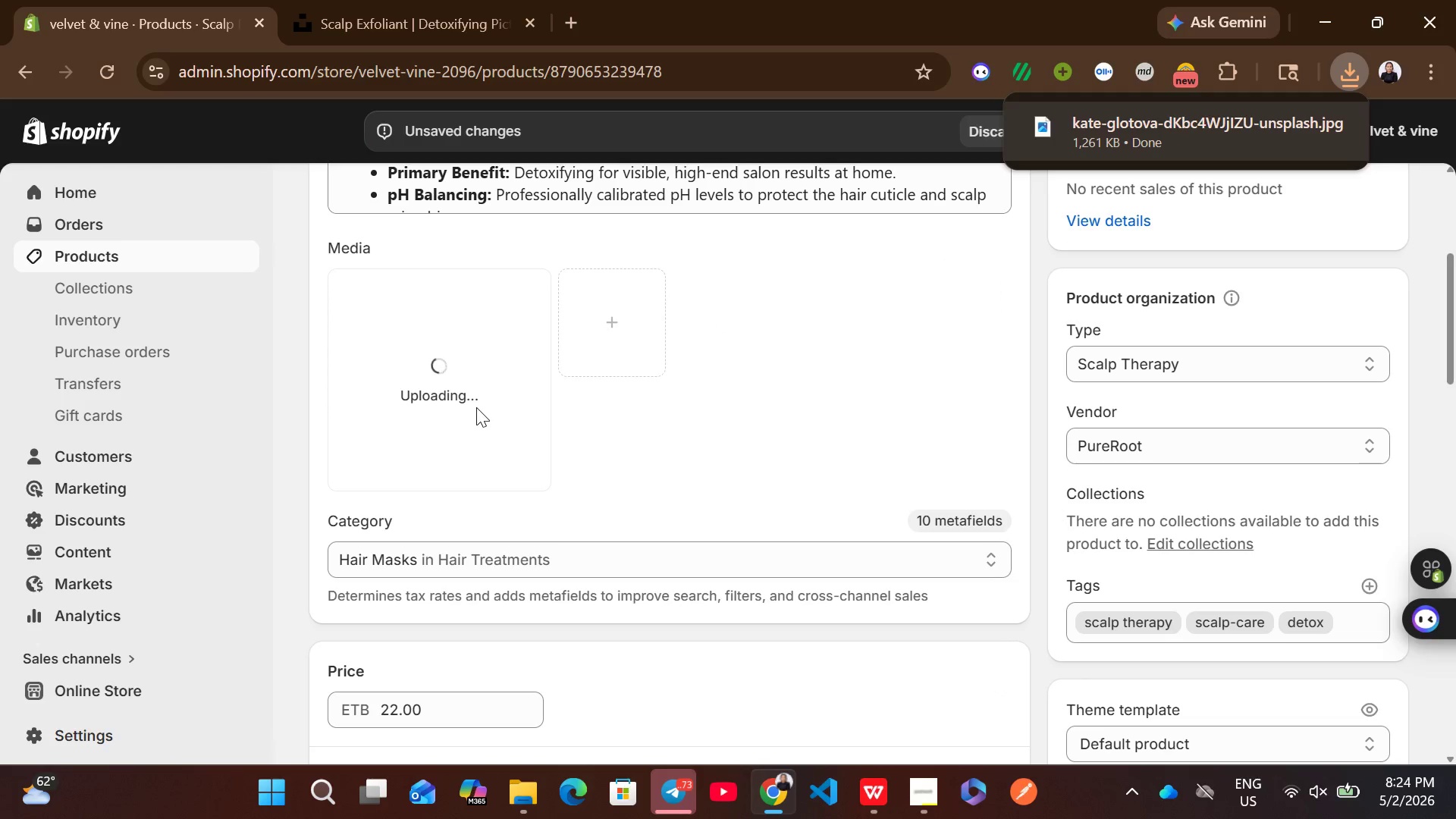 
left_click([493, 426])
 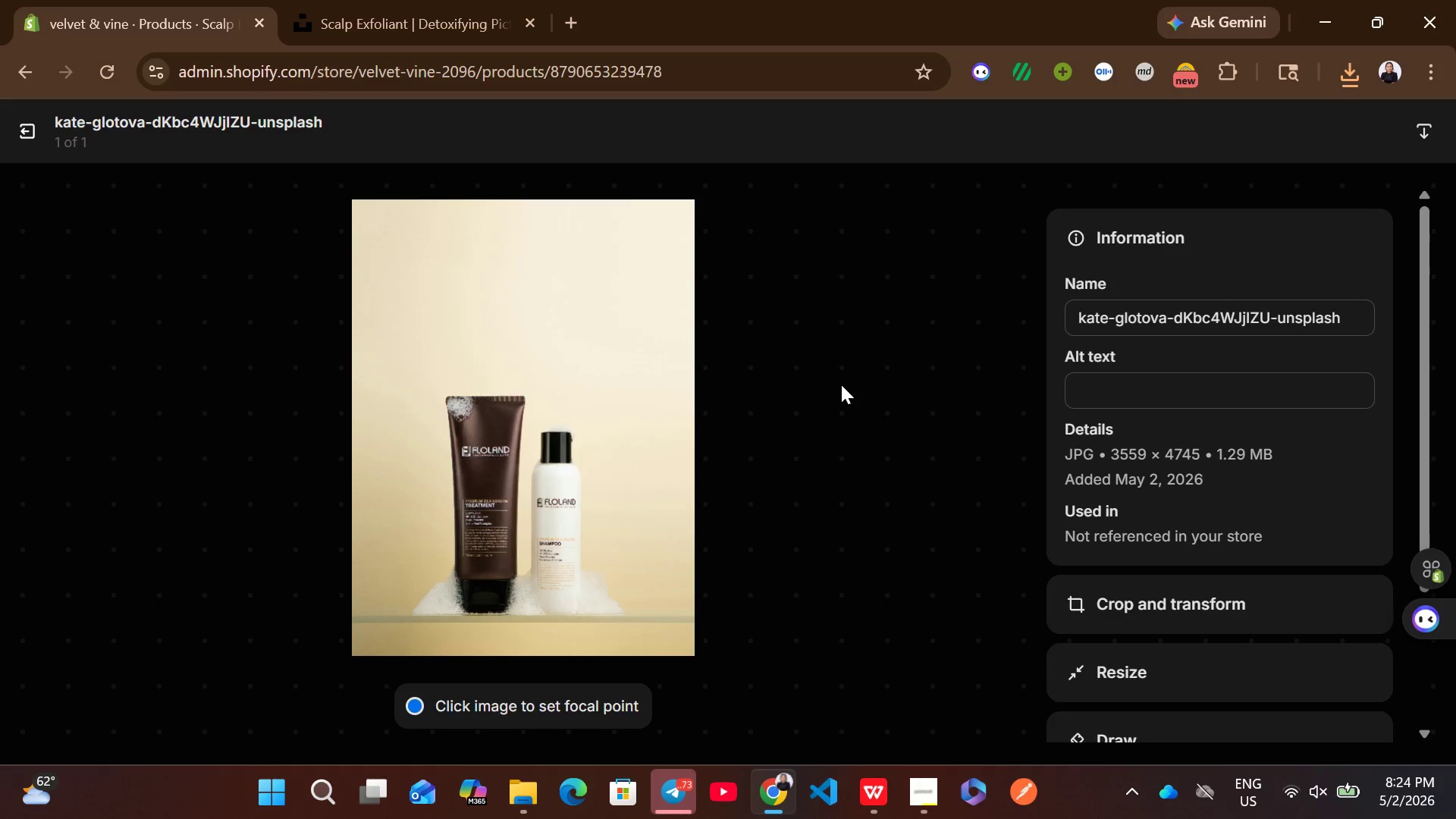 
wait(6.01)
 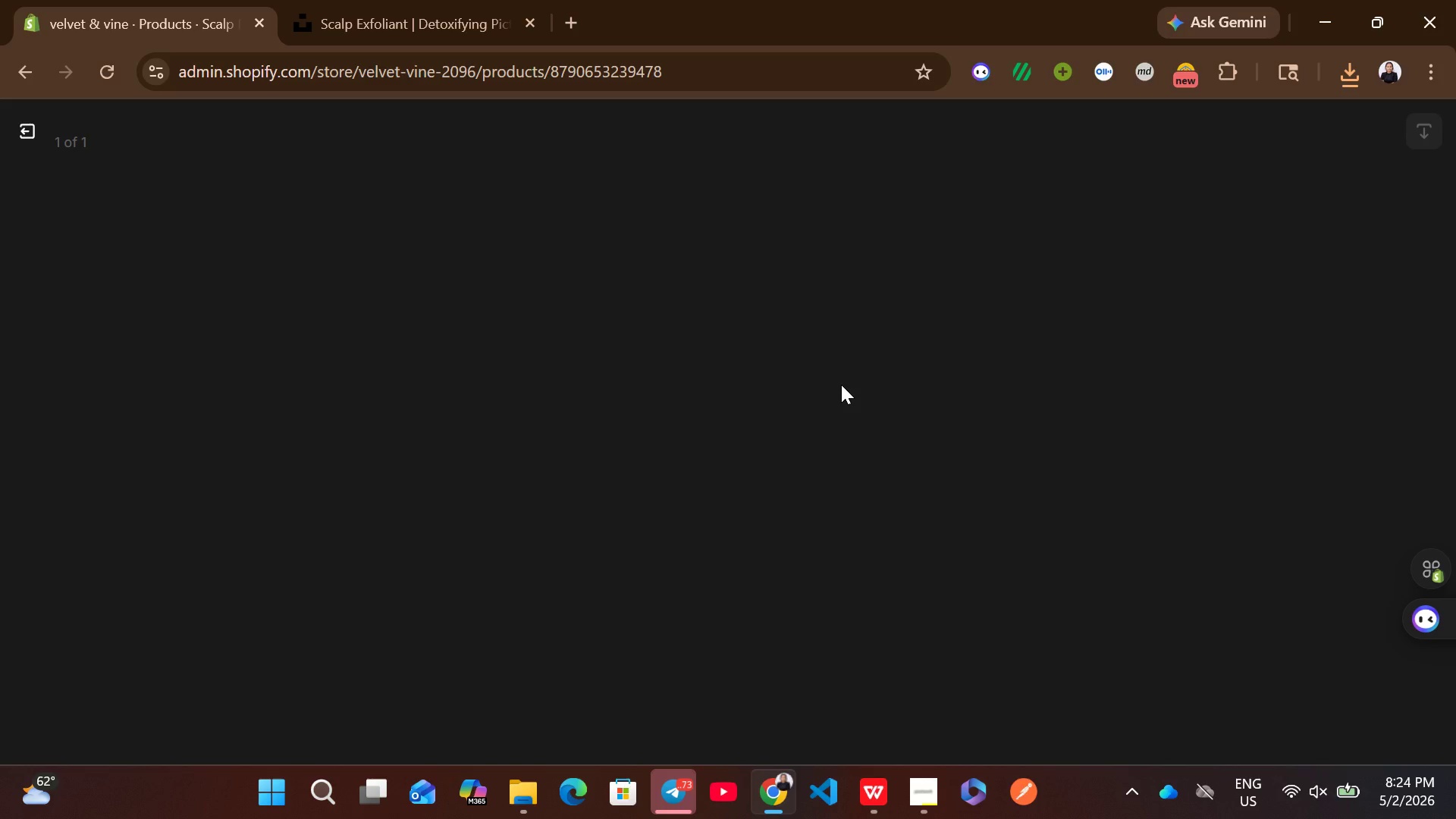 
left_click([1113, 386])
 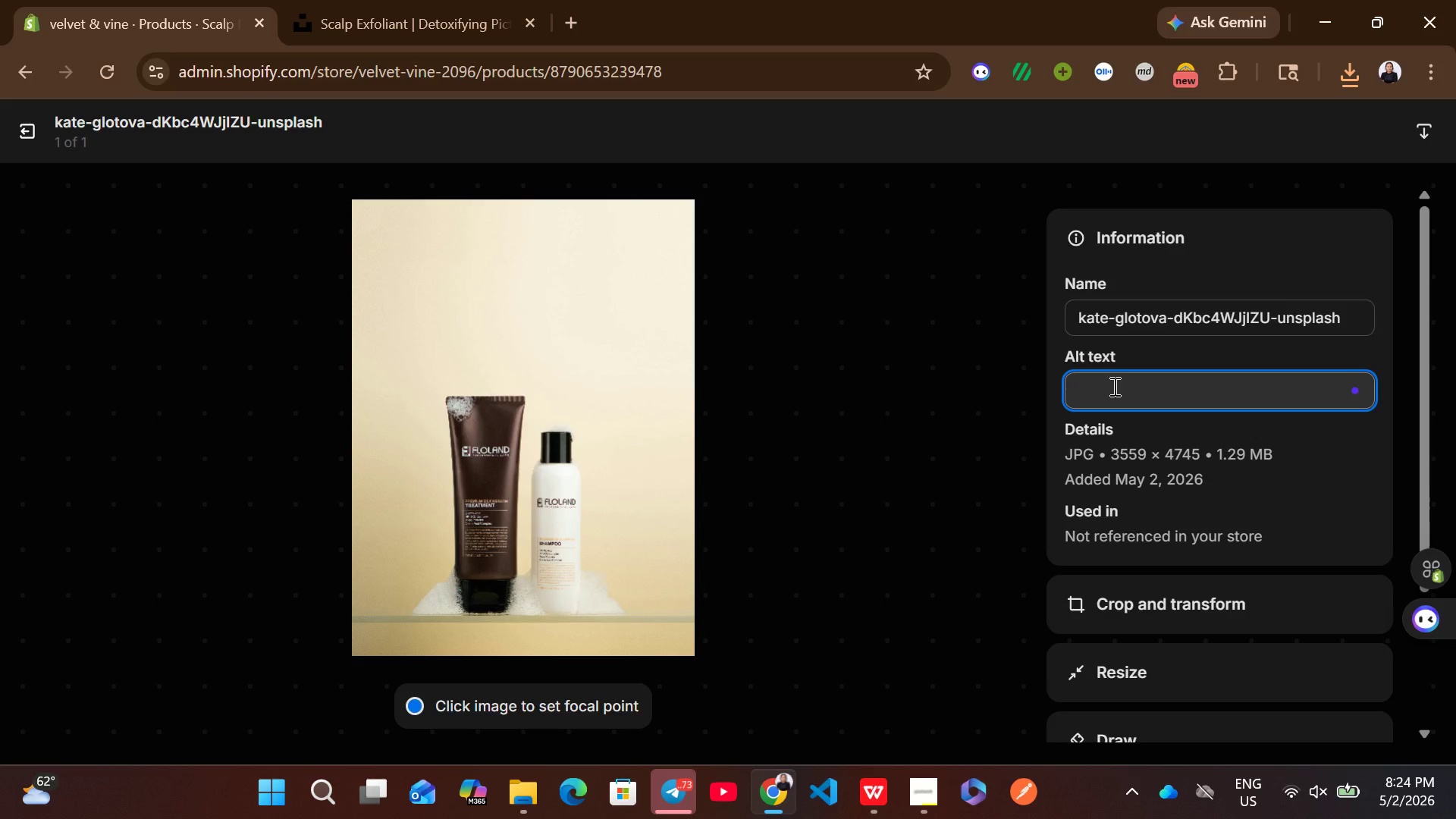 
key(Control+V)
 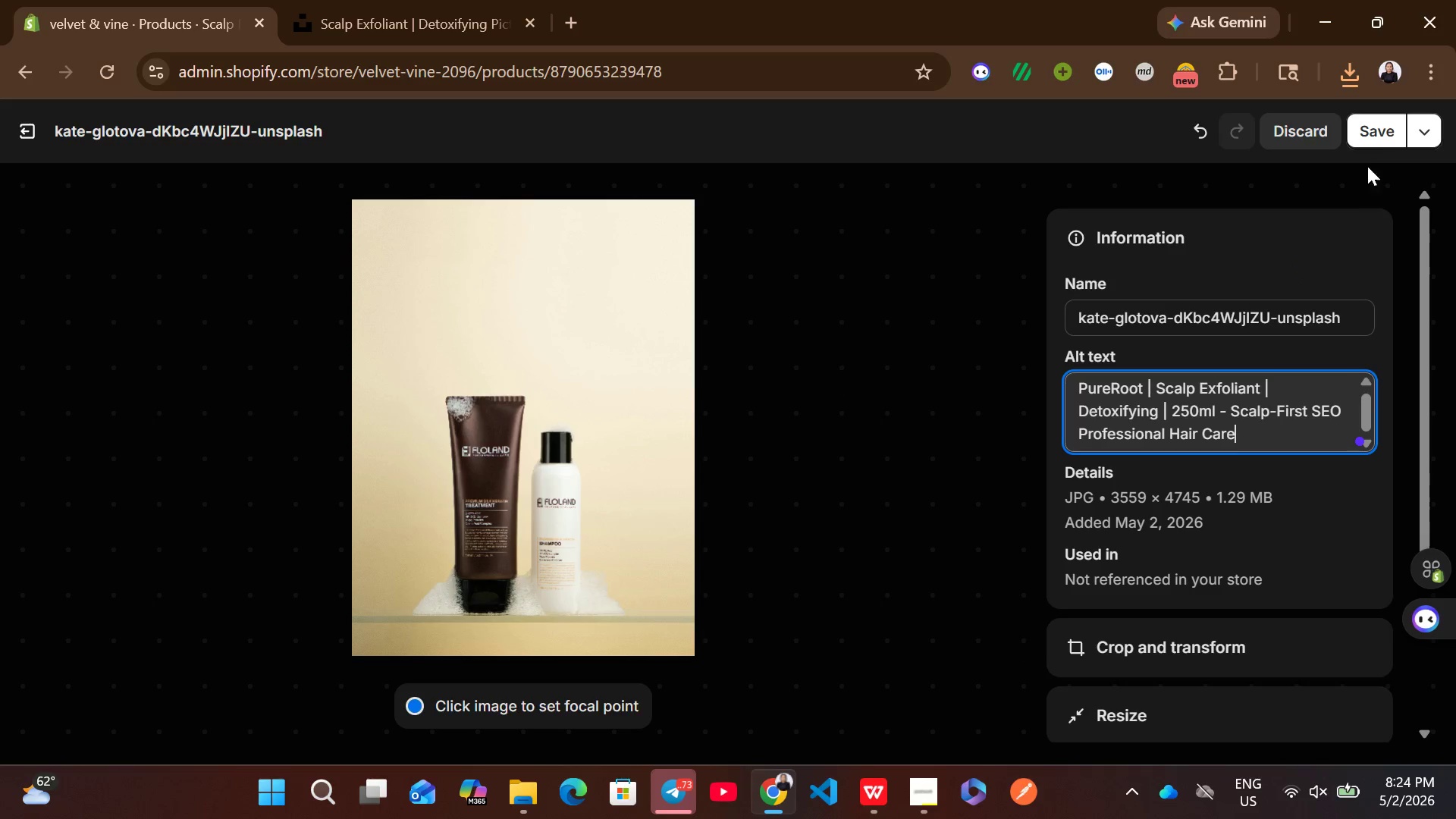 
left_click([1373, 143])
 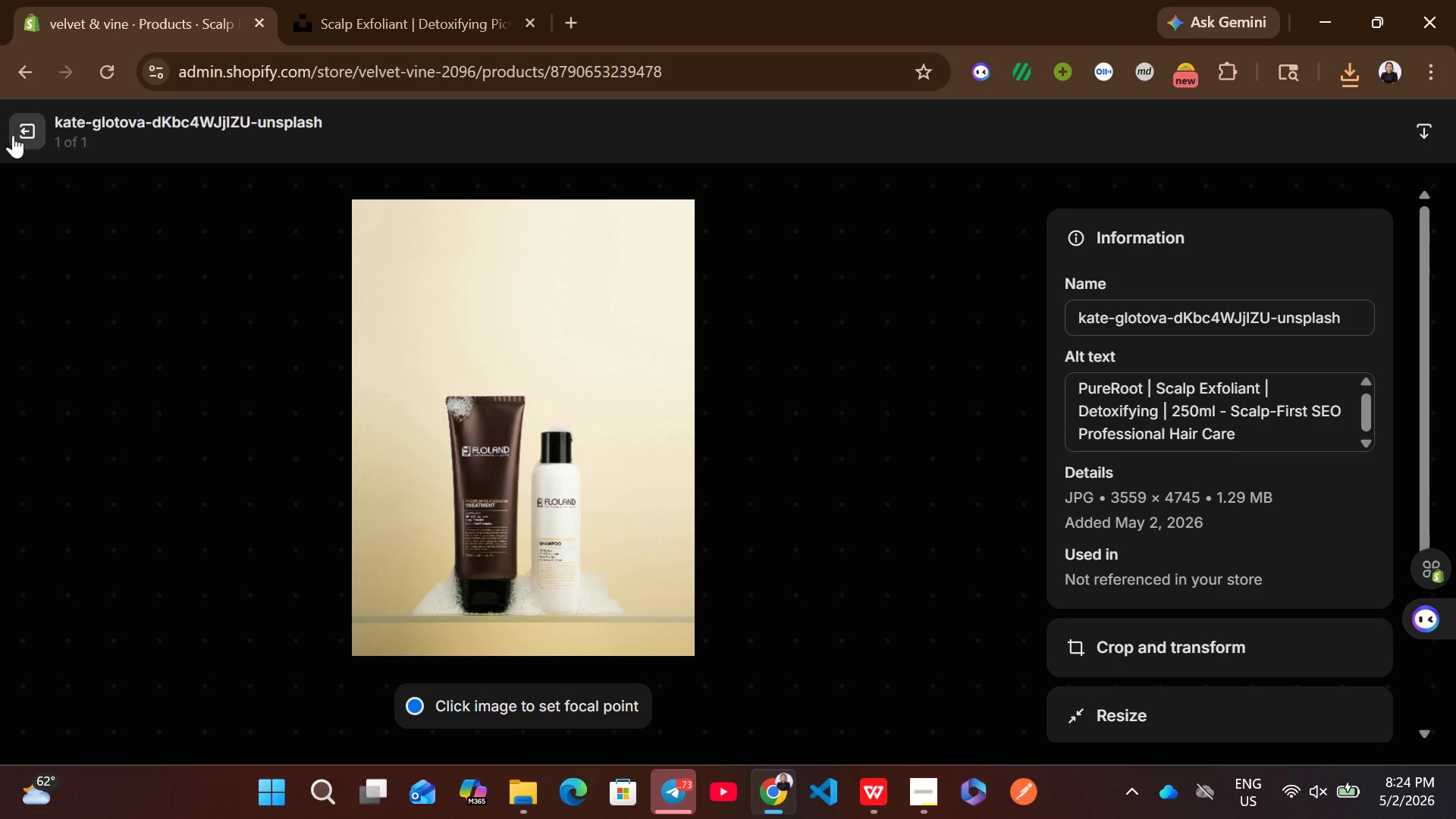 
left_click([16, 135])
 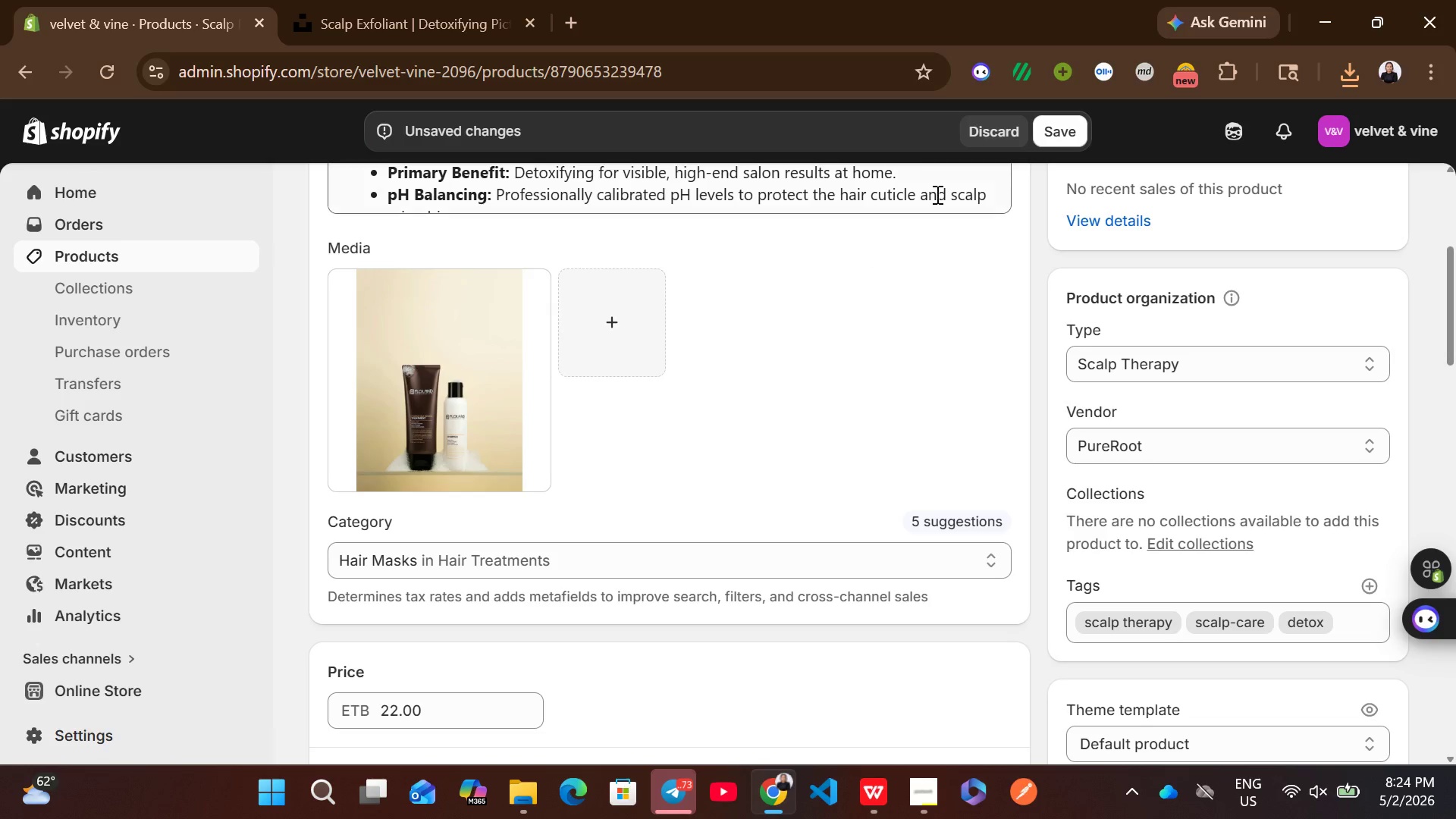 
left_click([1058, 133])
 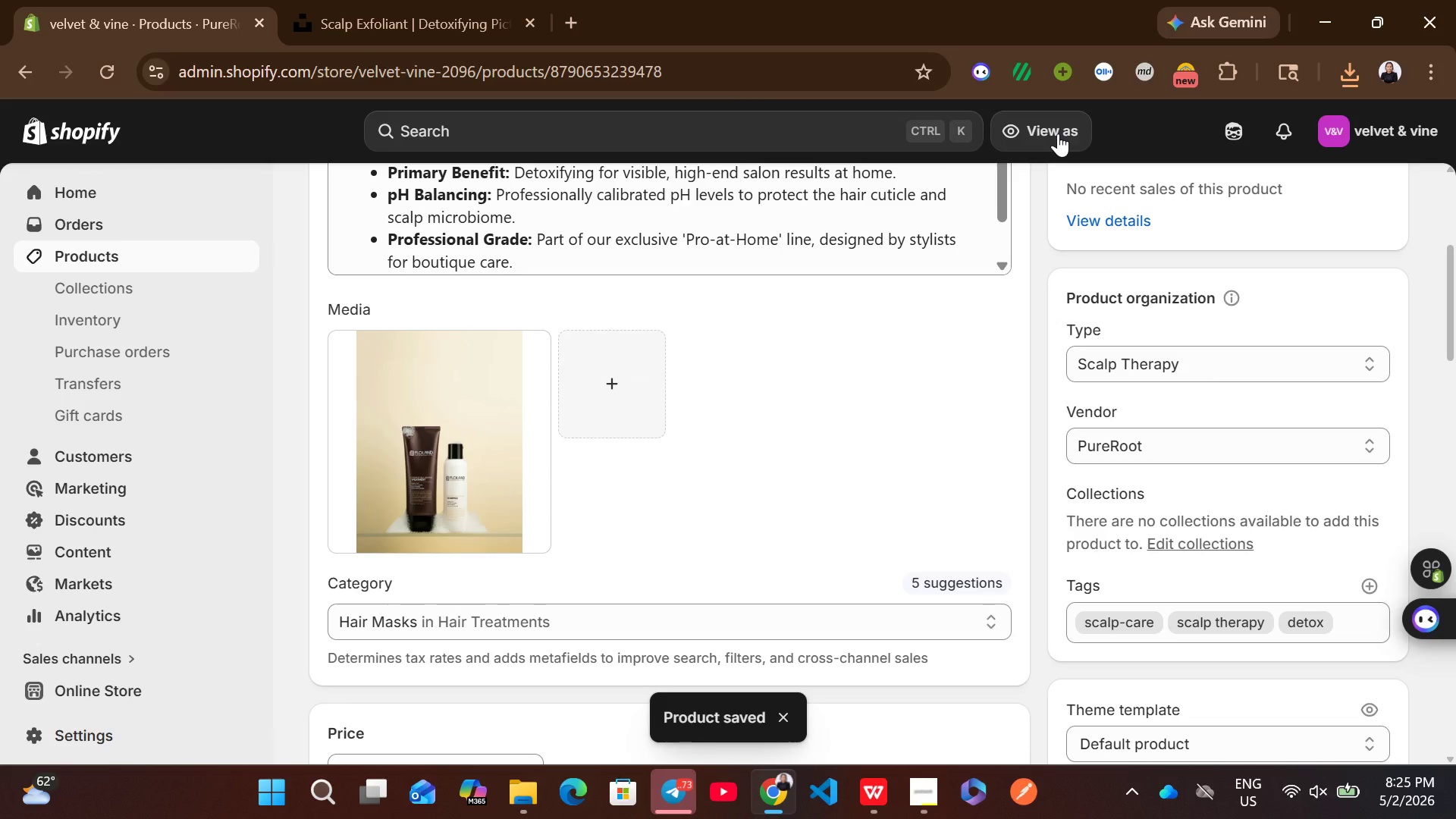 
wait(7.72)
 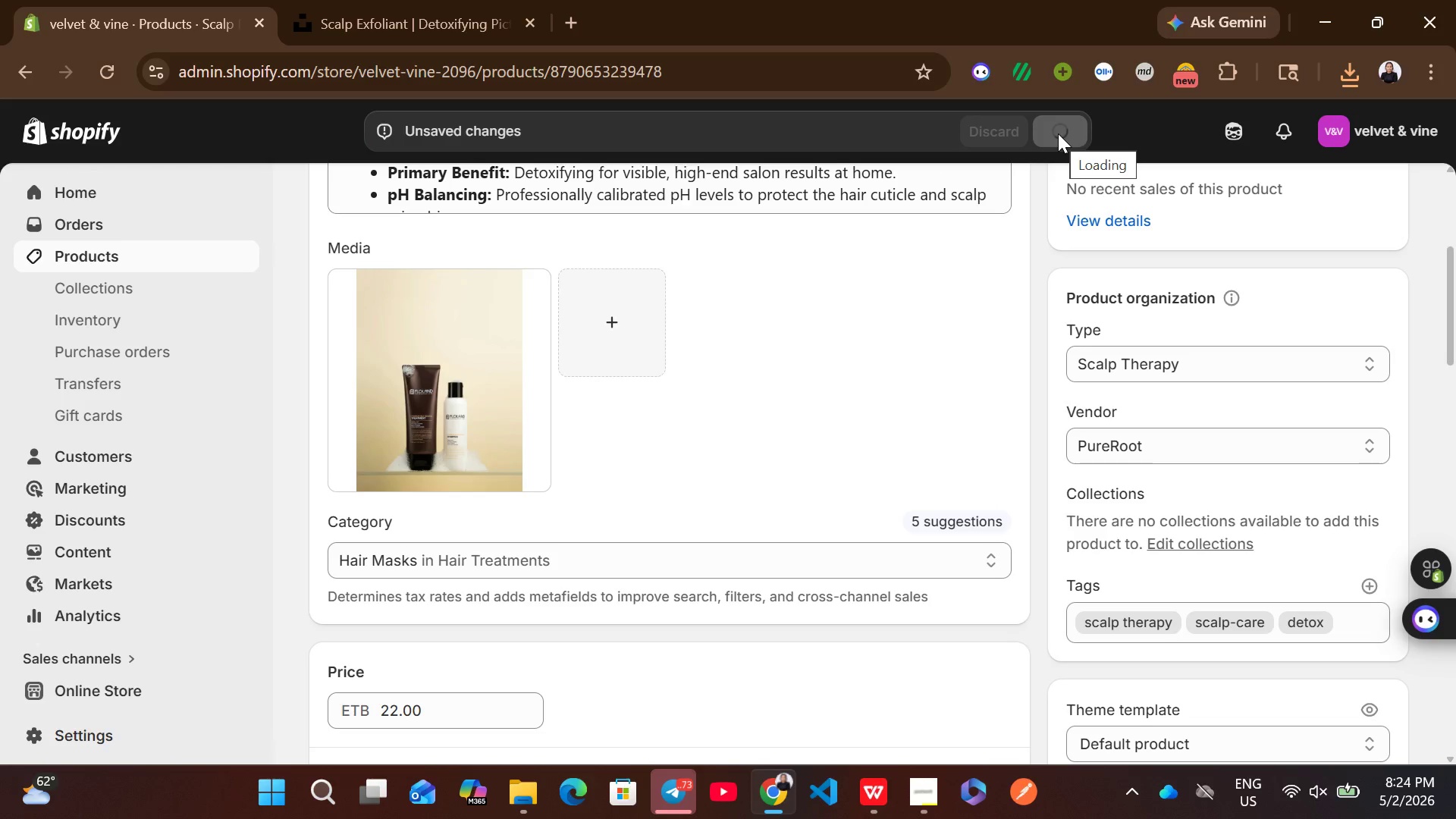 
left_click([202, 261])
 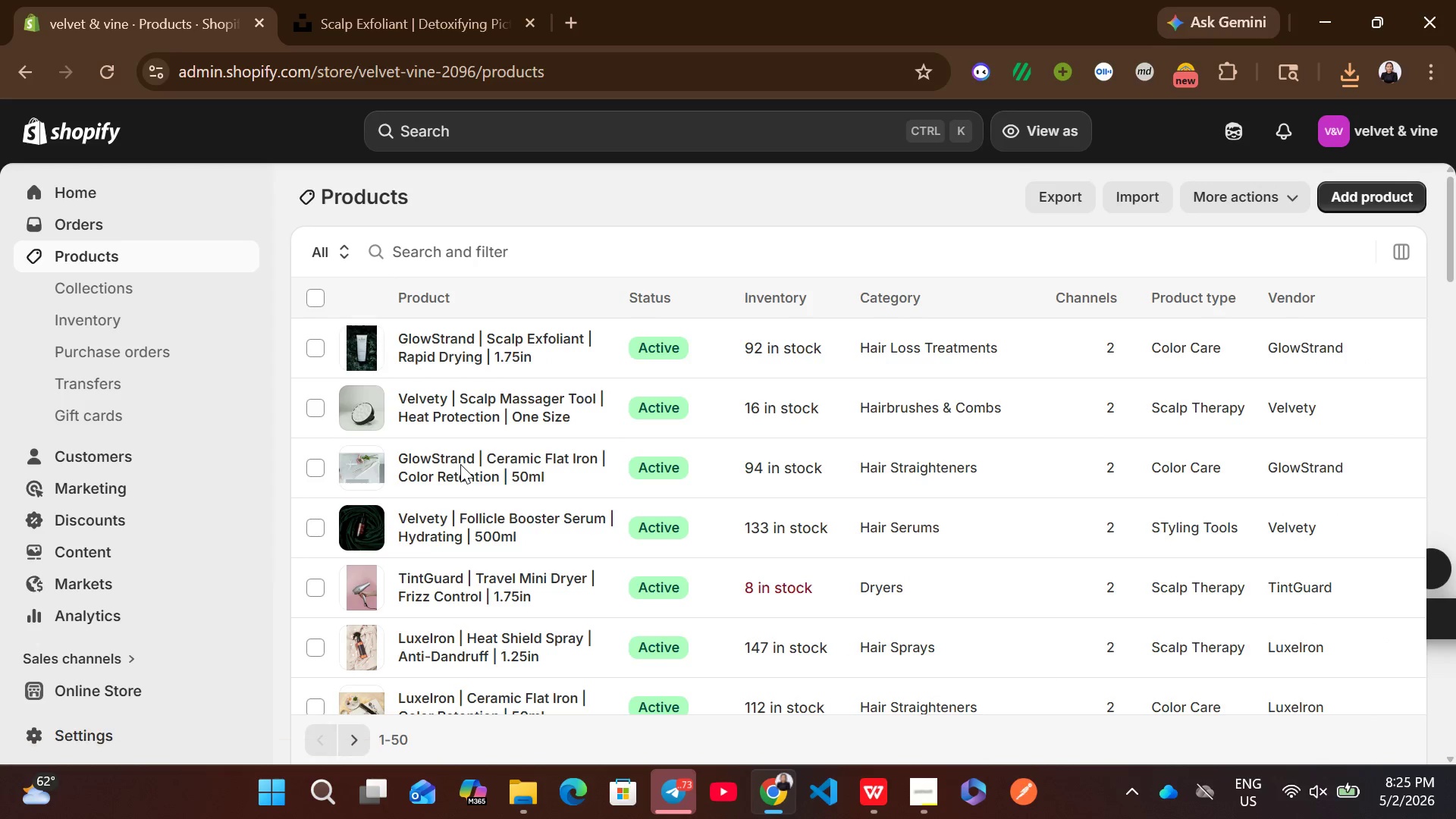 
wait(8.03)
 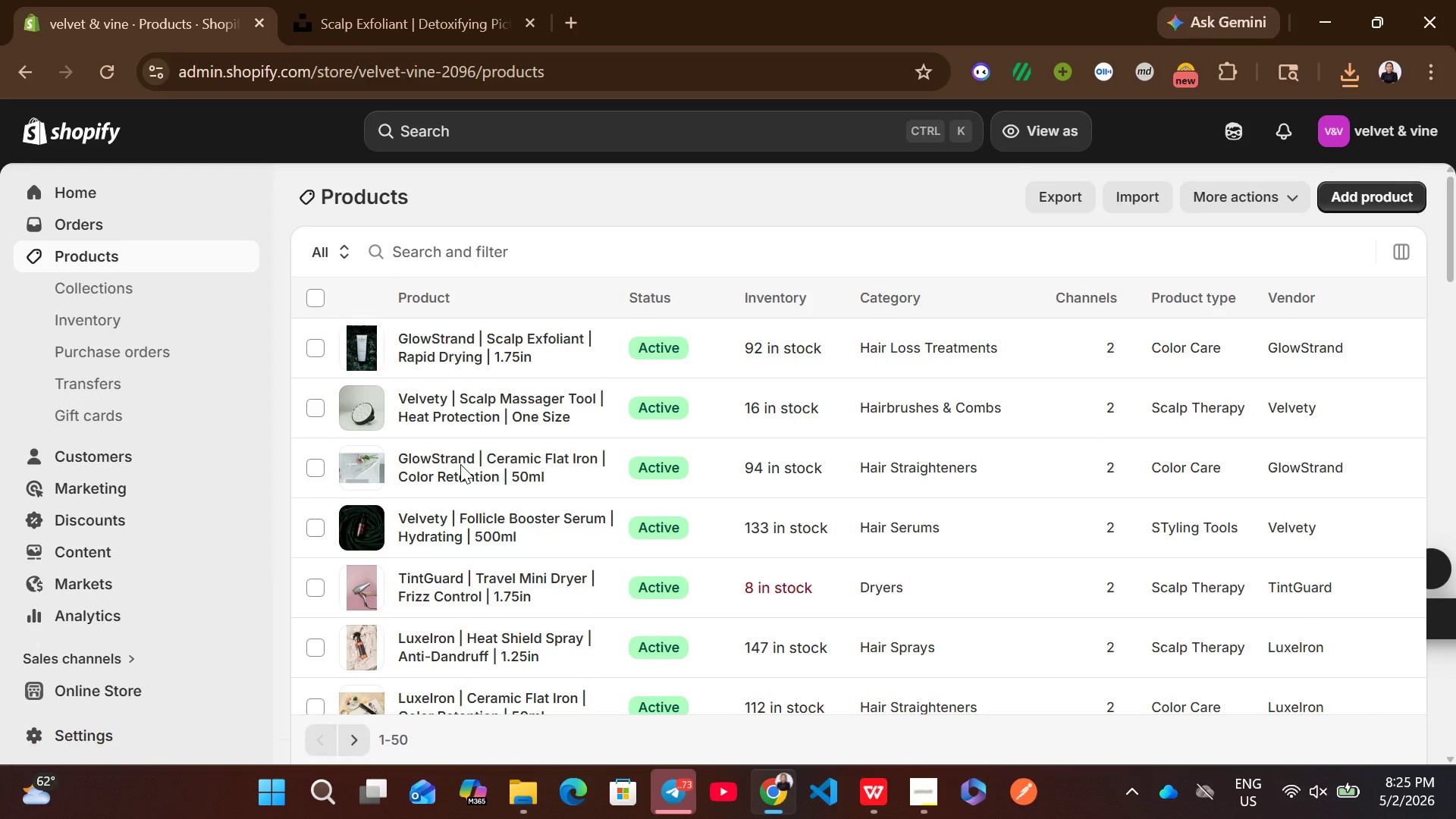 
left_click([354, 662])
 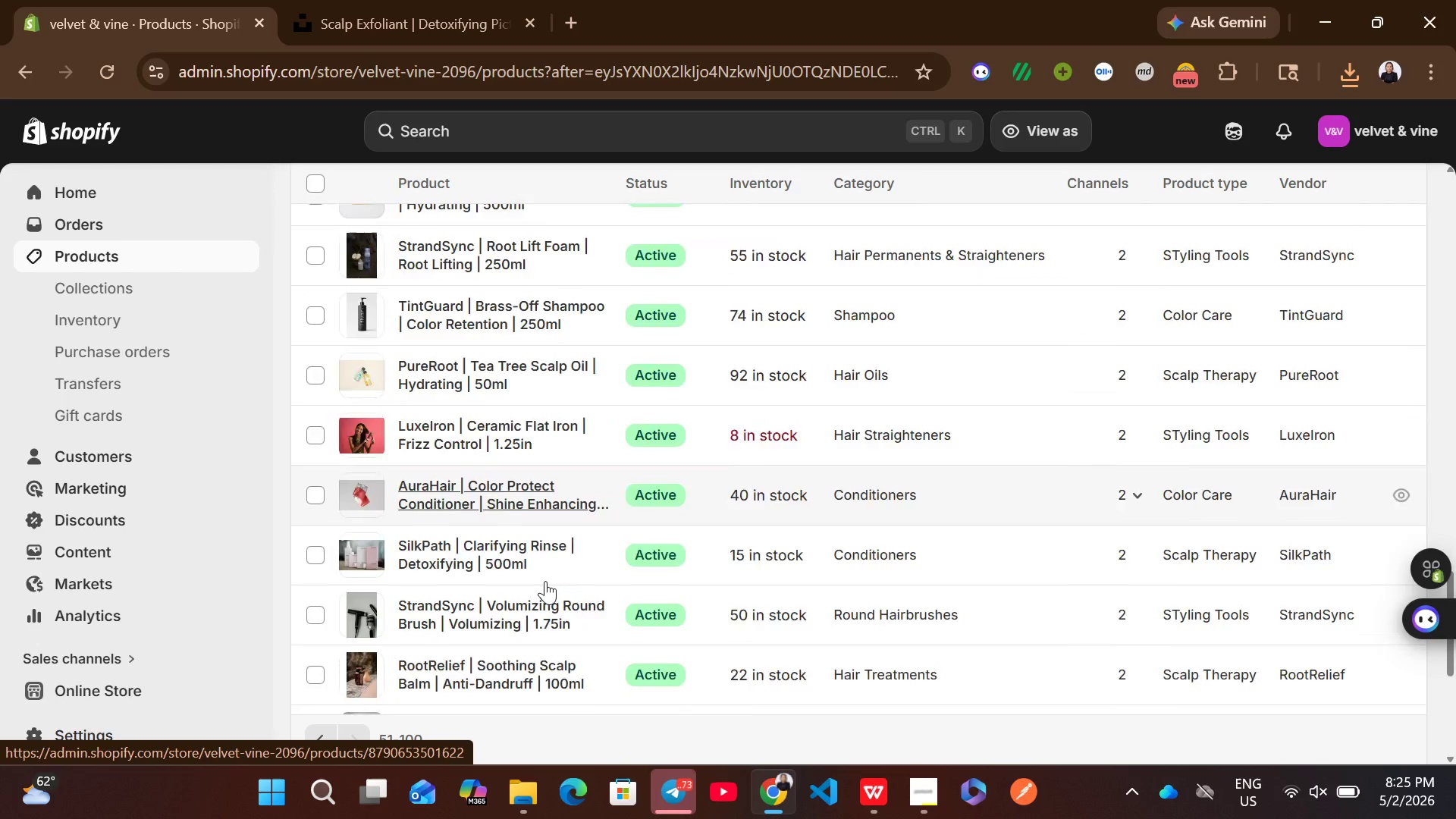 
wait(7.61)
 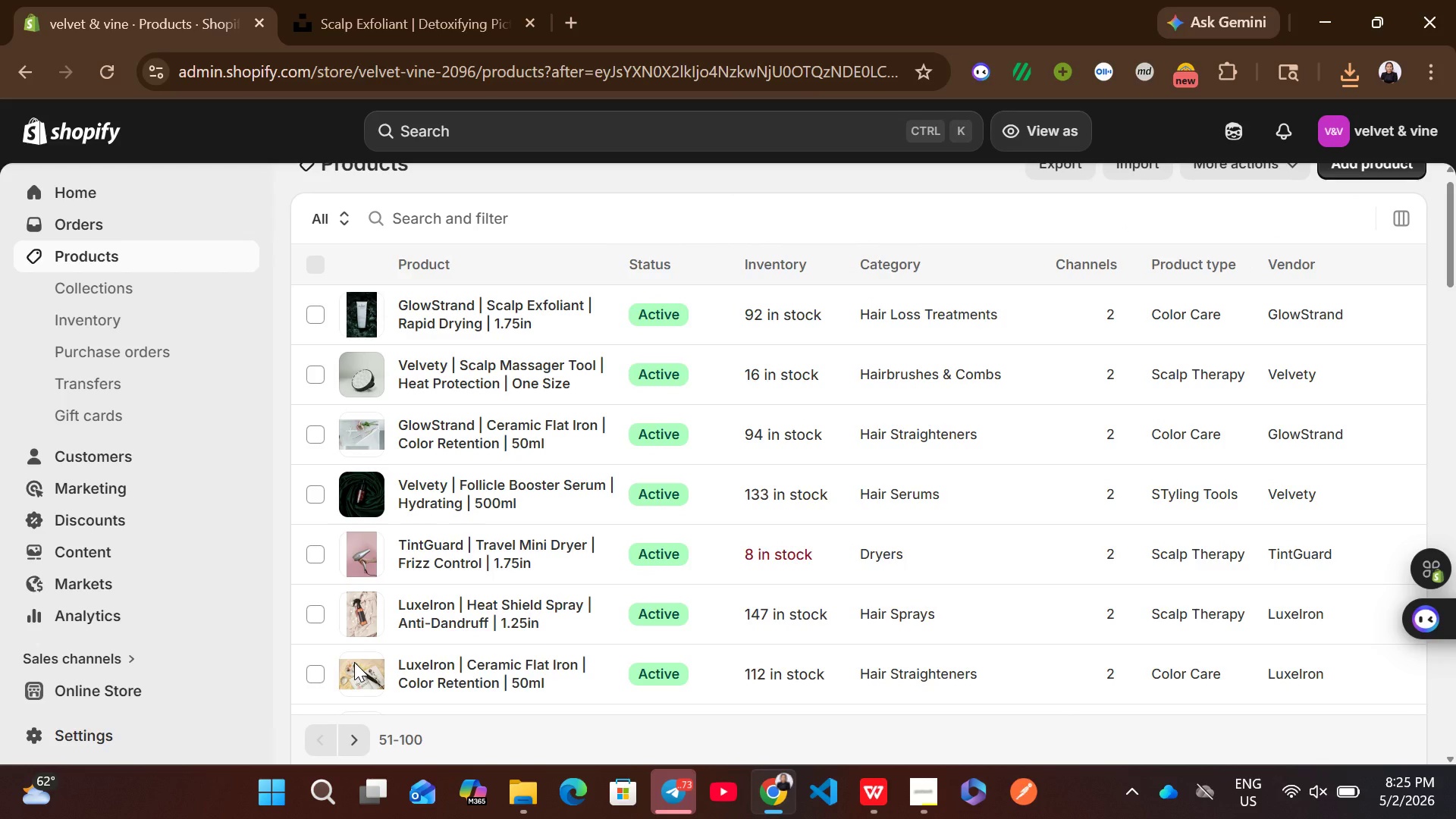 
left_click([159, 287])
 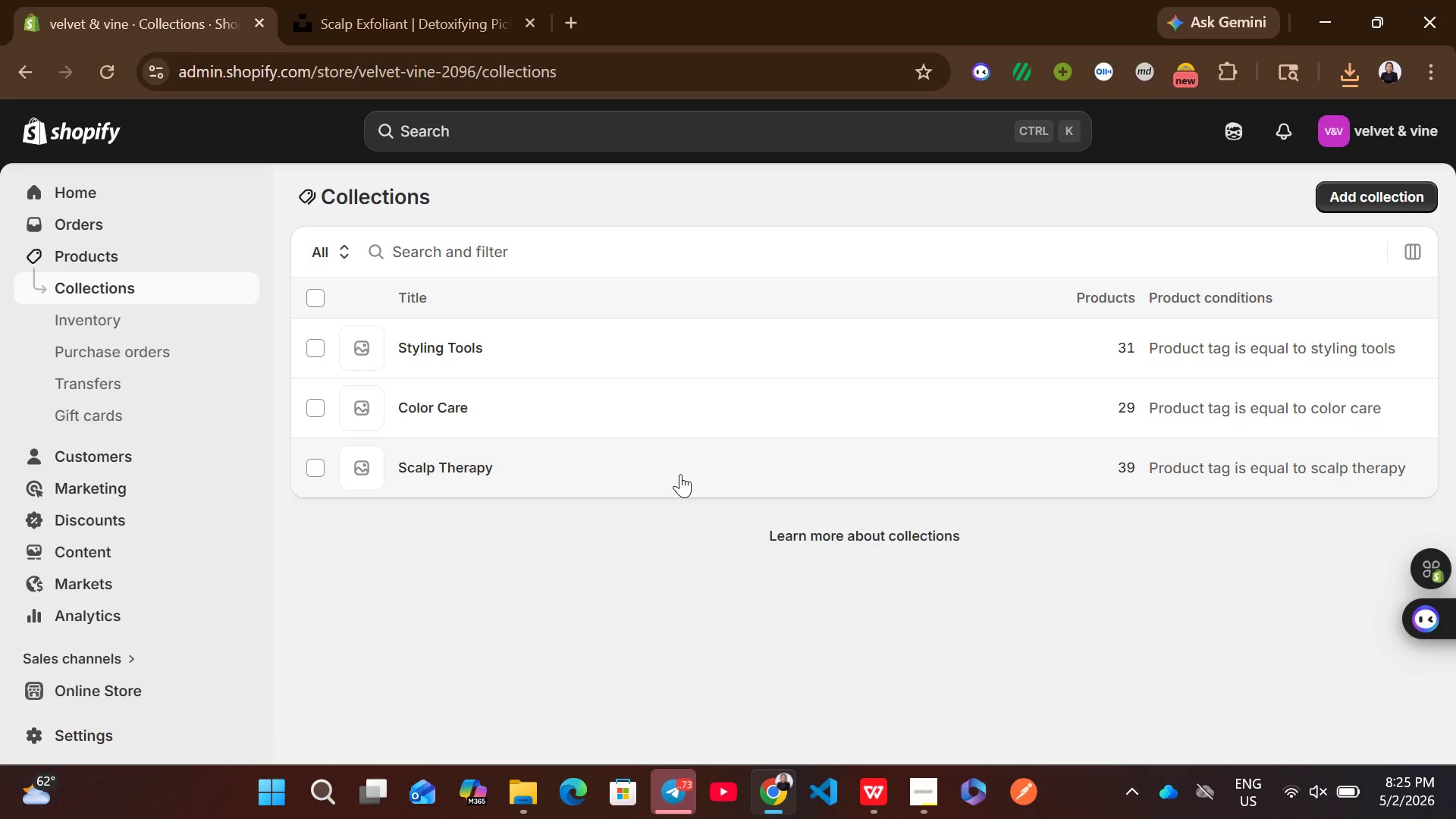 
wait(7.81)
 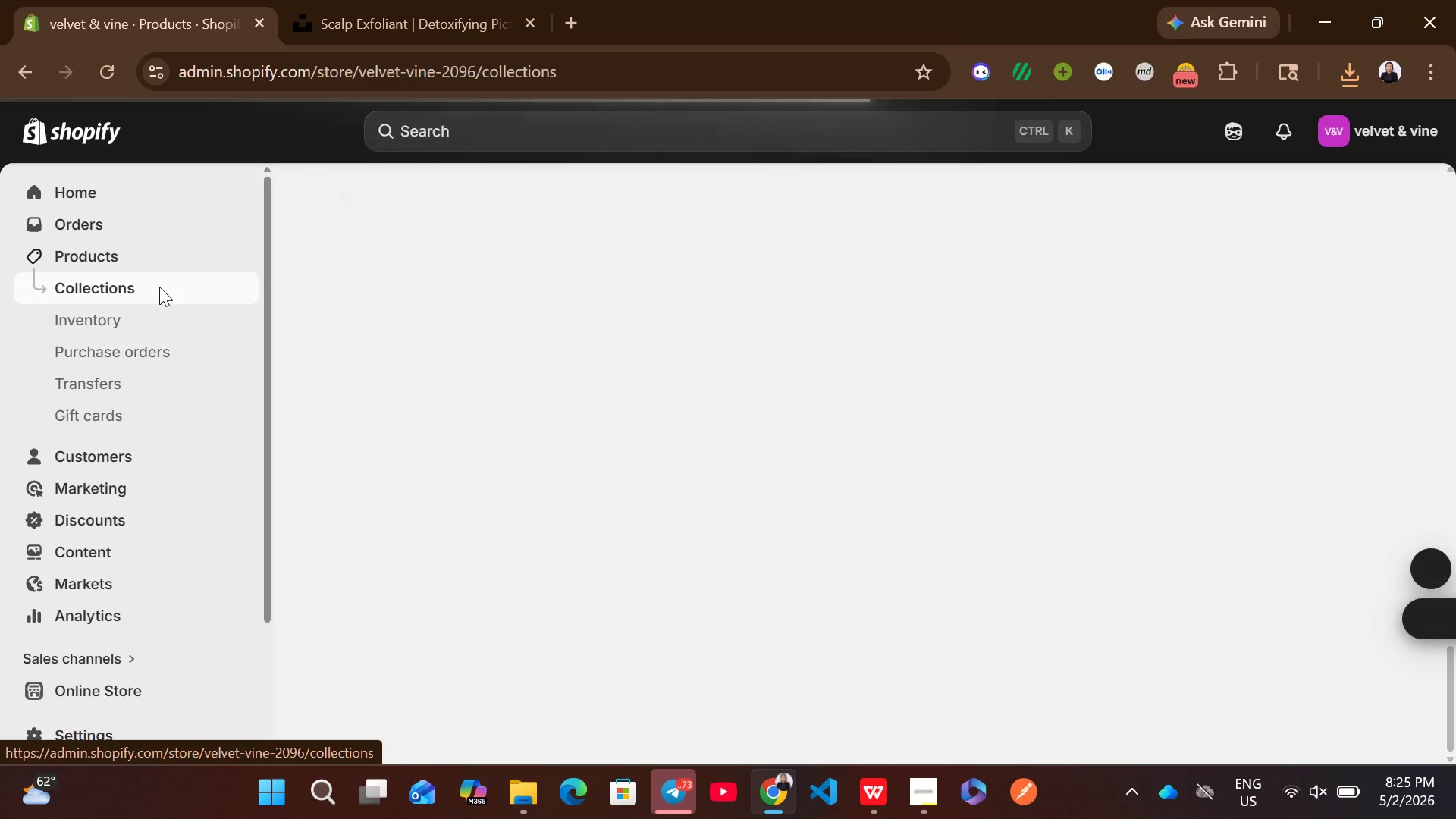 
left_click([680, 474])
 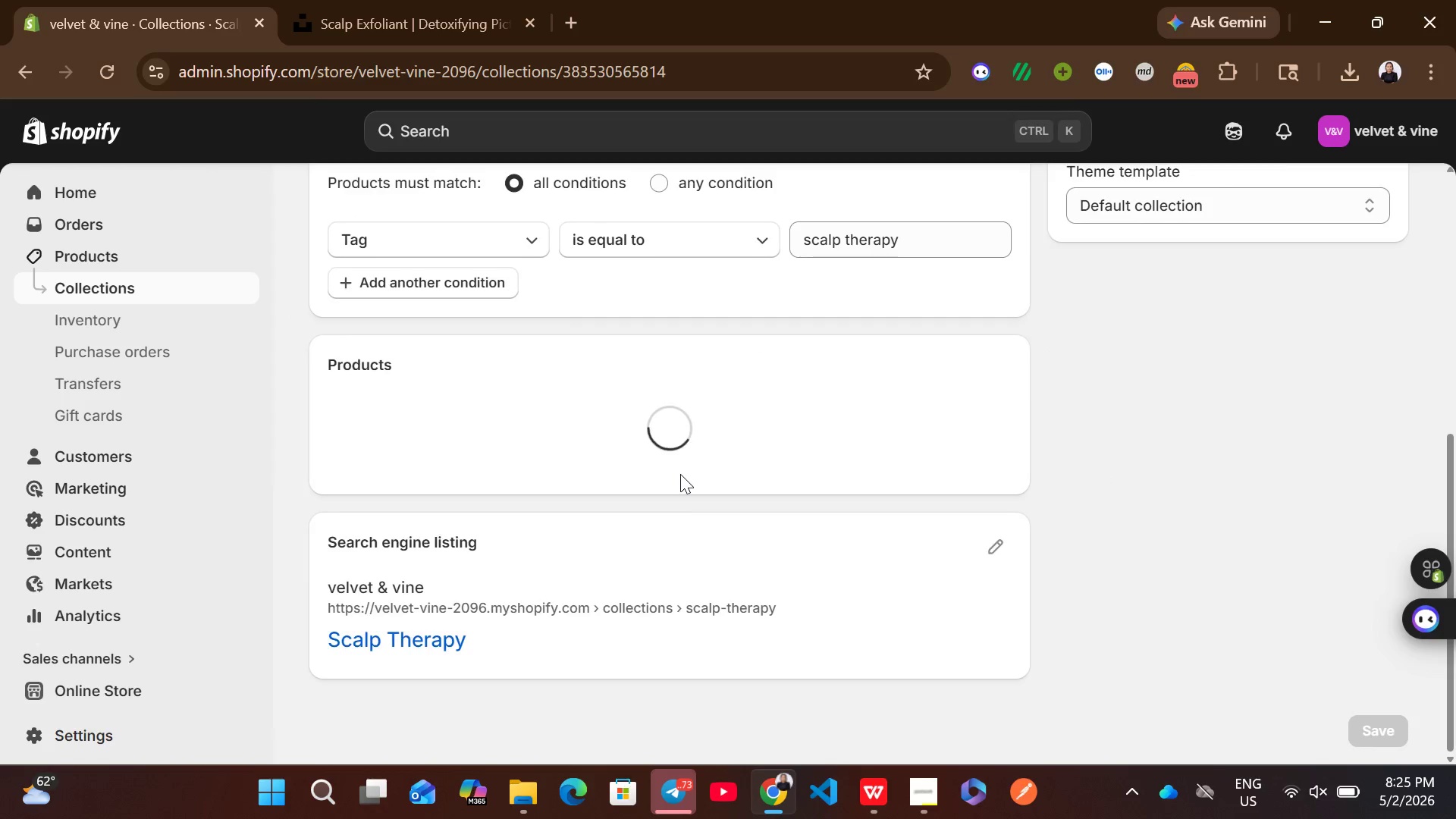 
wait(12.36)
 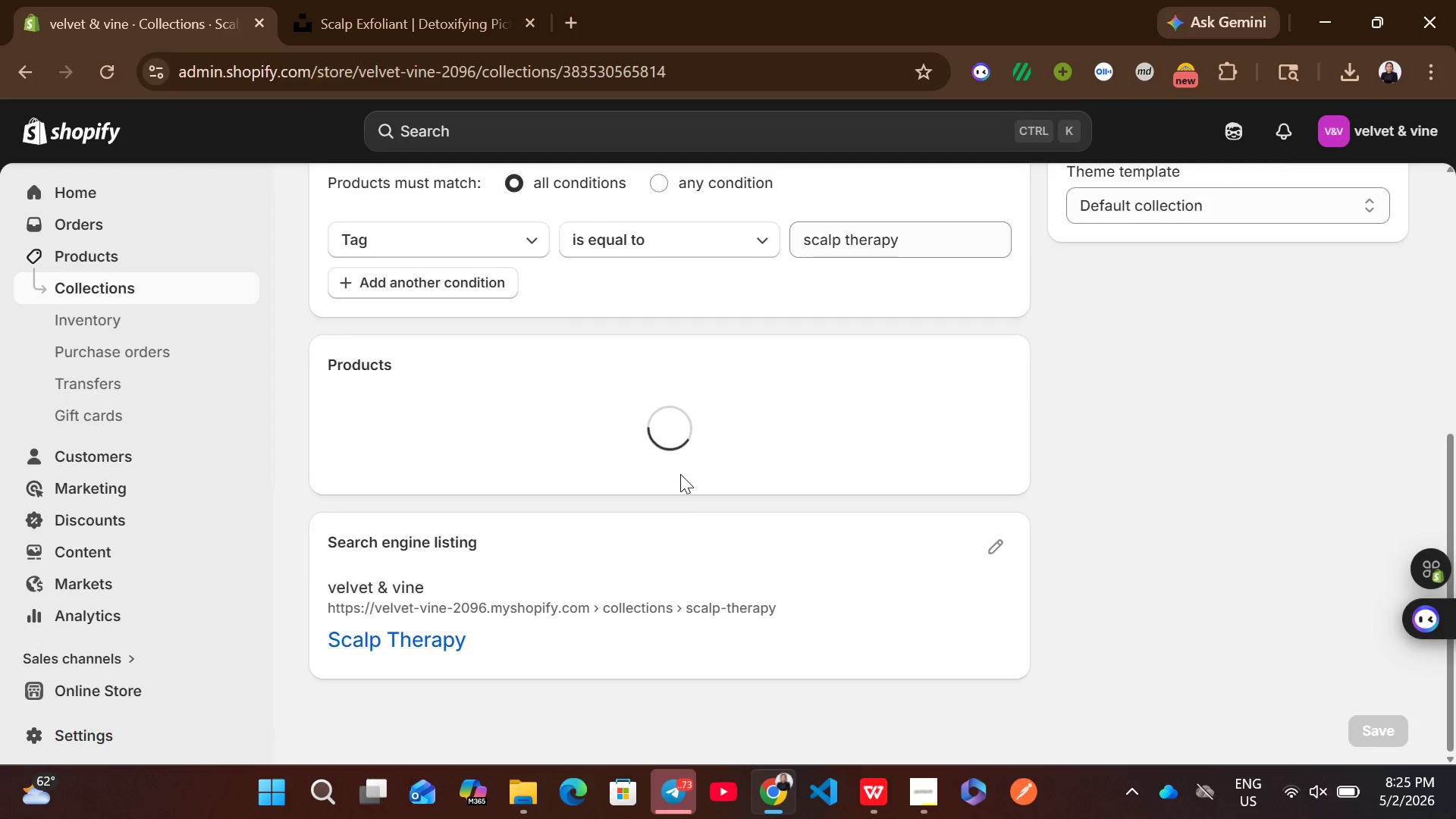 
left_click([224, 286])
 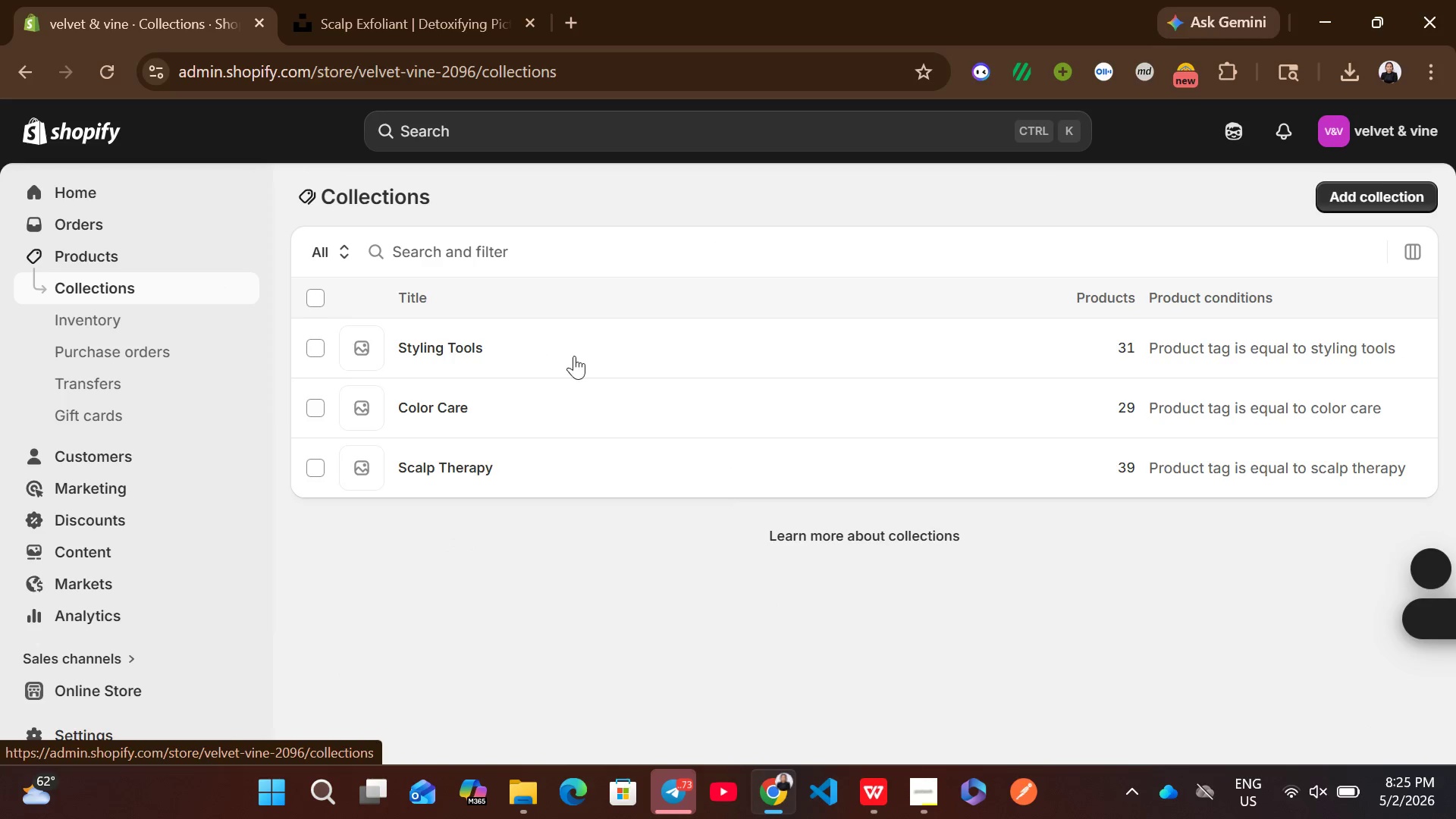 
left_click([615, 410])
 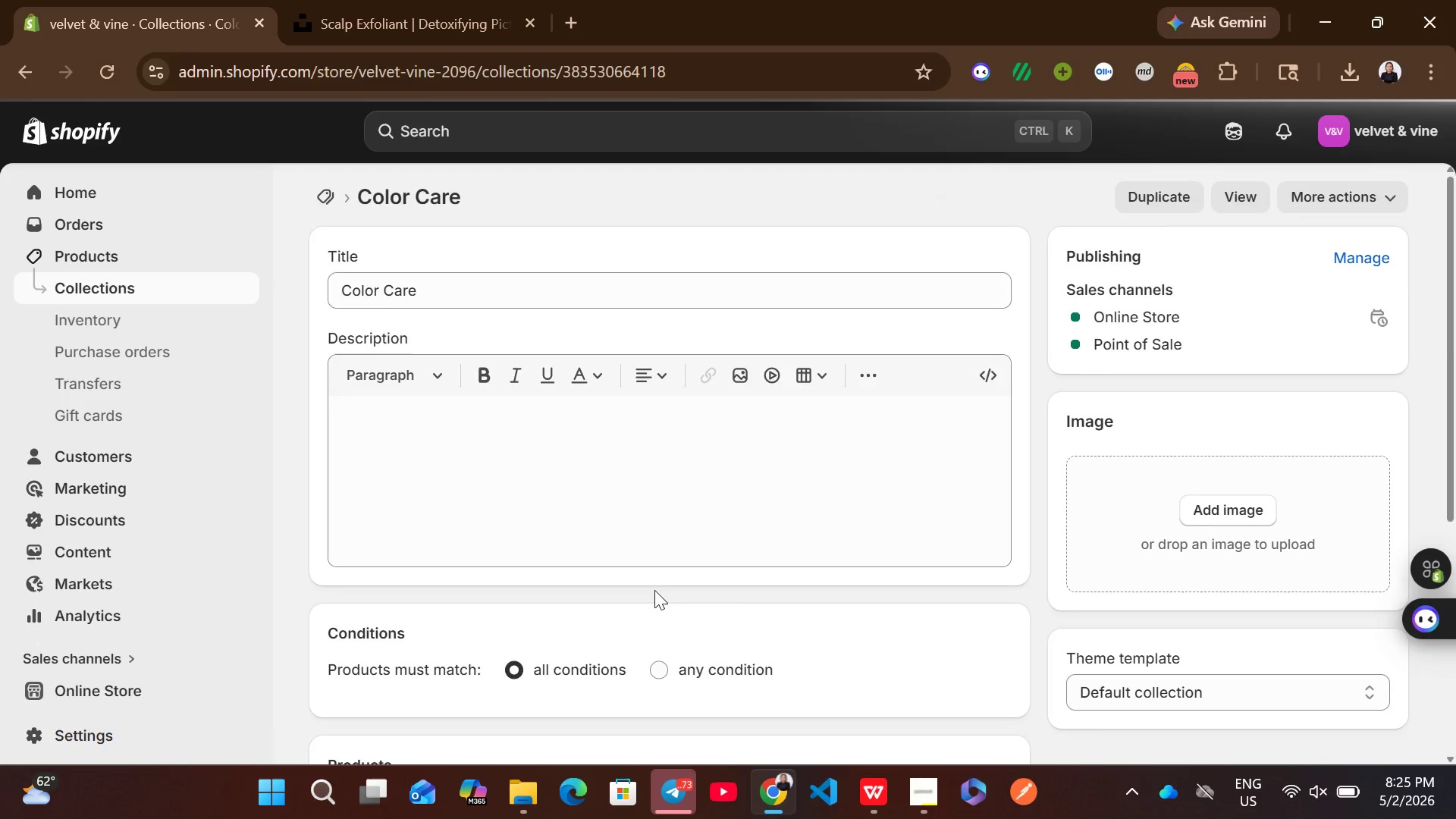 
wait(8.5)
 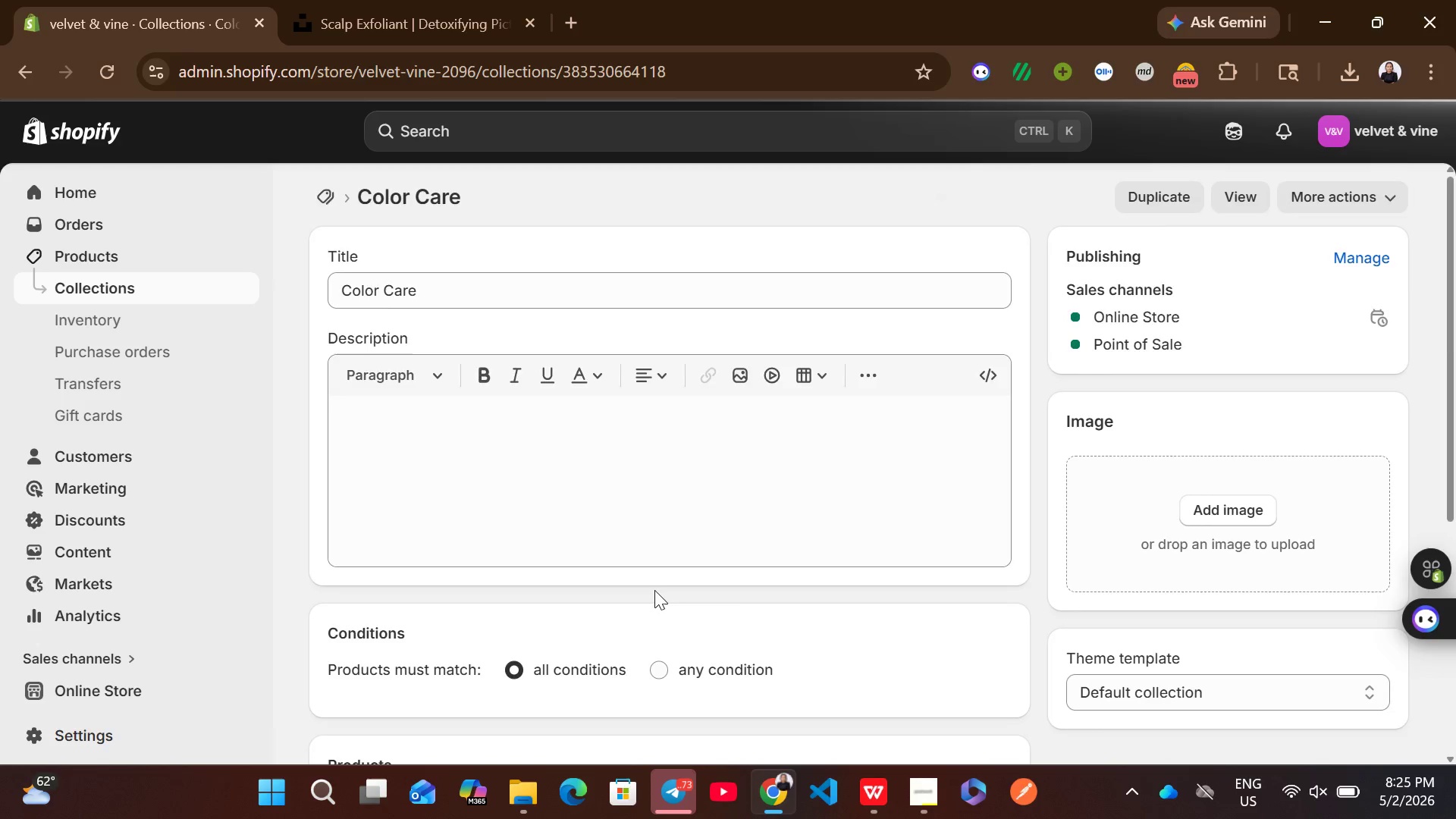 
left_click([222, 296])
 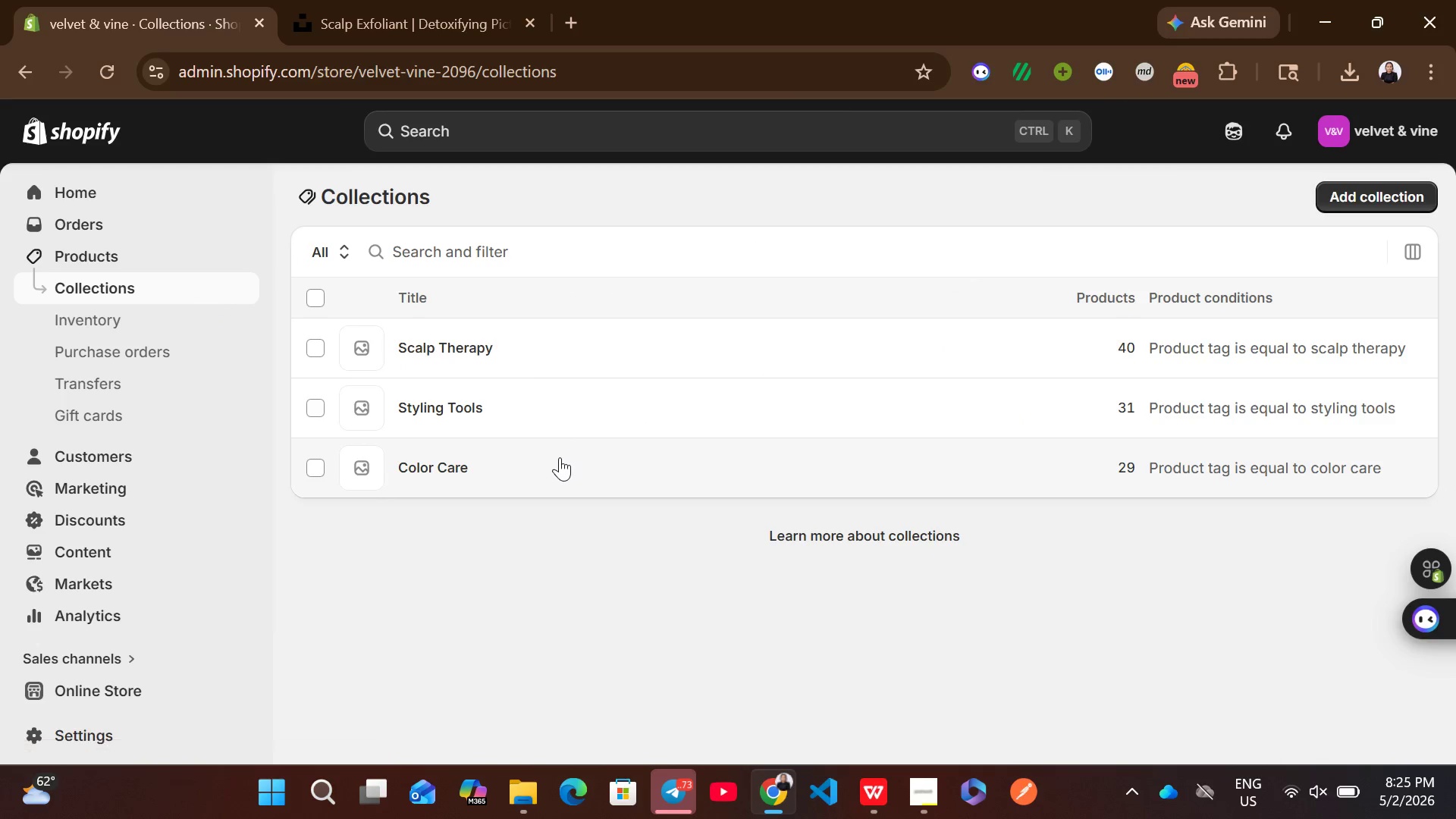 
left_click([558, 458])
 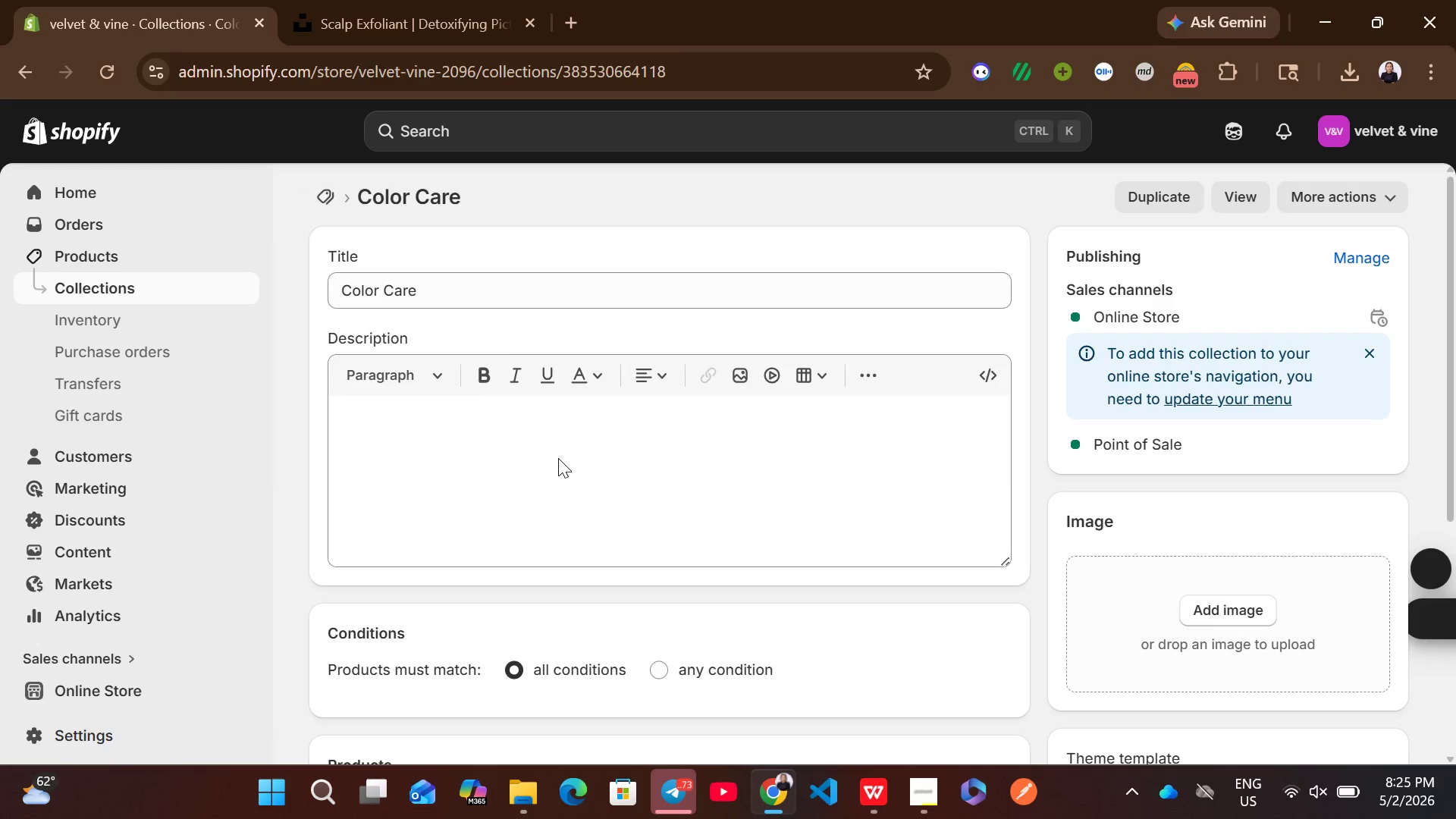 
mouse_move([551, 582])
 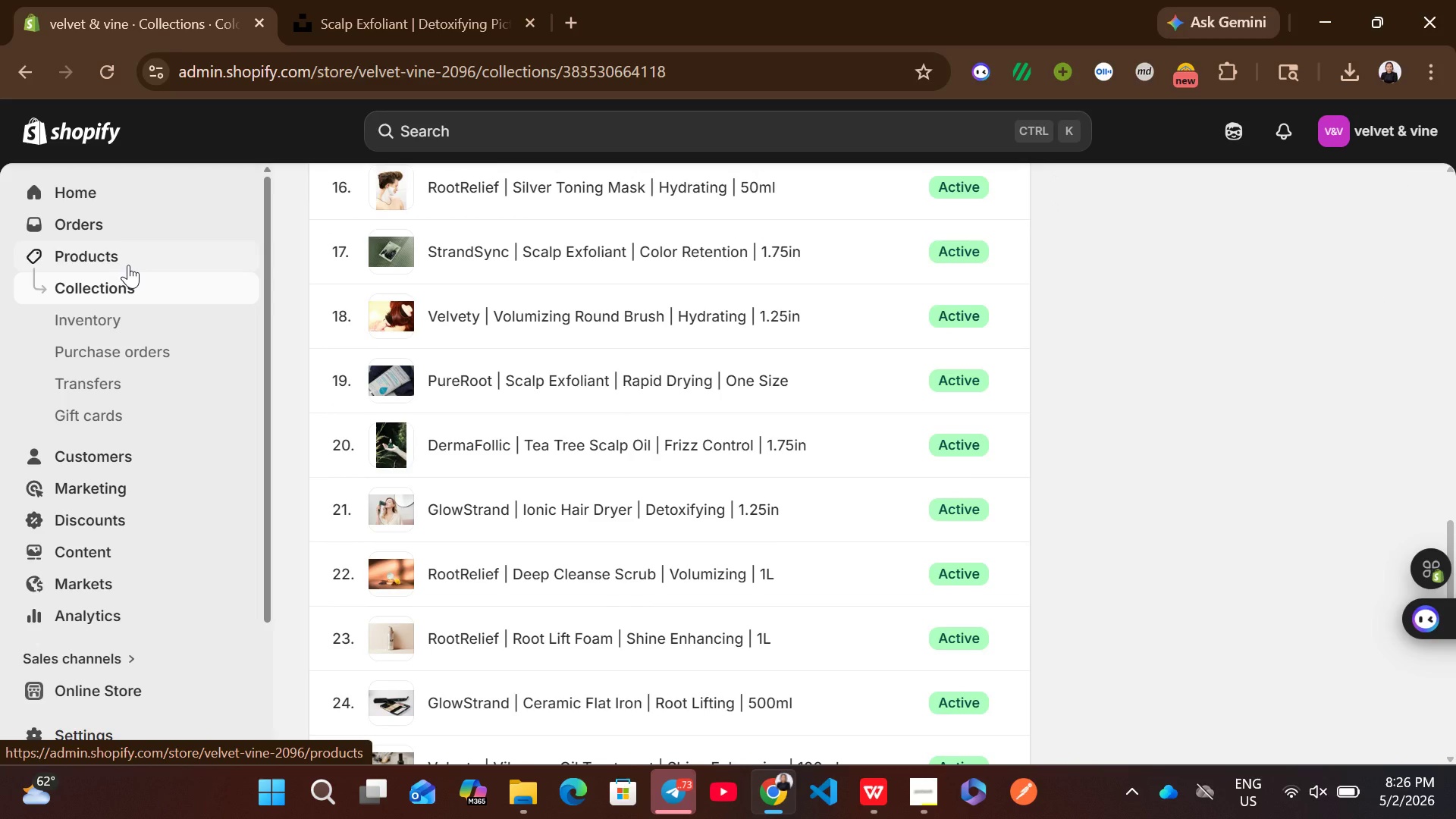 
left_click([128, 265])
 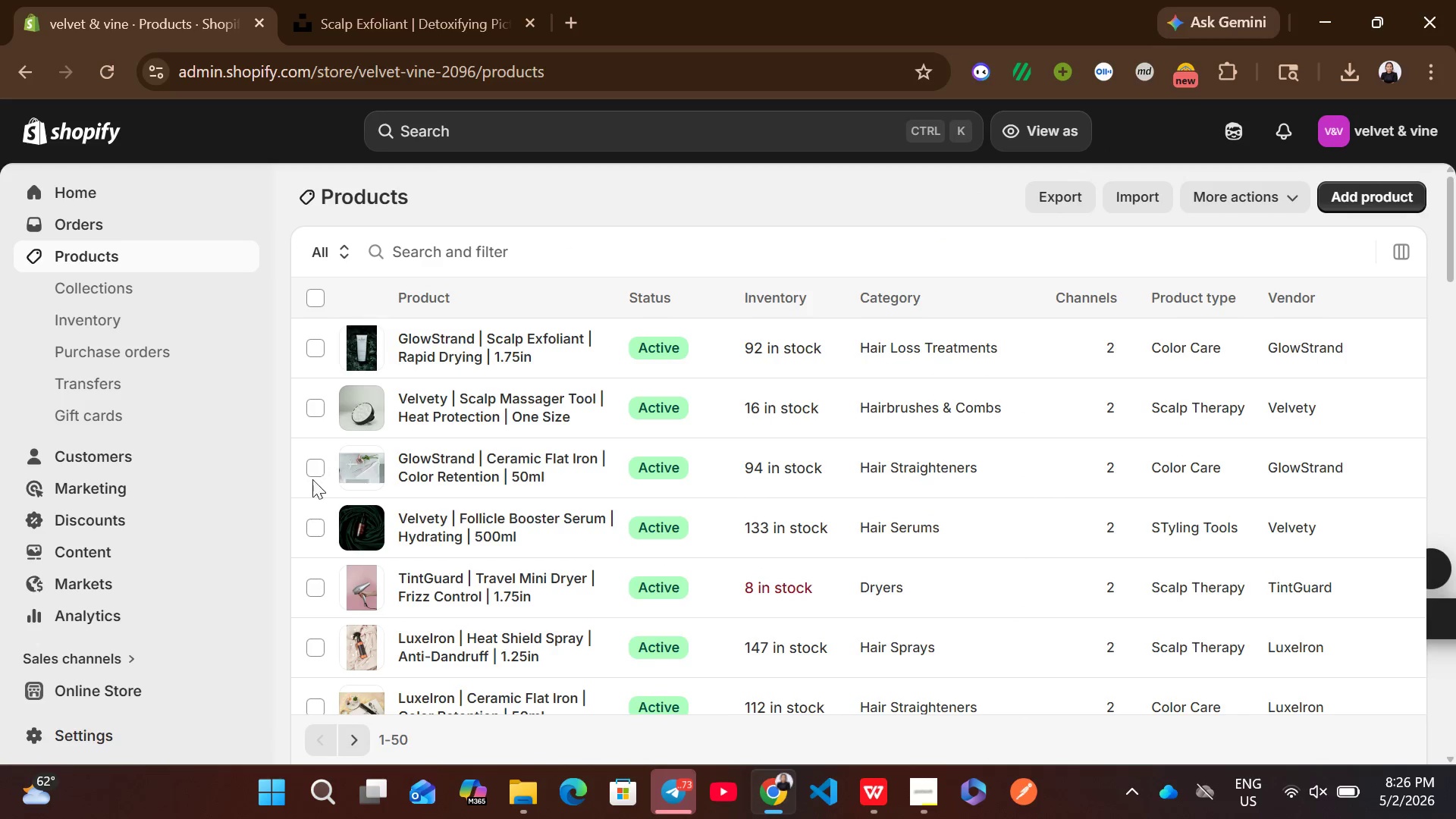 
wait(5.49)
 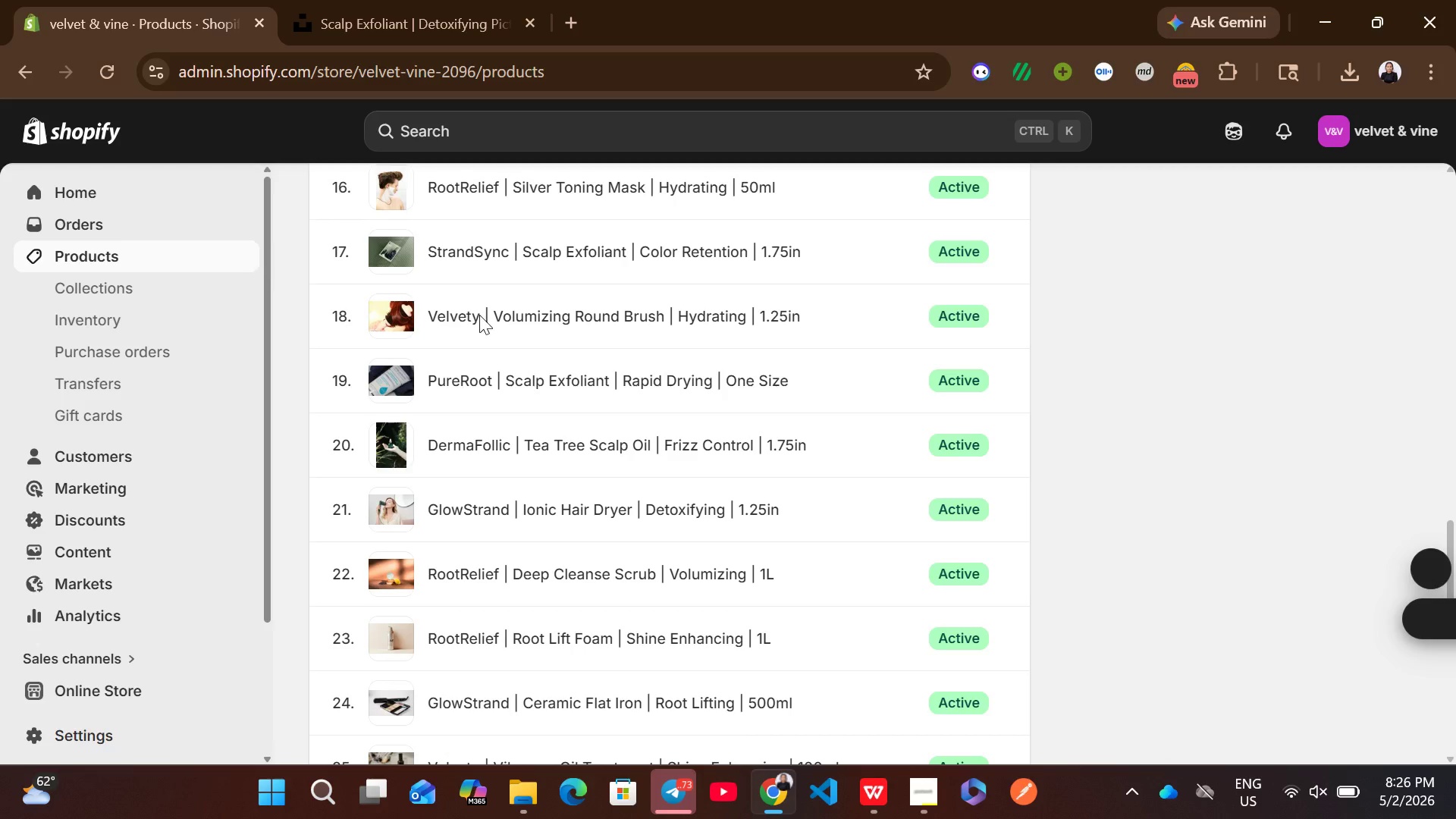 
left_click([130, 689])
 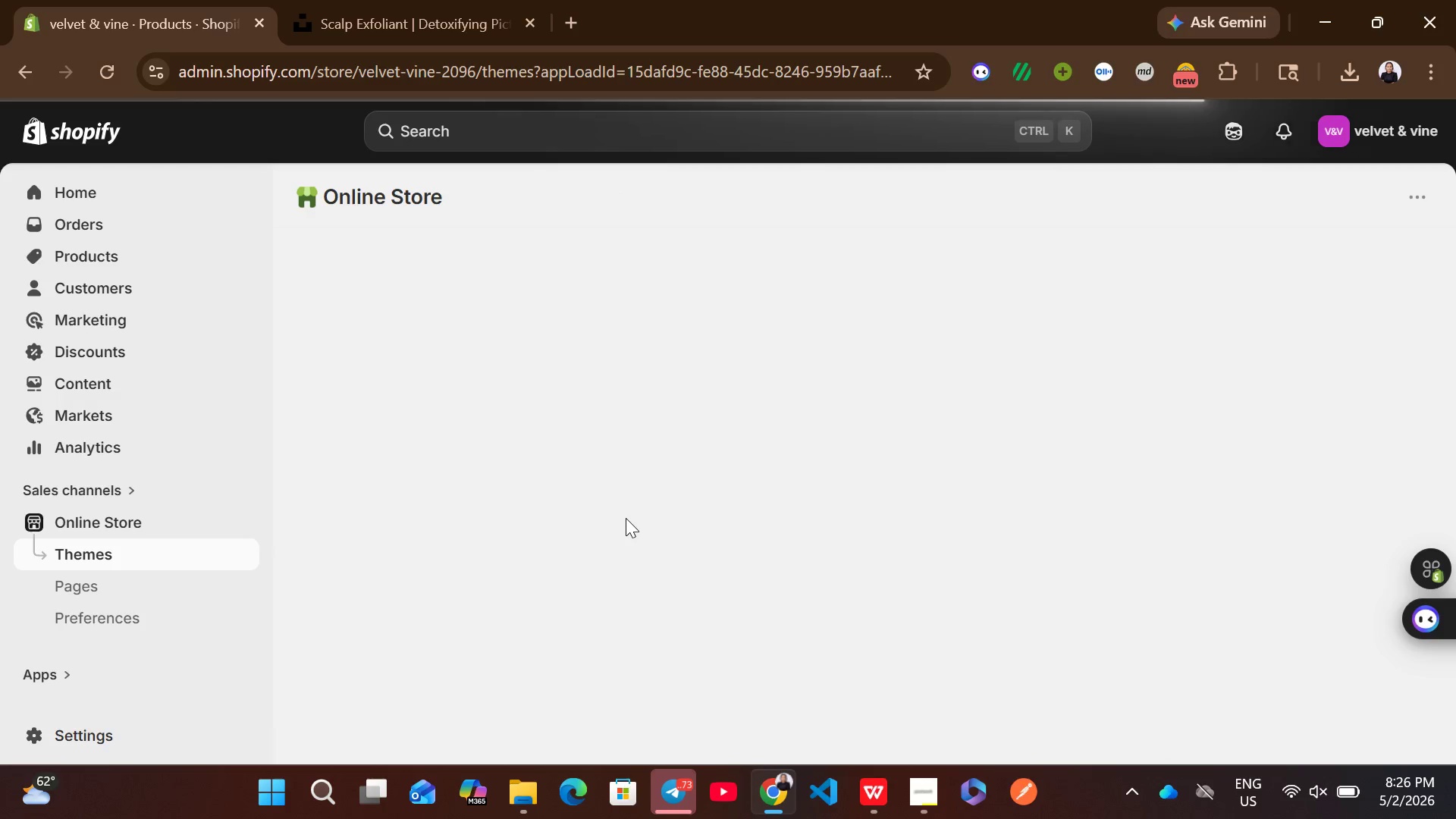 
wait(11.26)
 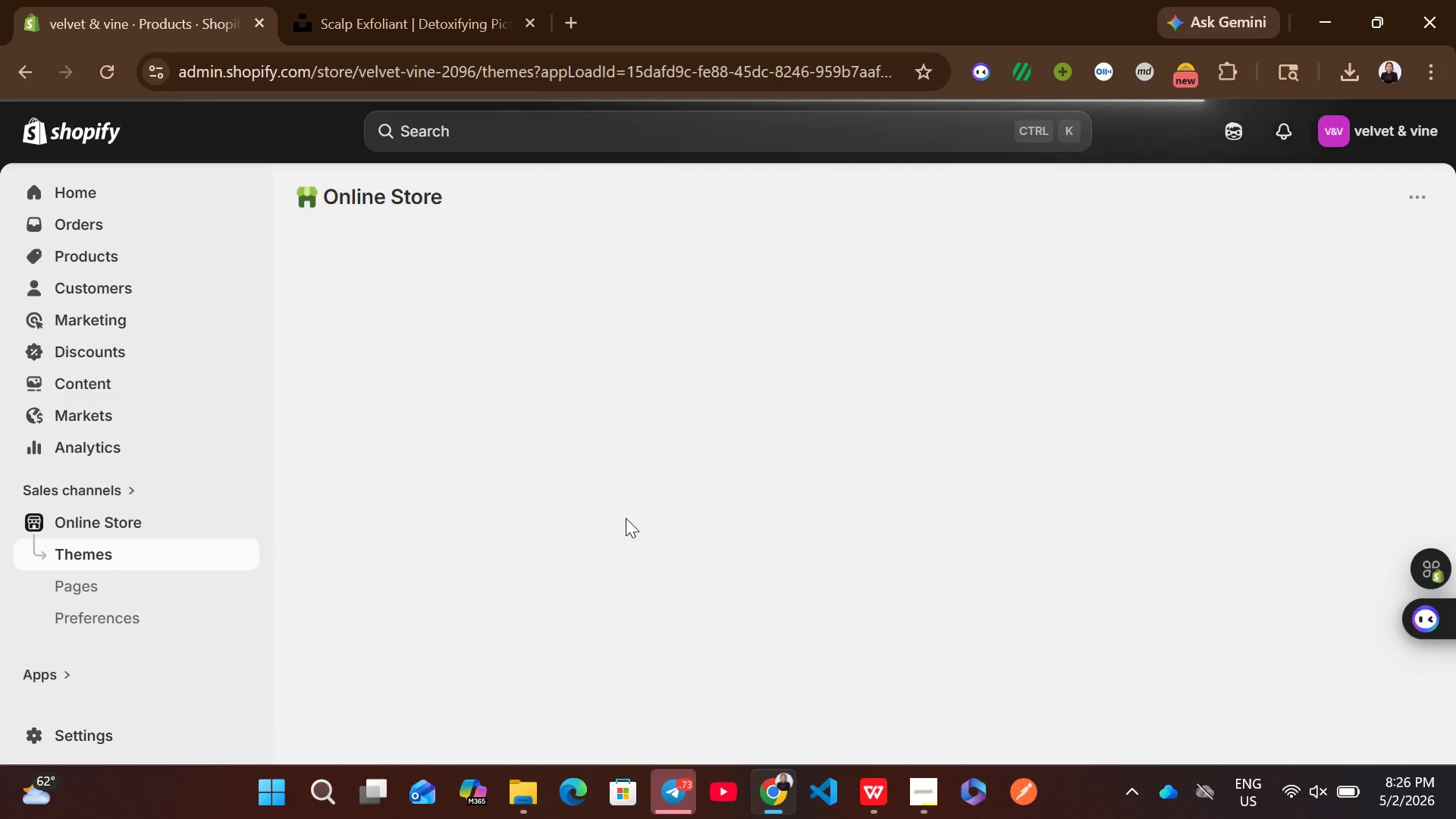 
left_click([1260, 657])
 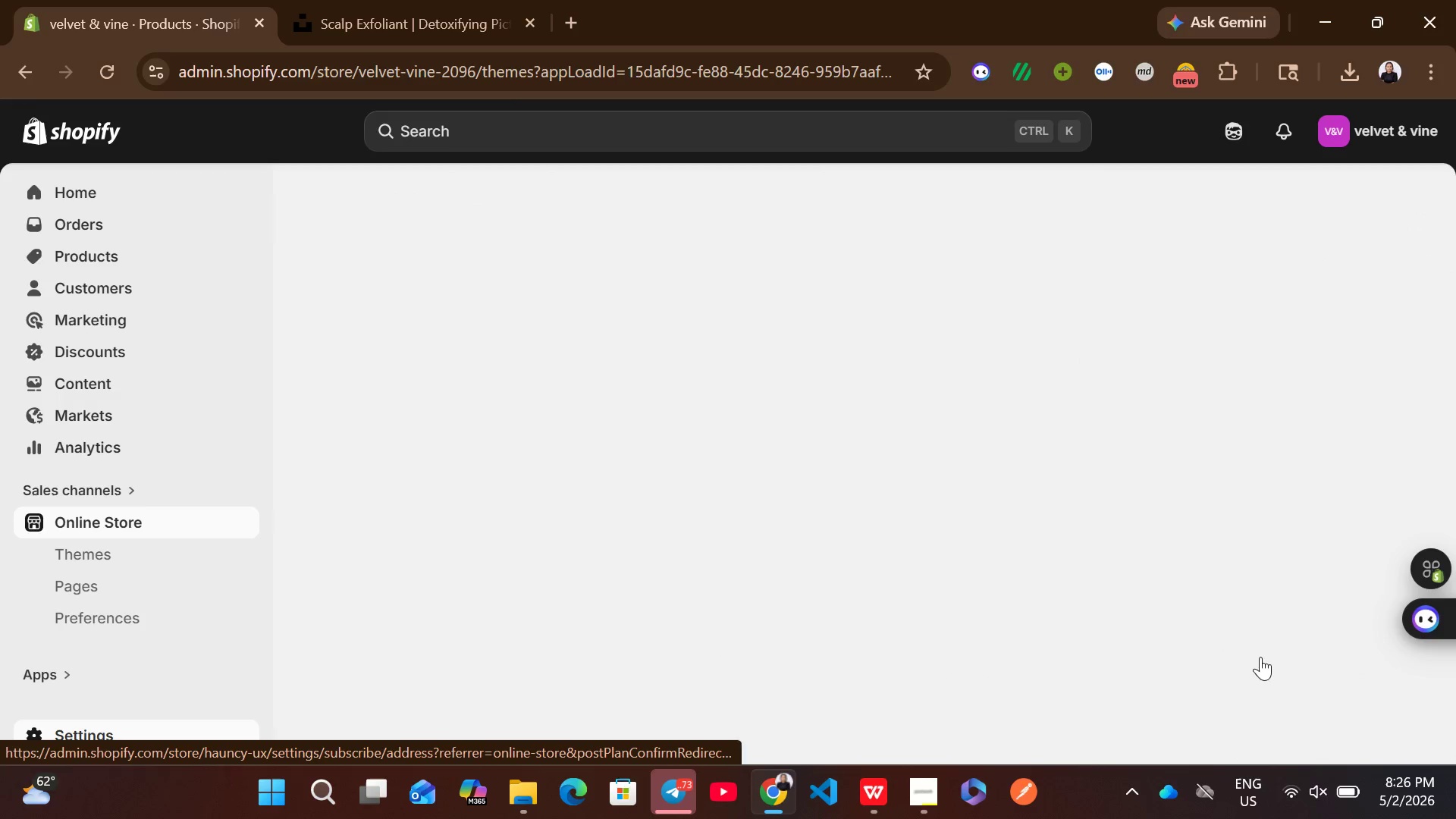 
mouse_move([725, 520])
 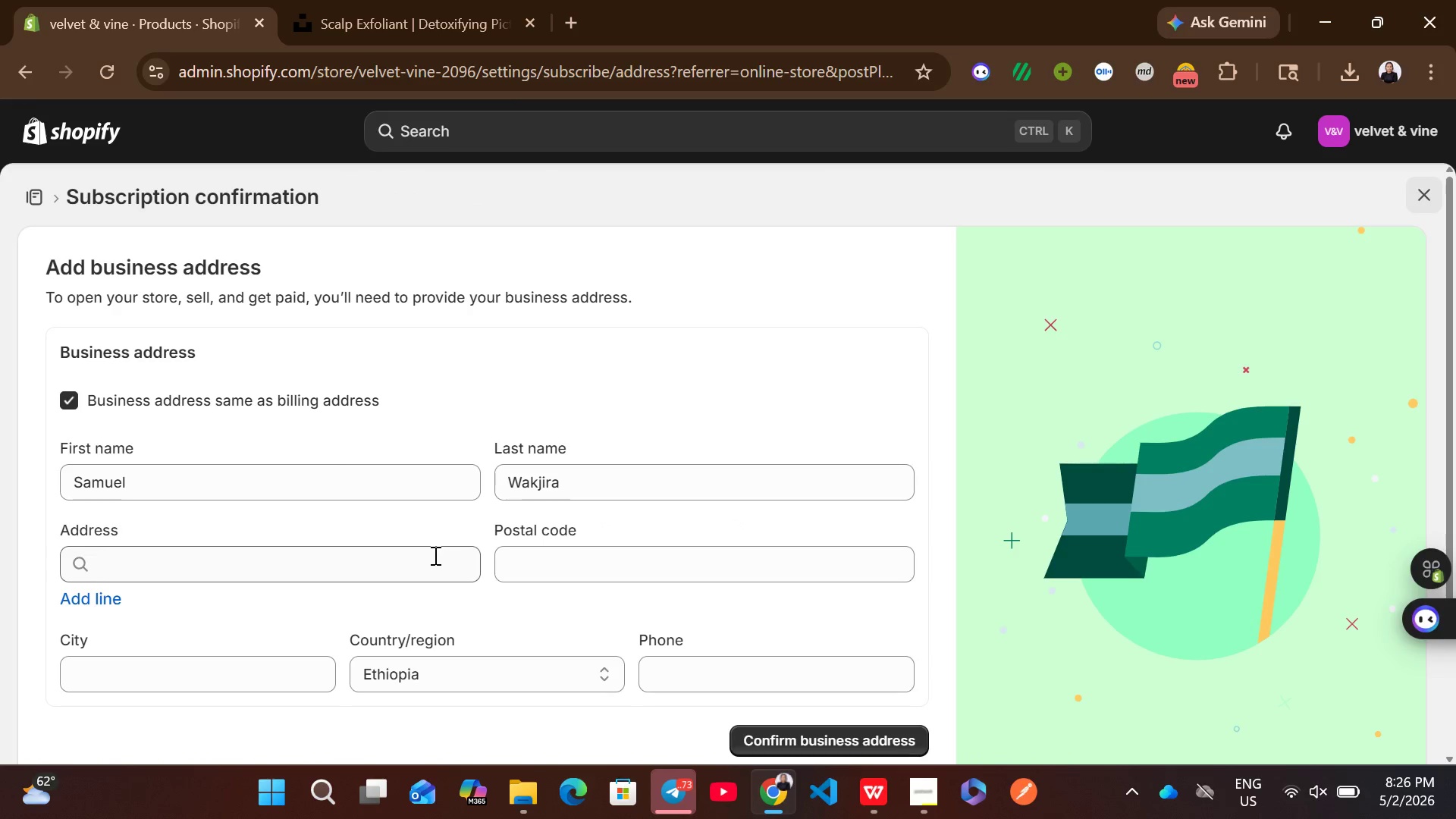 
left_click([434, 555])
 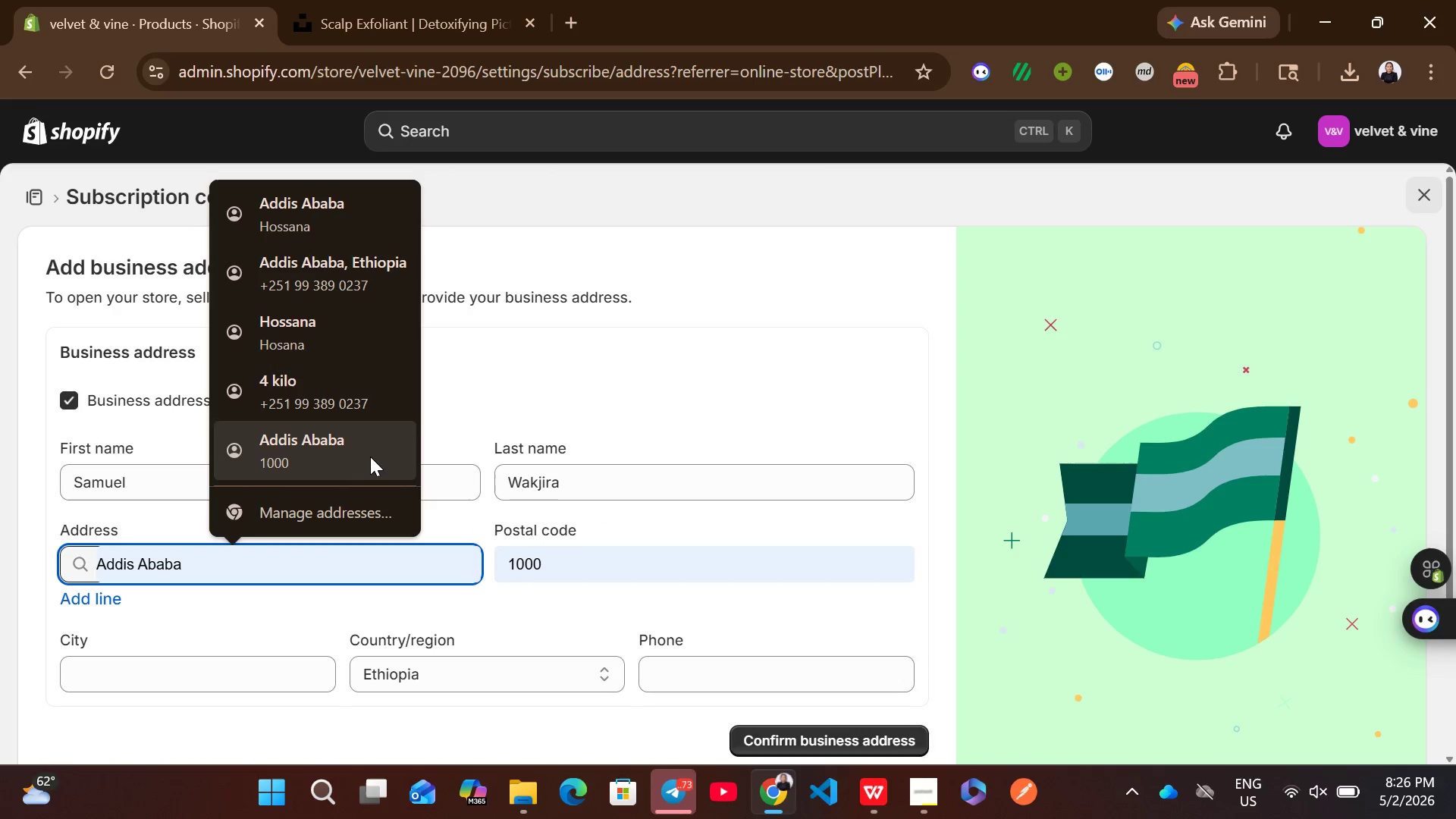 
left_click([369, 457])
 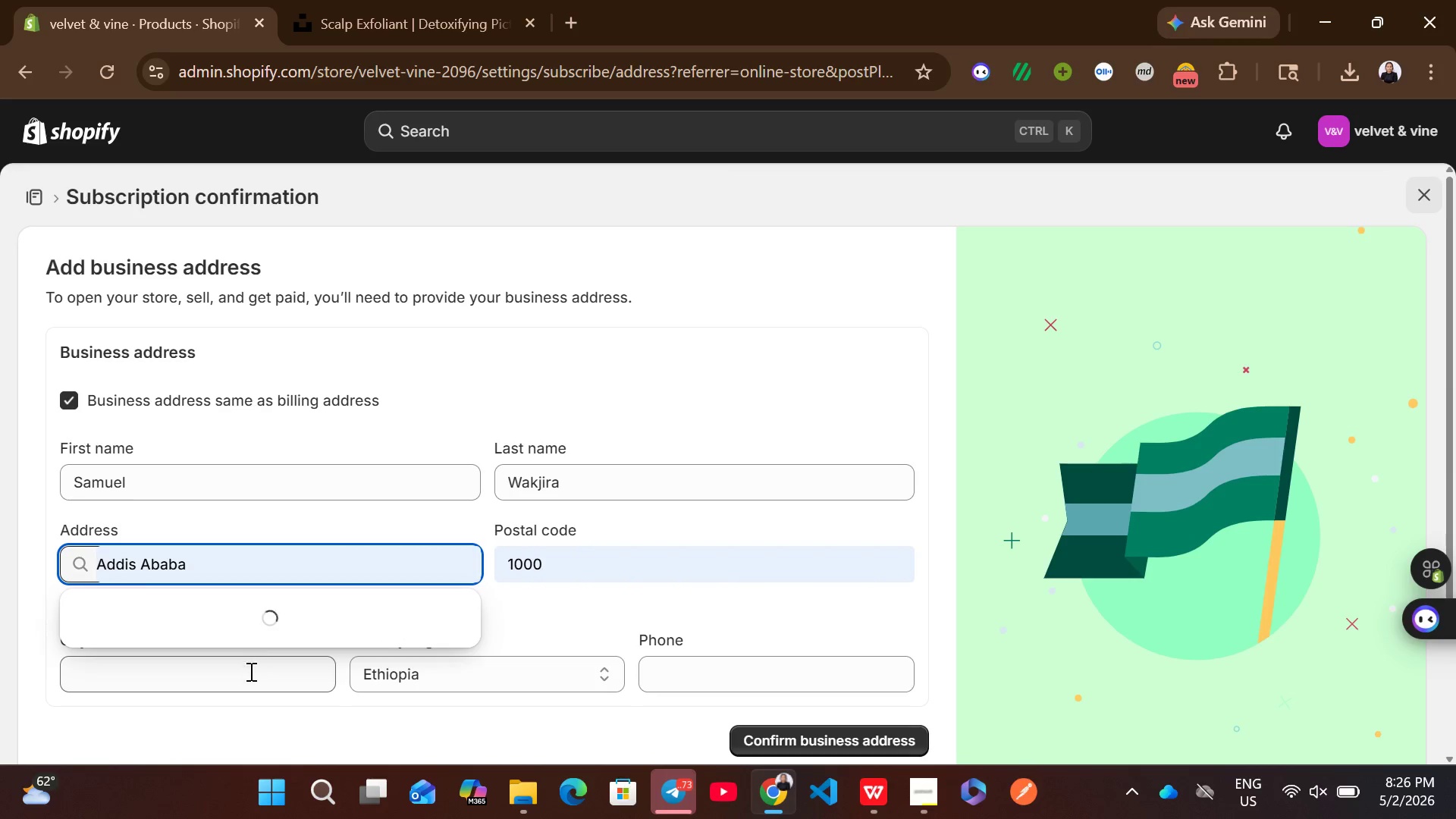 
left_click([247, 676])
 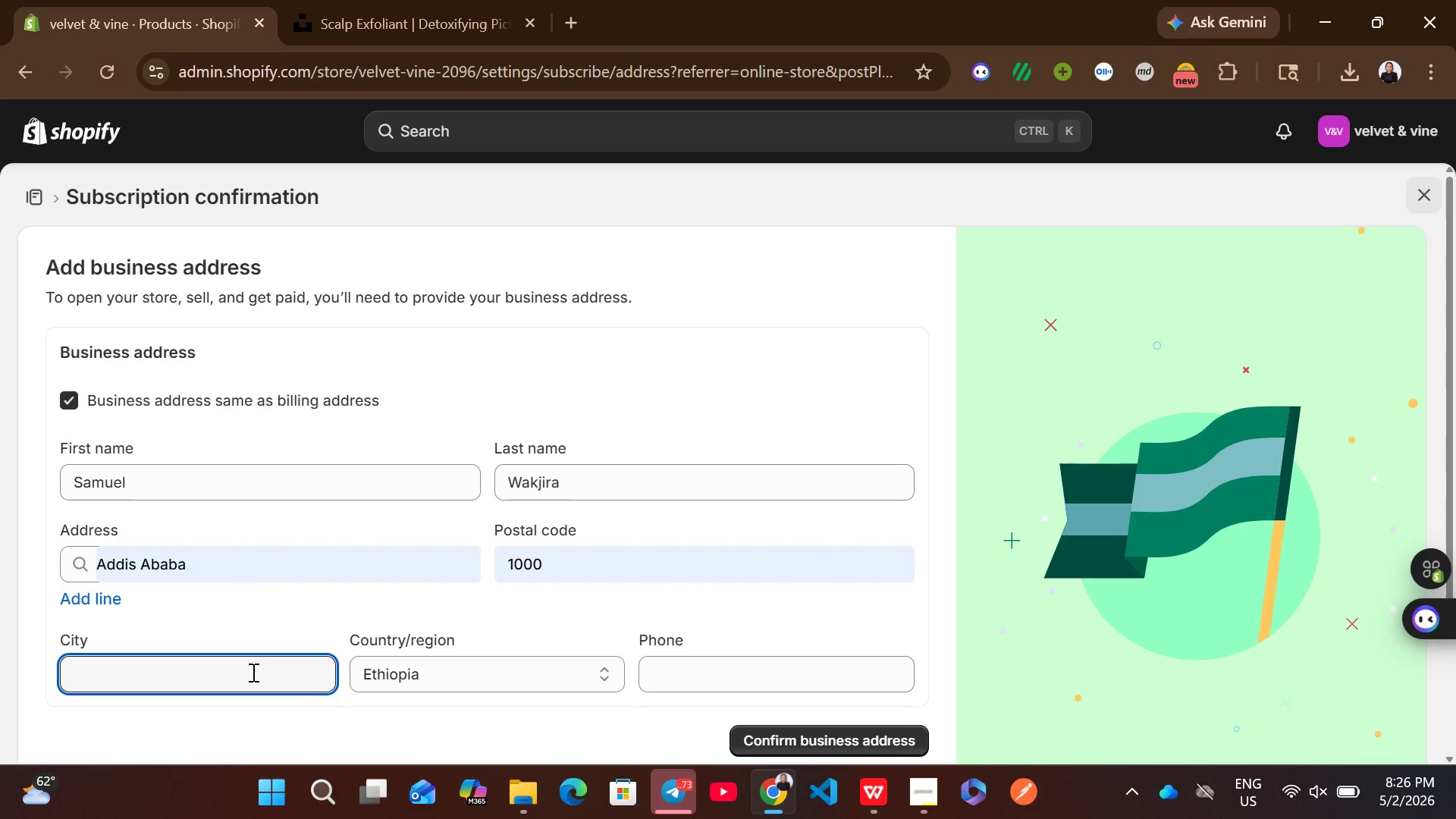 
type(Addis)
 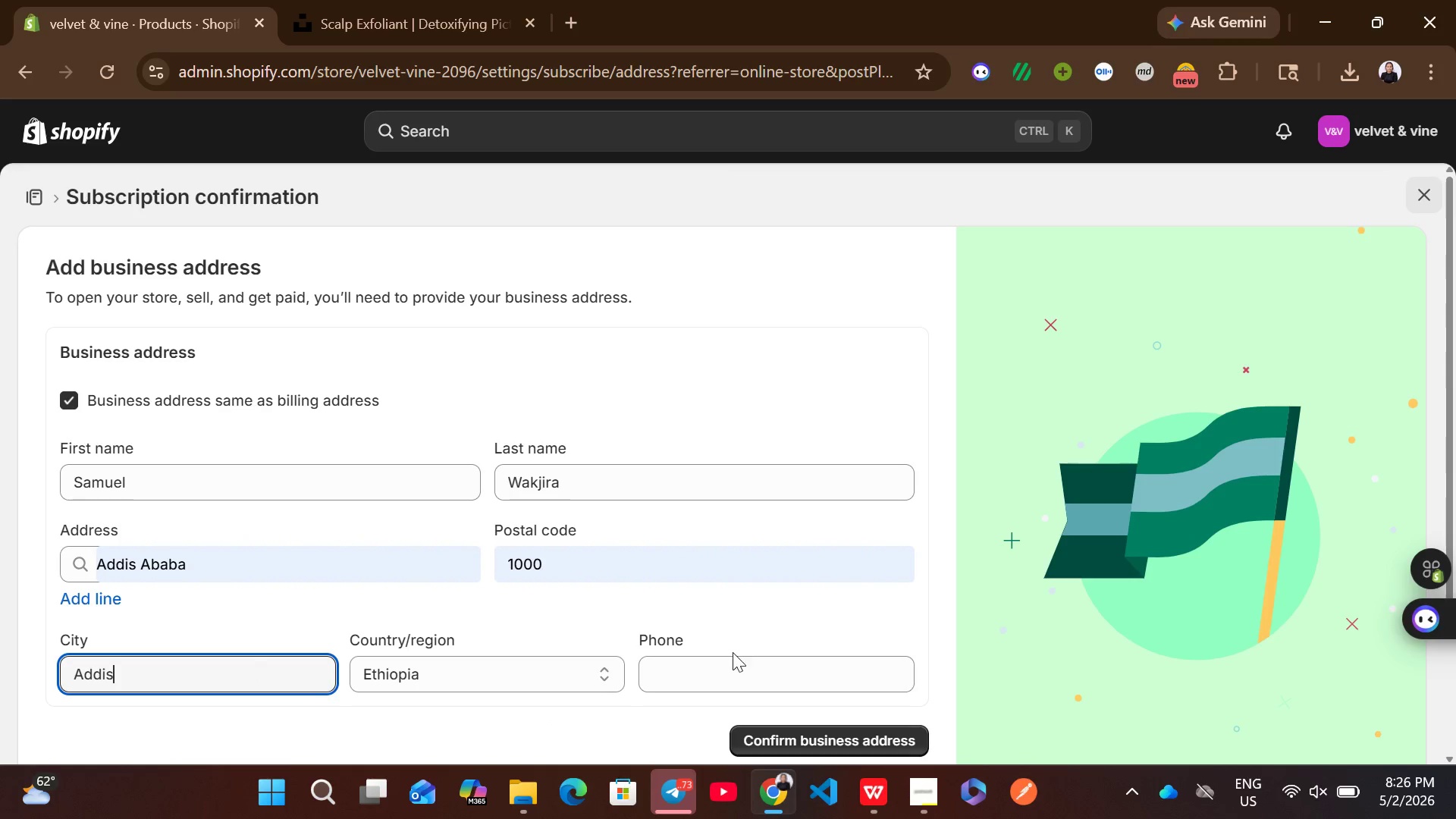 
left_click([711, 674])
 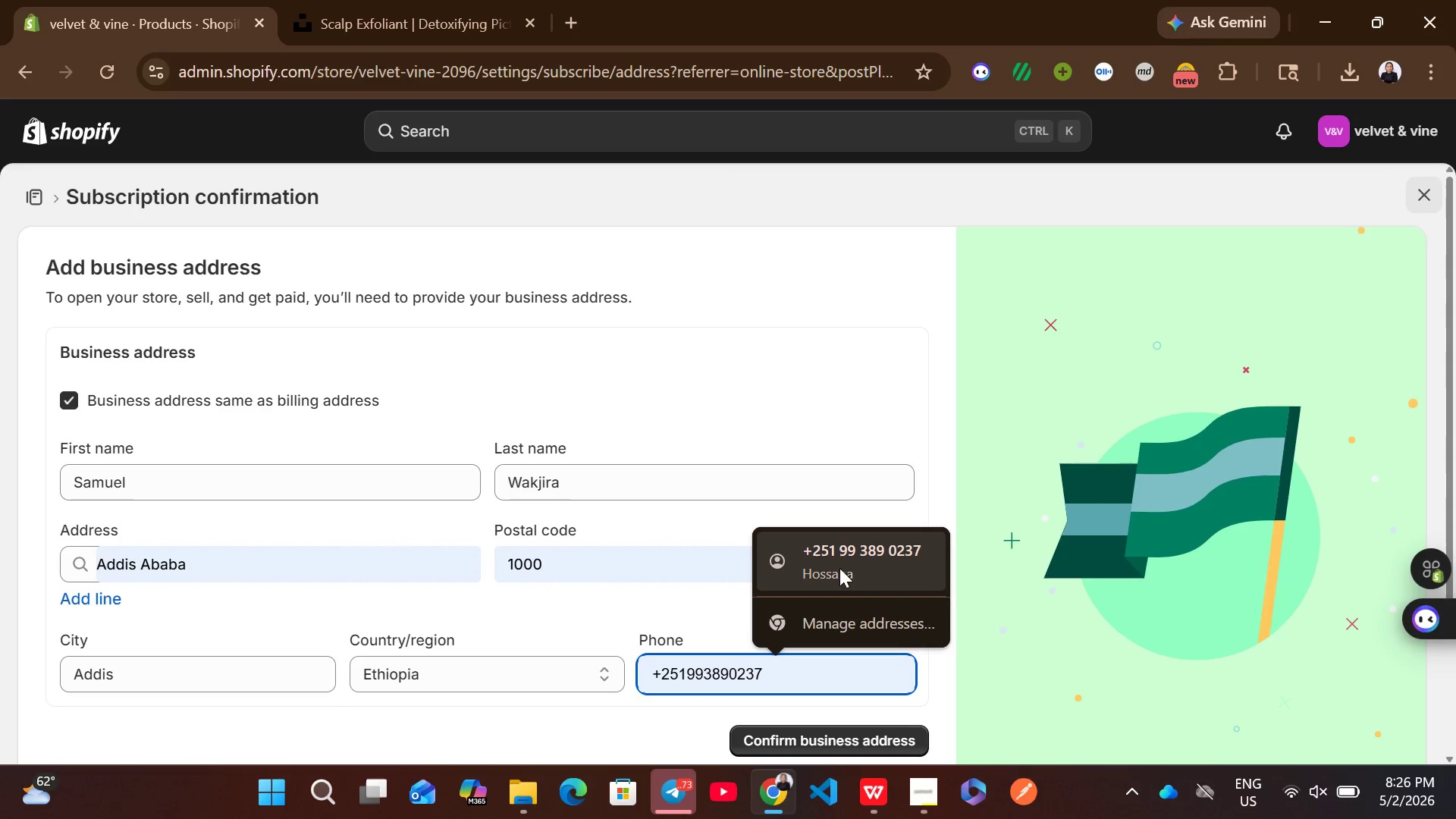 
left_click([851, 561])
 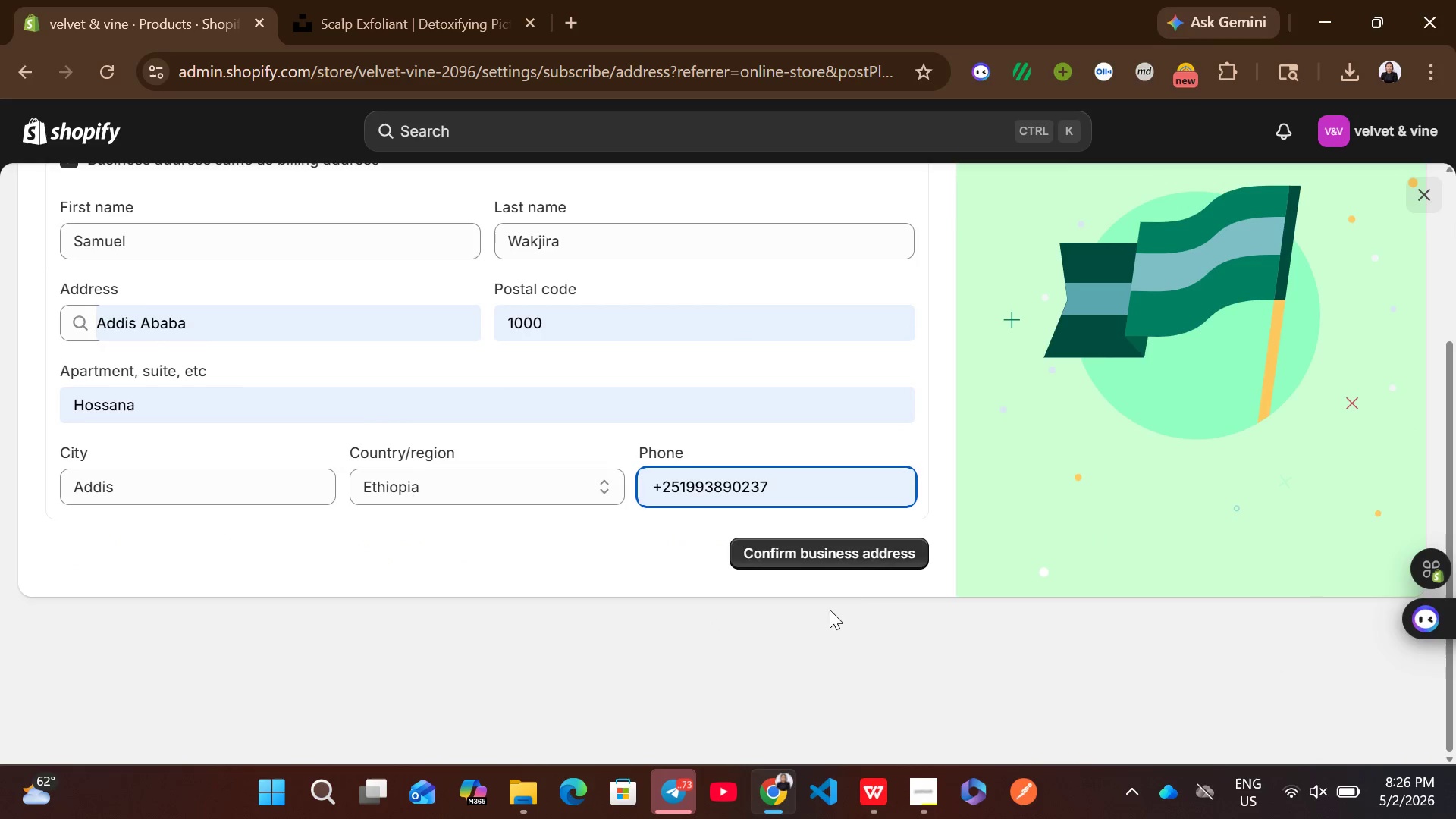 
left_click([874, 545])
 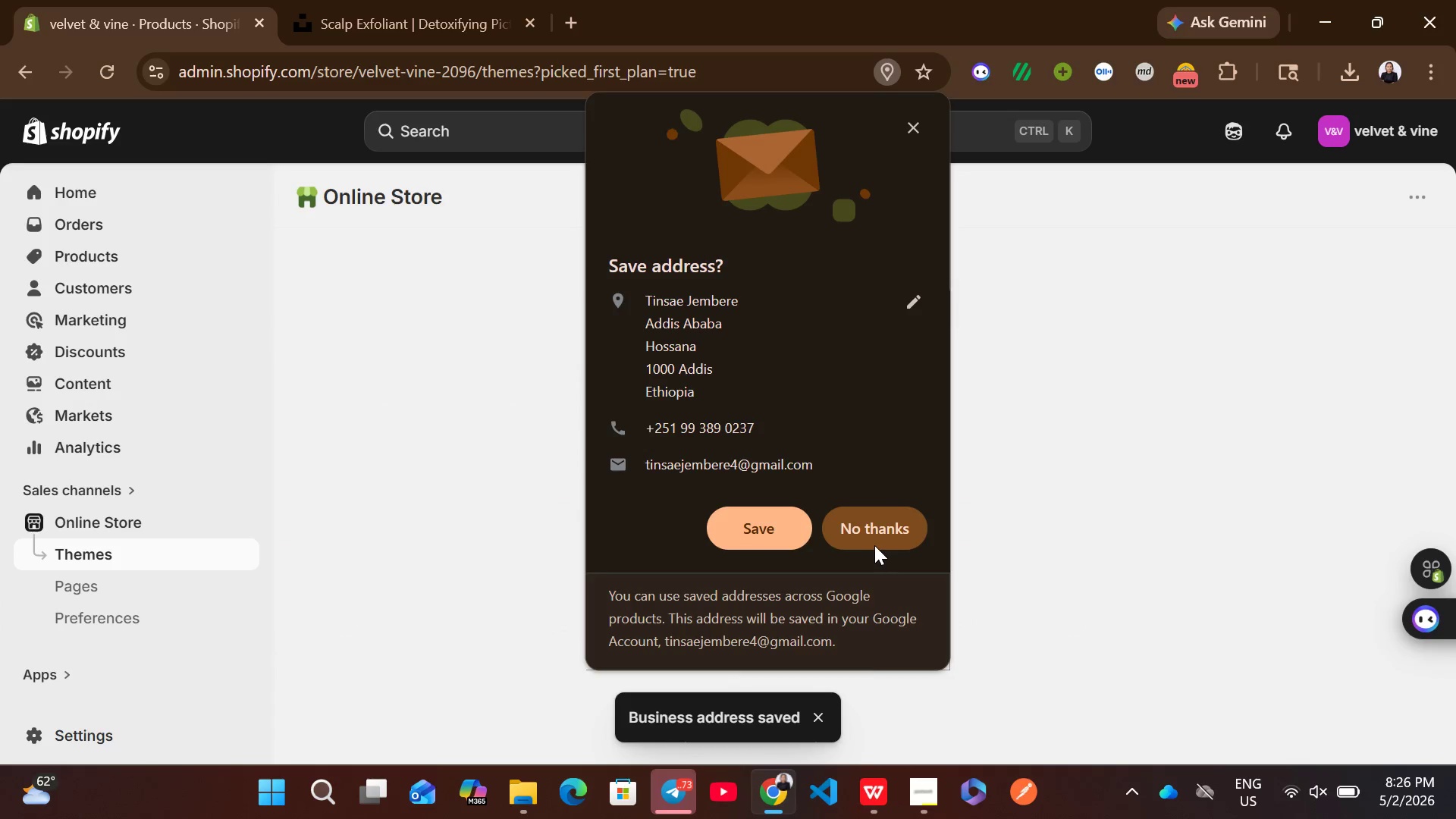 
wait(6.03)
 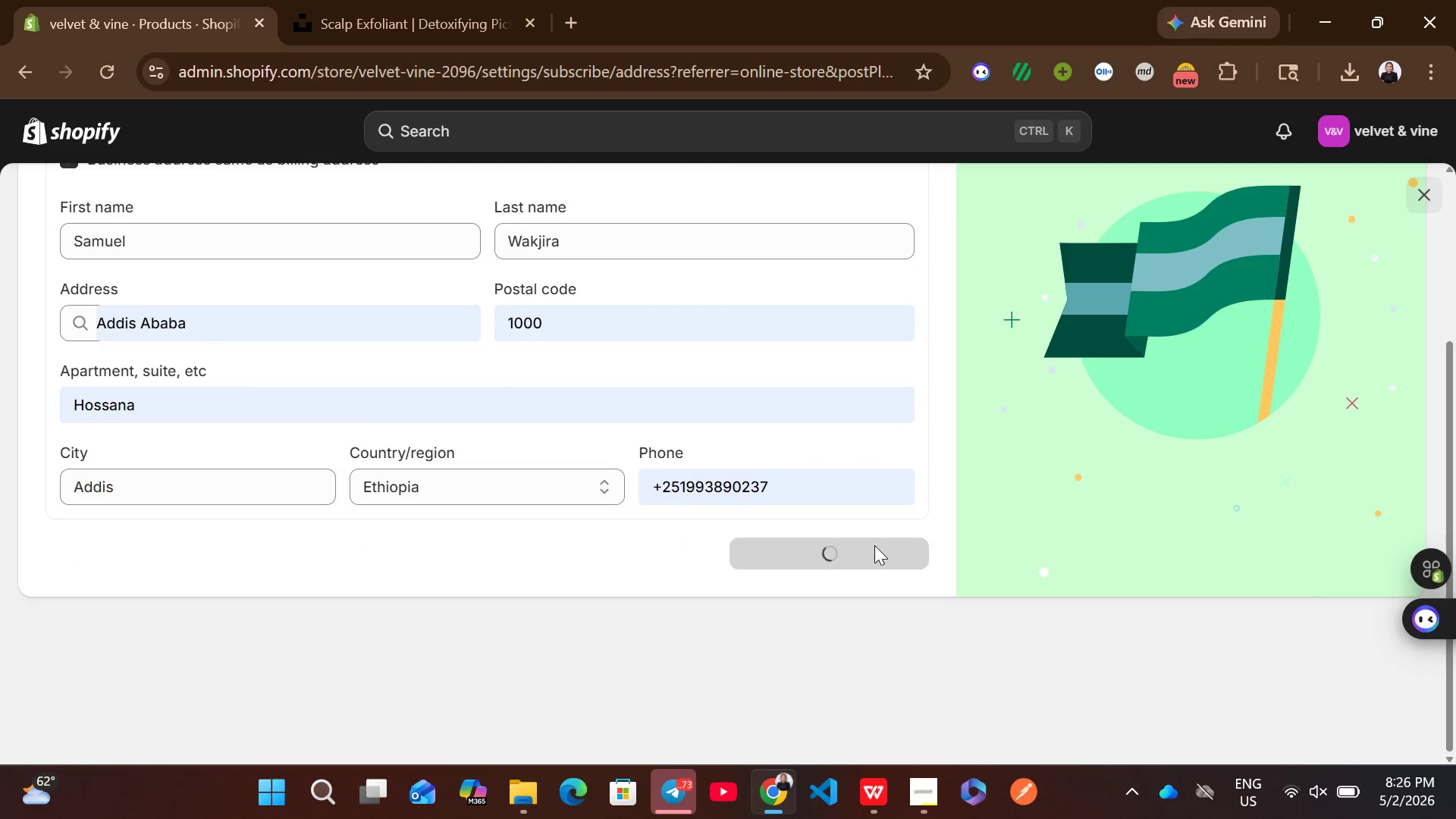 
left_click([874, 515])
 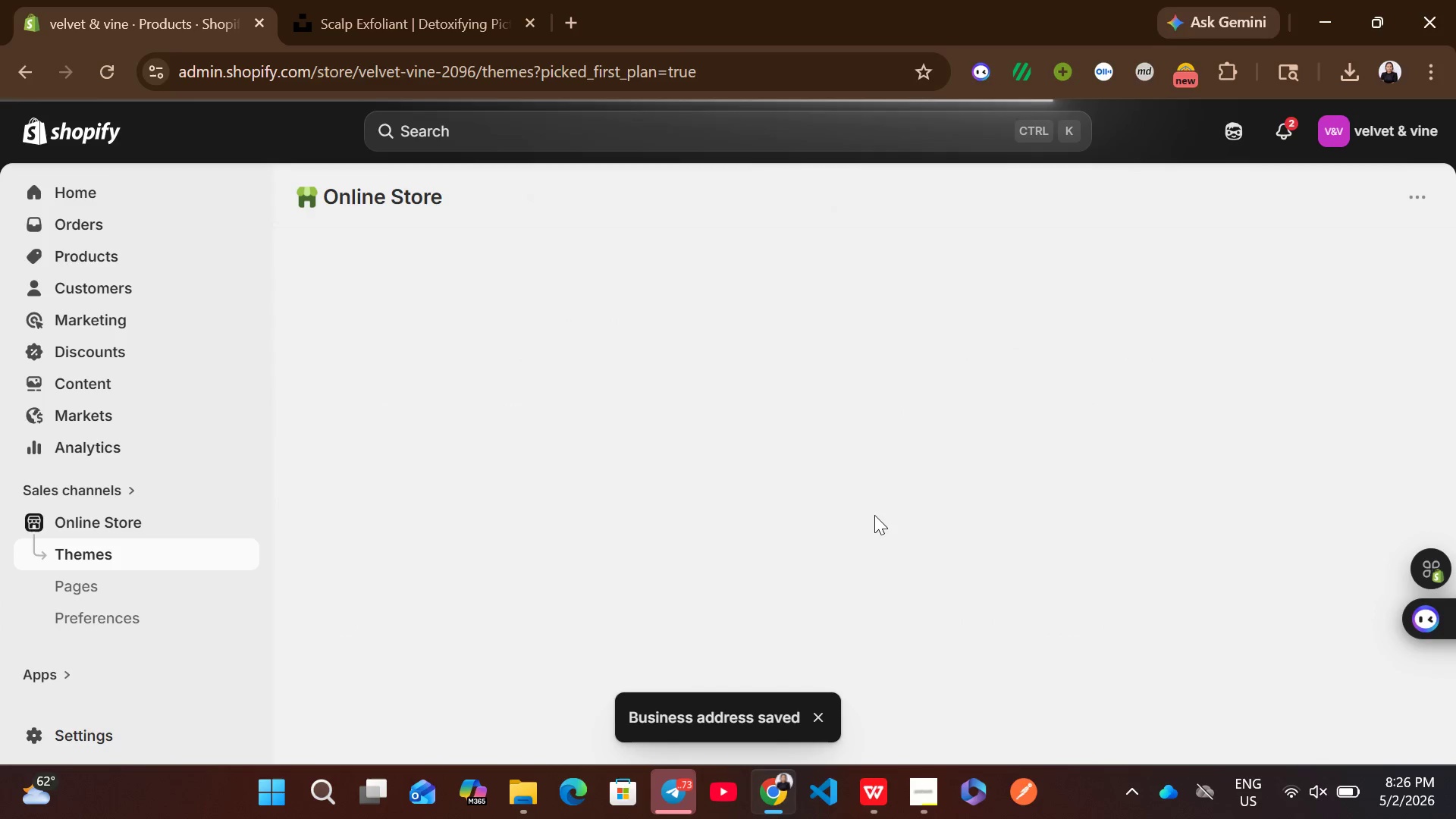 
mouse_move([827, 519])
 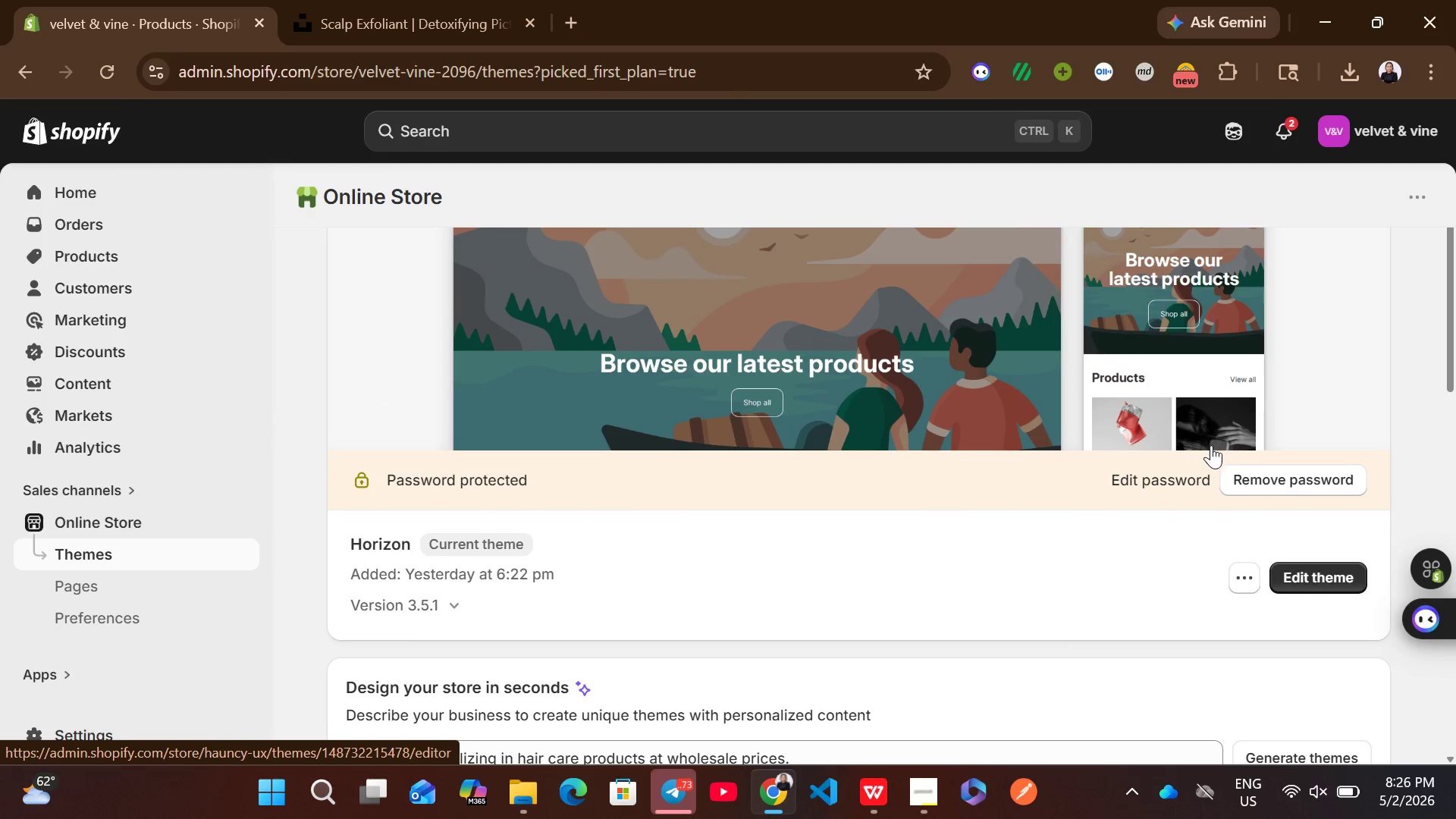 
left_click([1258, 467])
 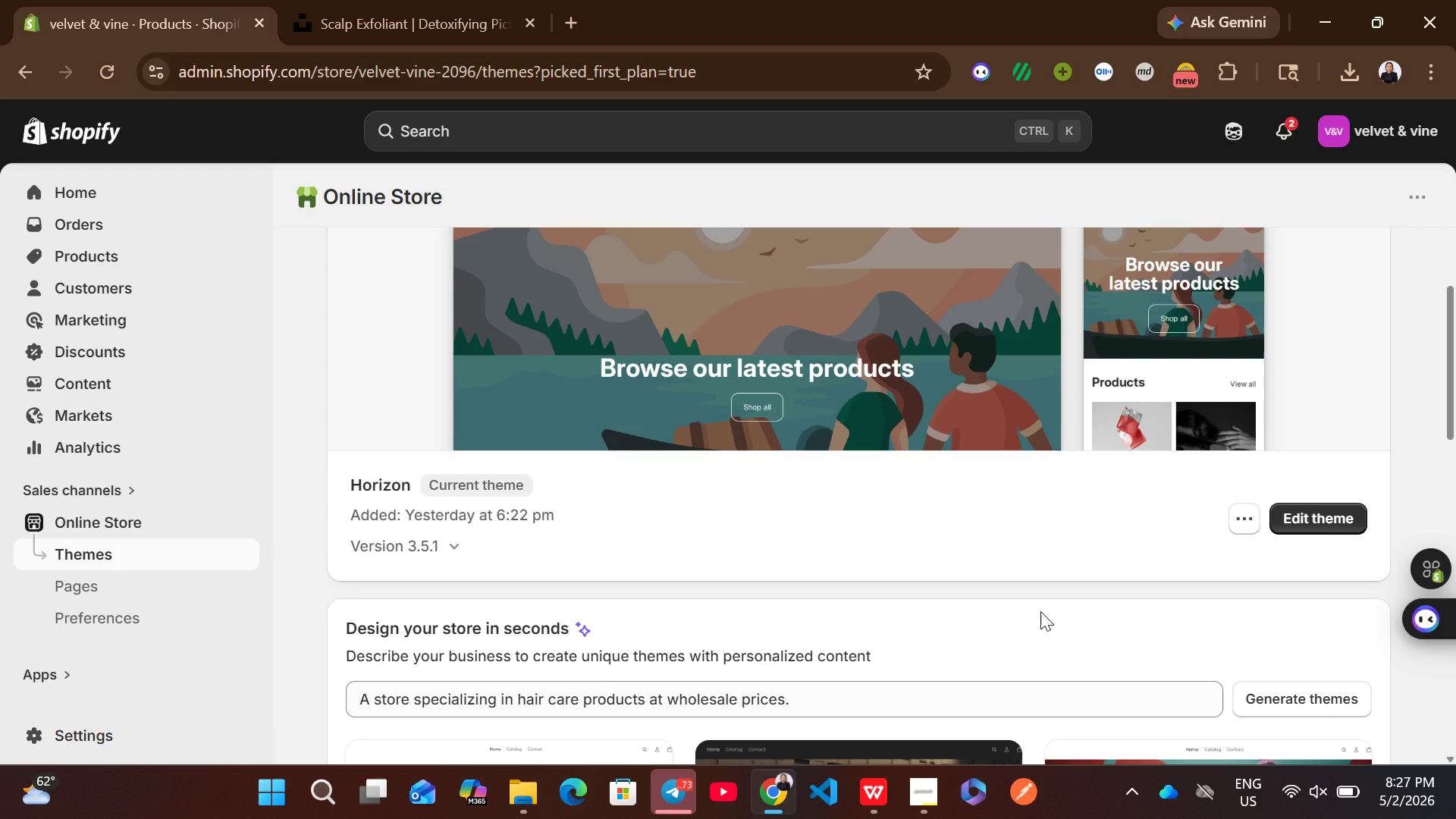 
wait(19.47)
 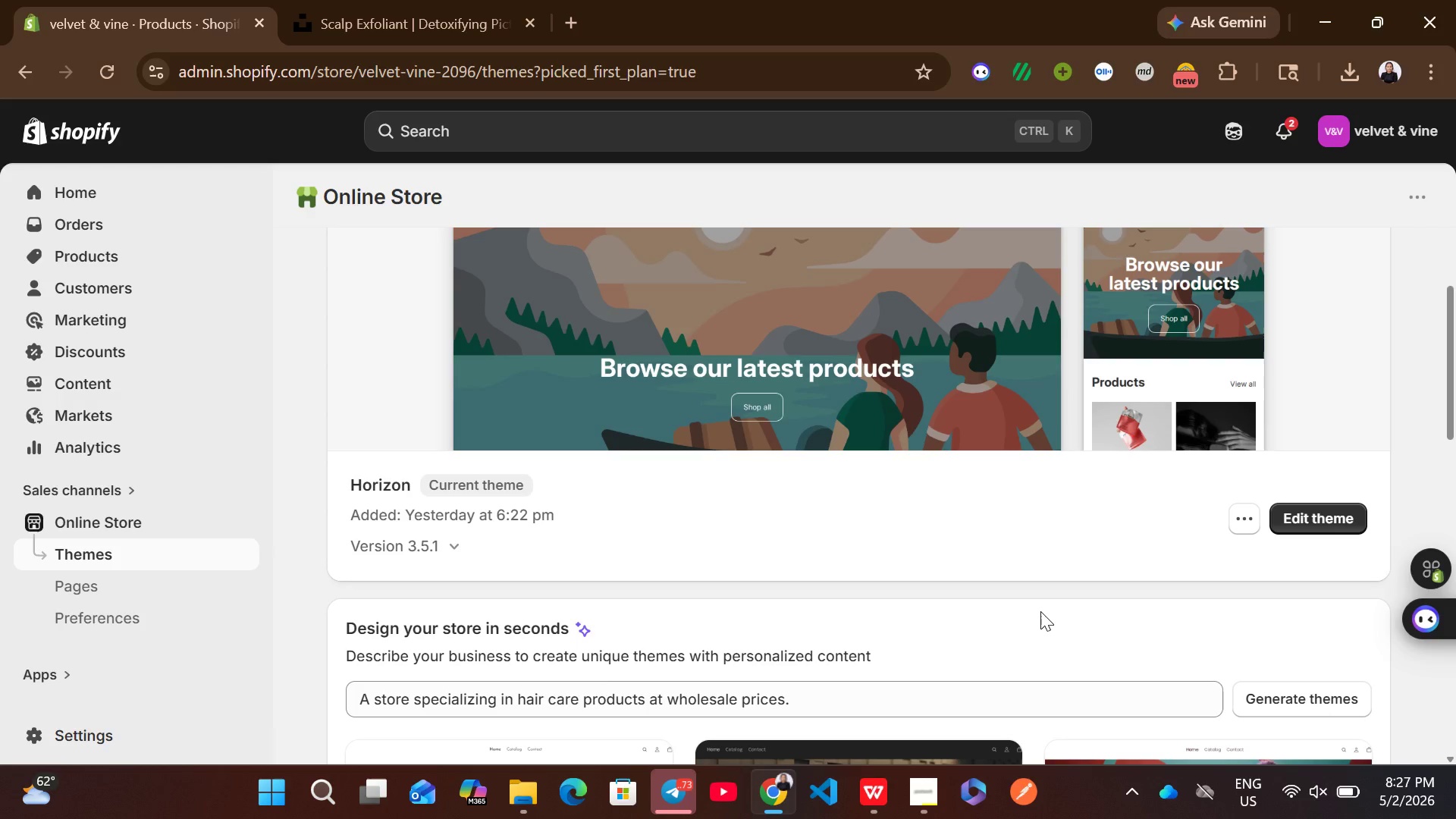 
left_click([1323, 410])
 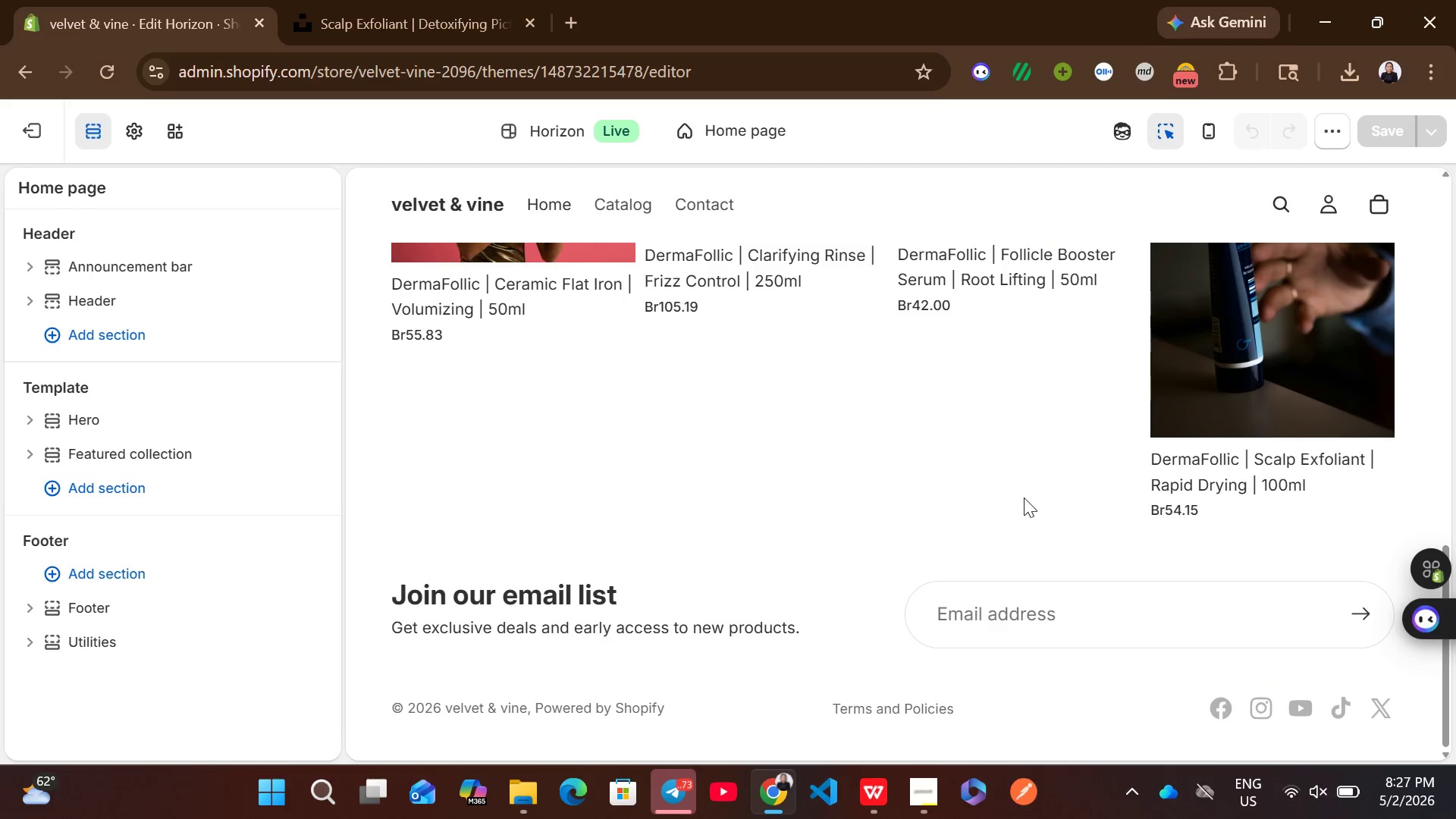 
wait(14.11)
 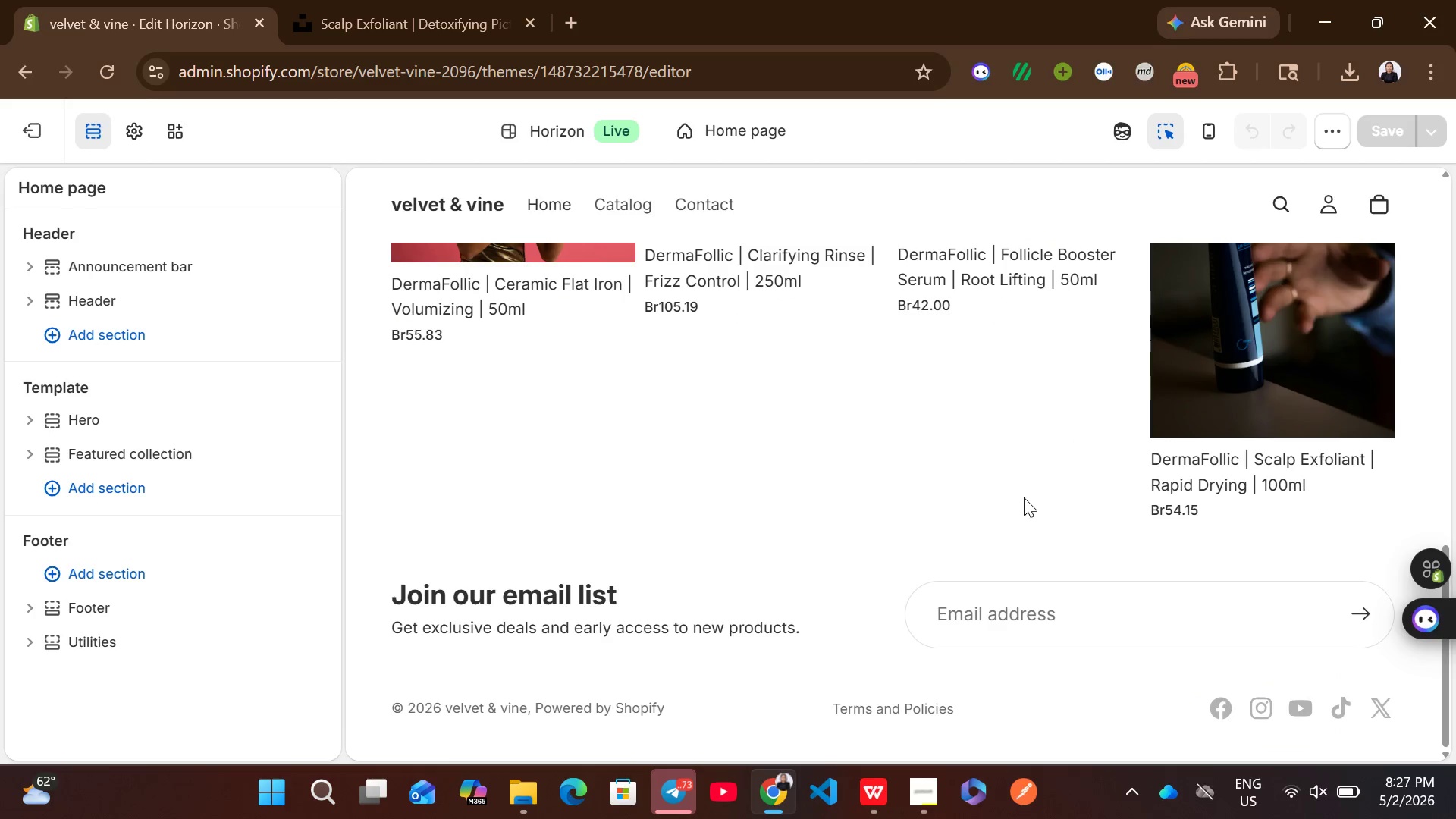 
left_click([534, 508])
 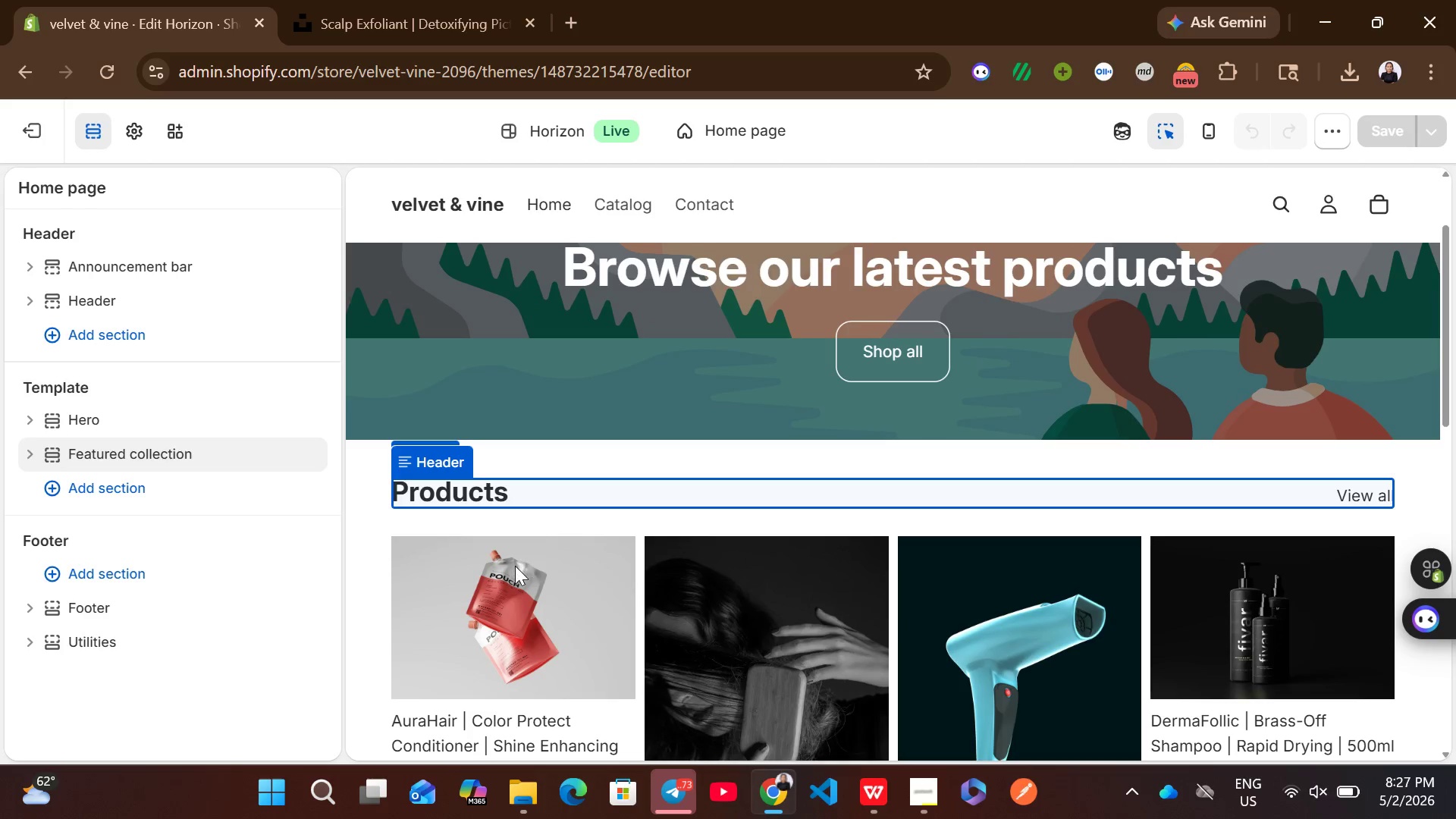 
left_click([515, 566])
 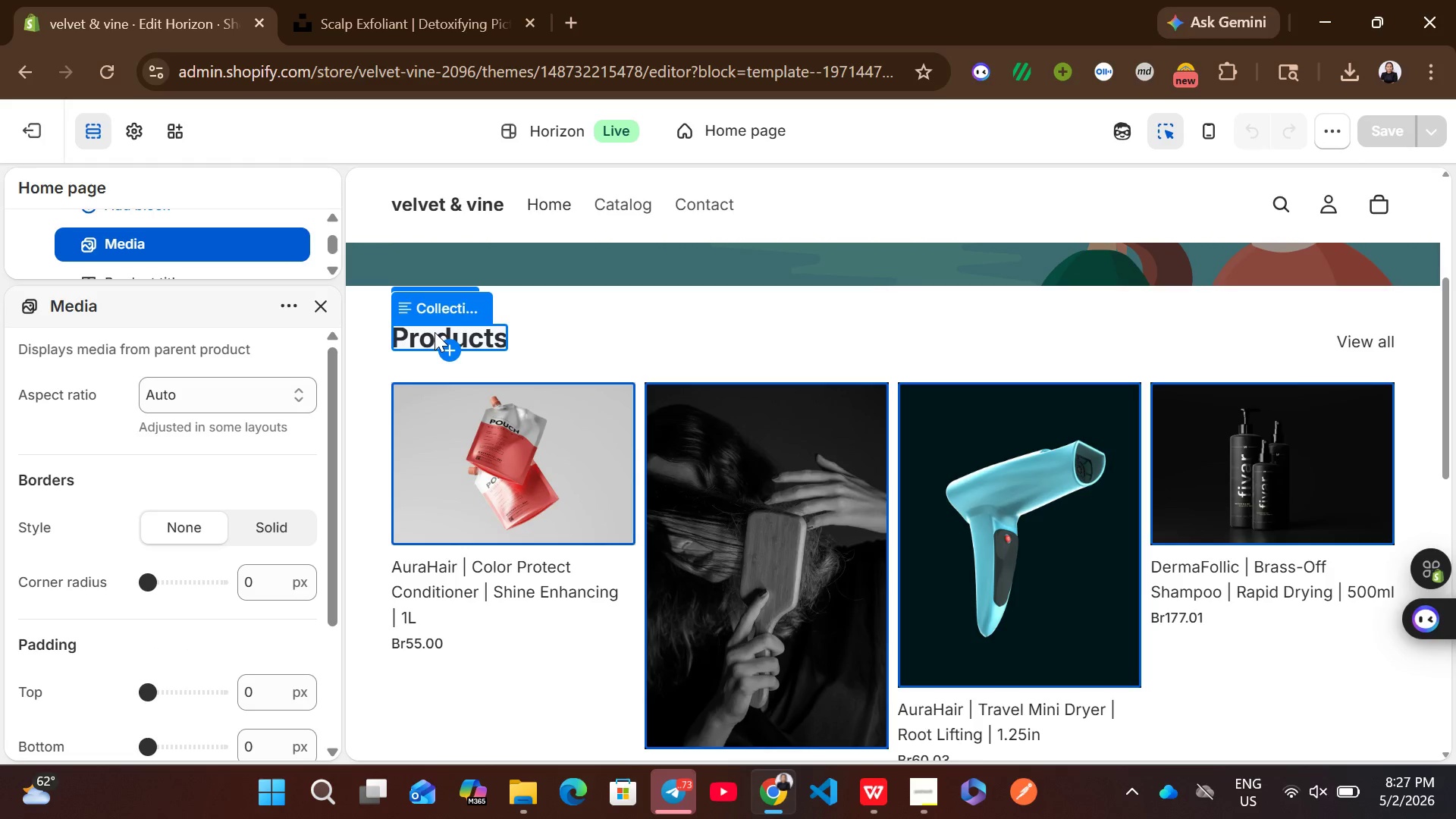 
wait(5.48)
 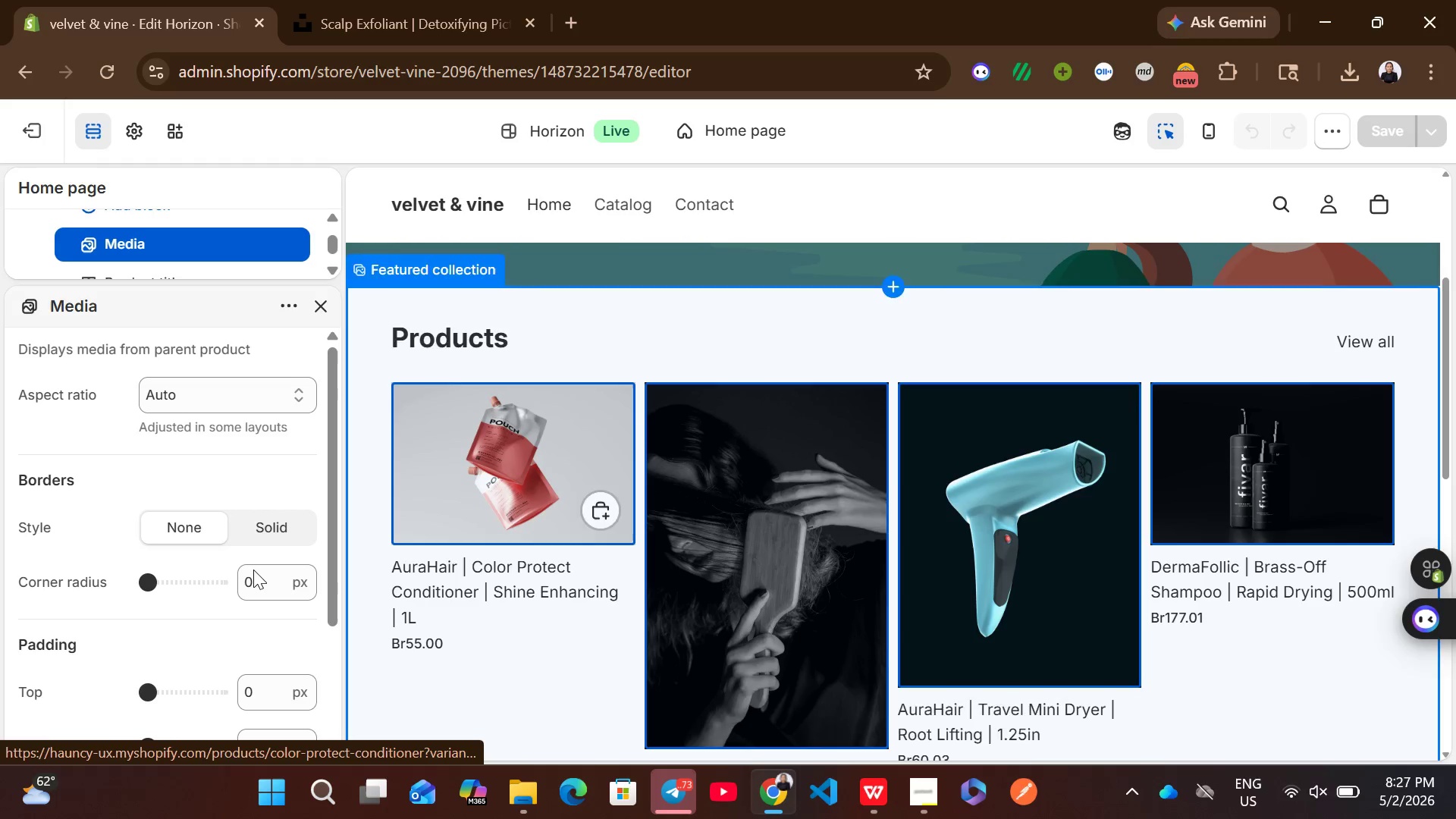 
left_click([672, 329])
 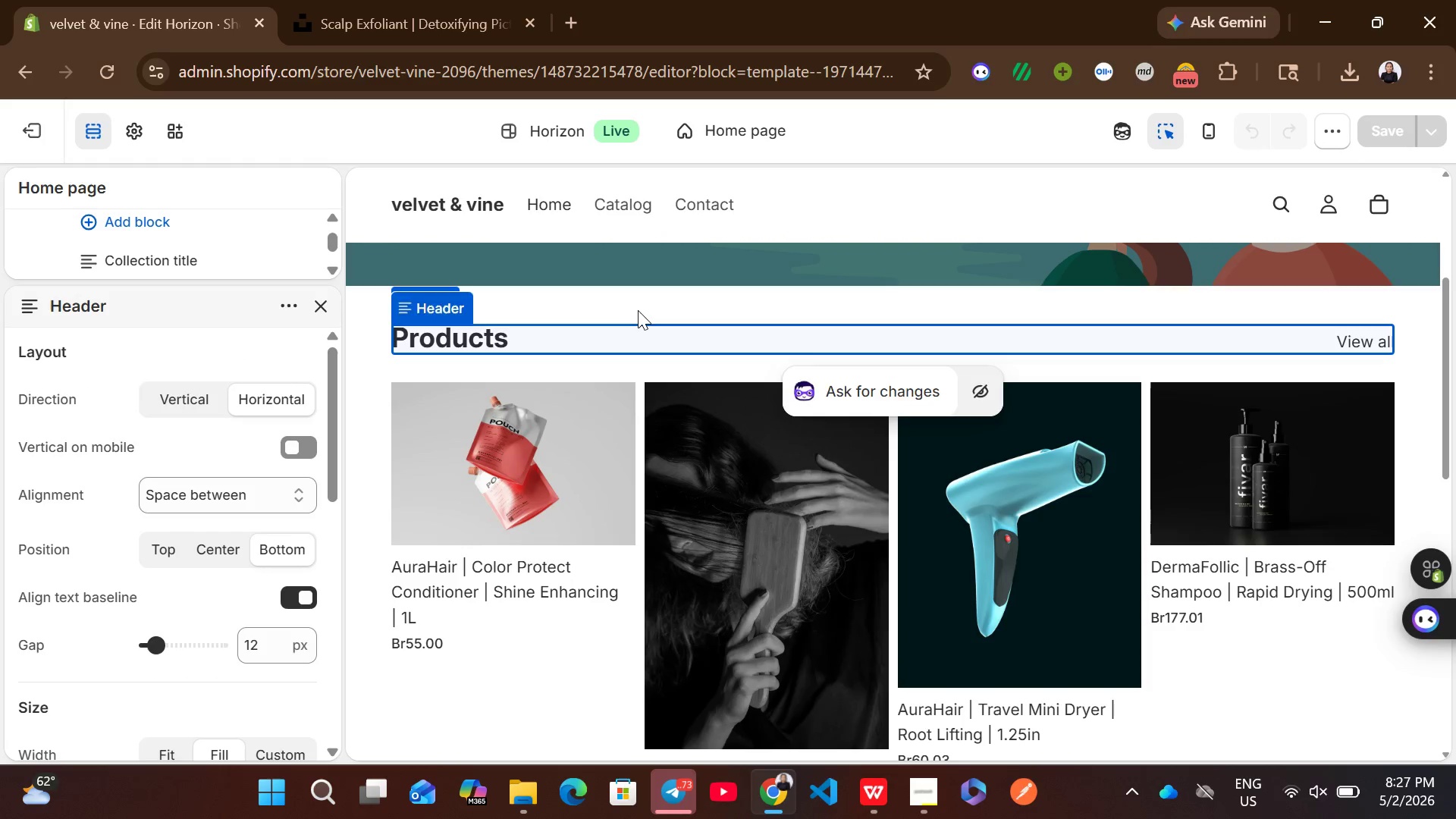 
left_click([638, 310])
 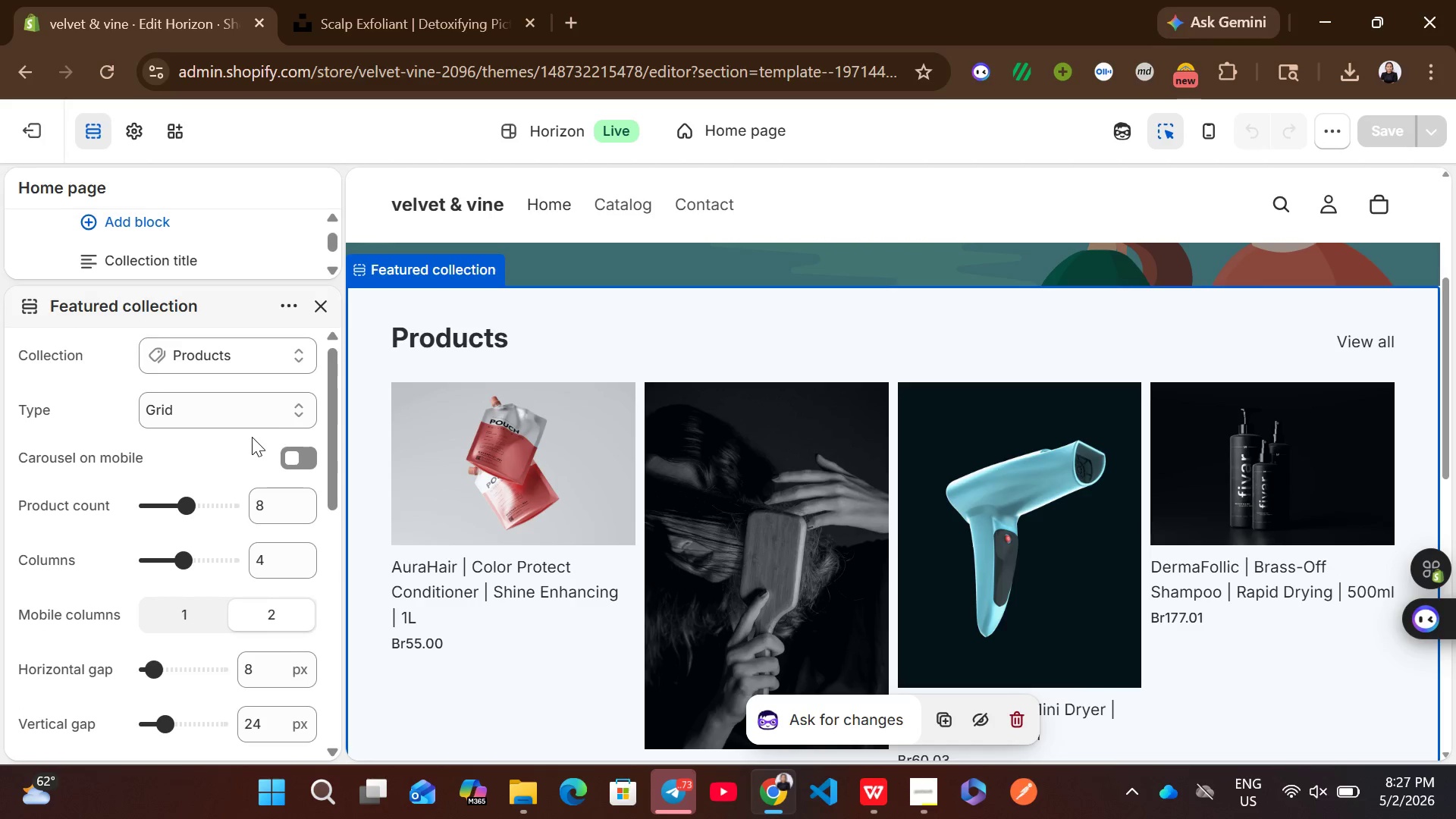 
wait(6.95)
 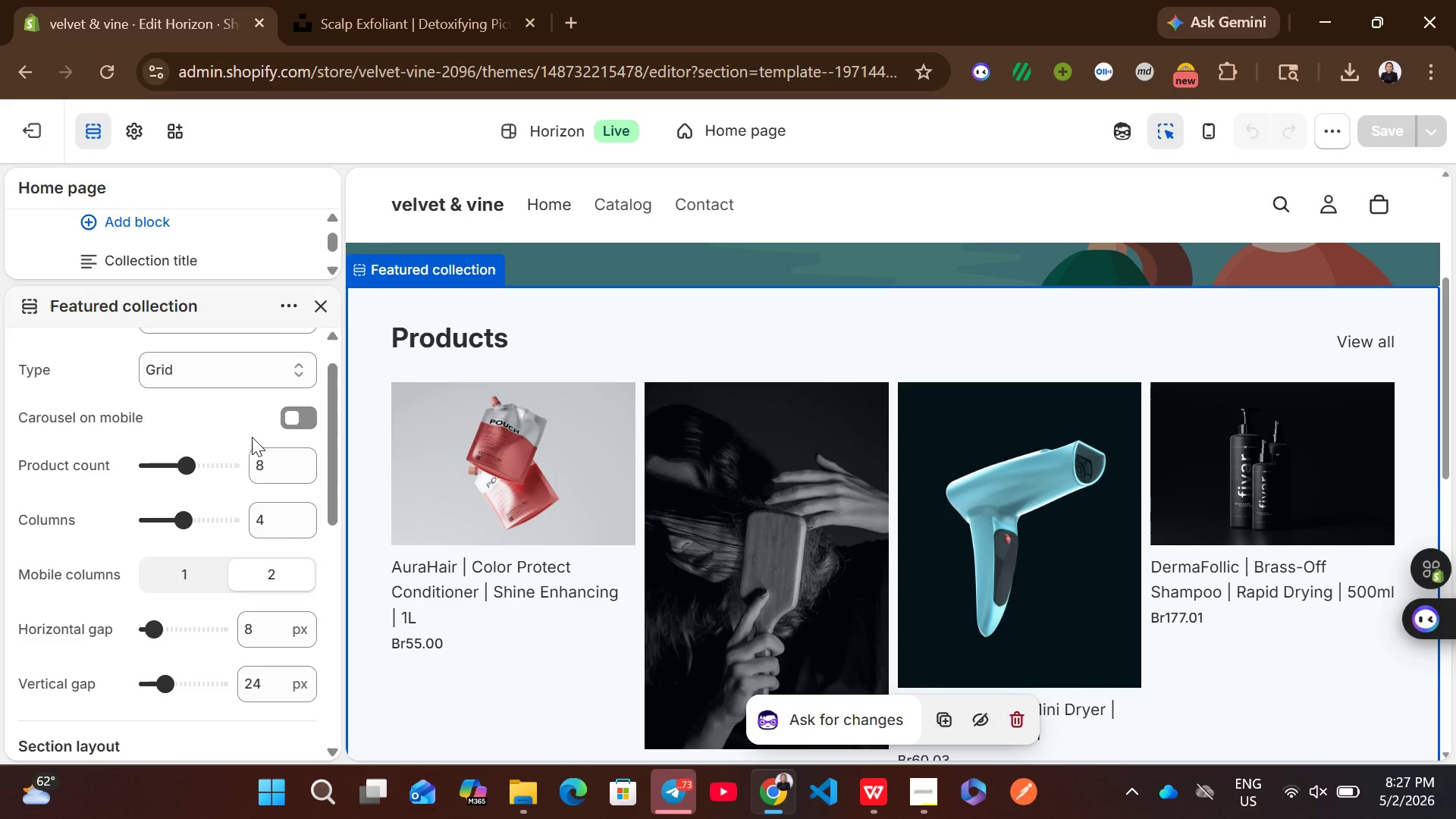 
left_click([281, 512])
 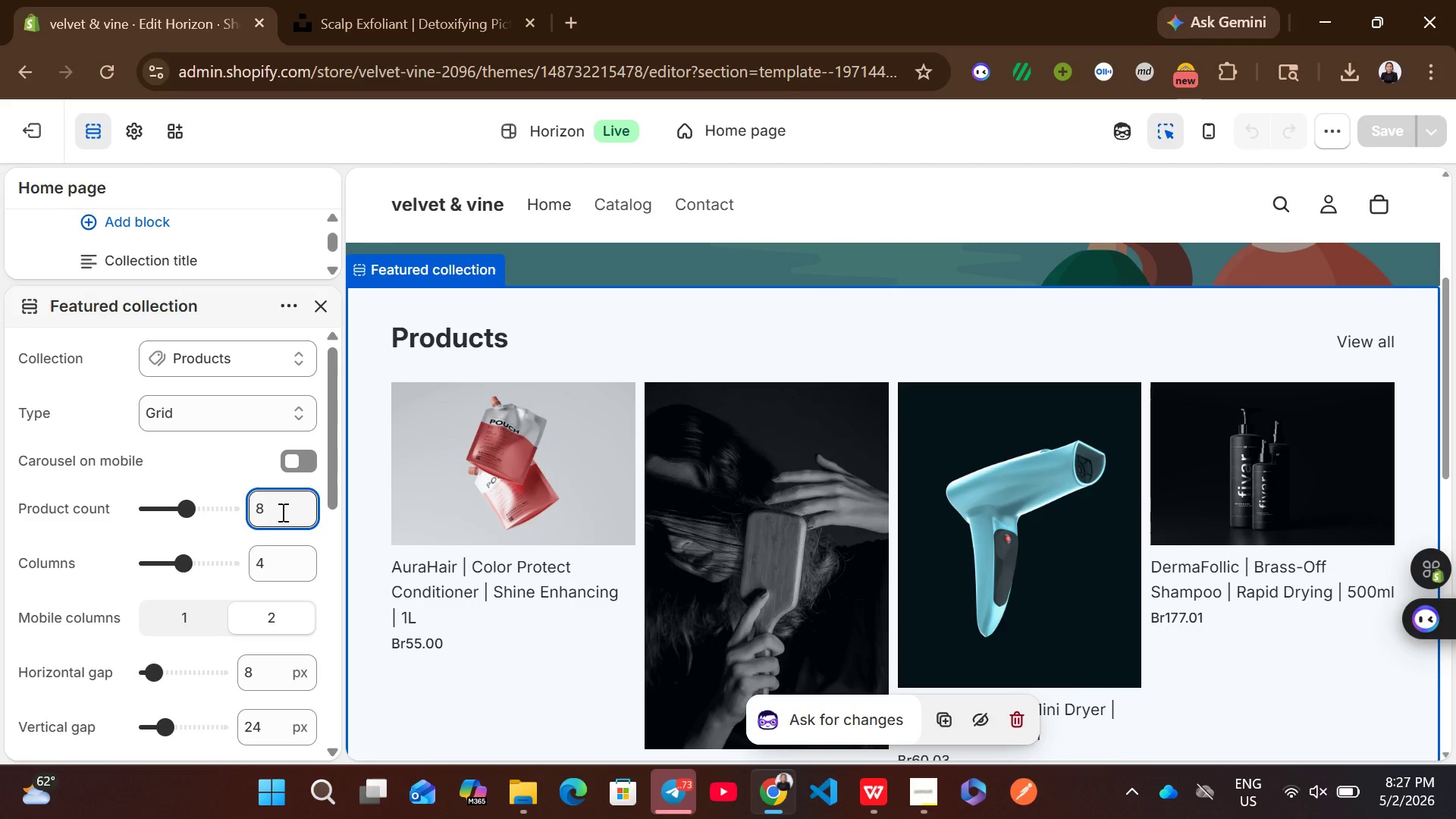 
key(Backspace)
 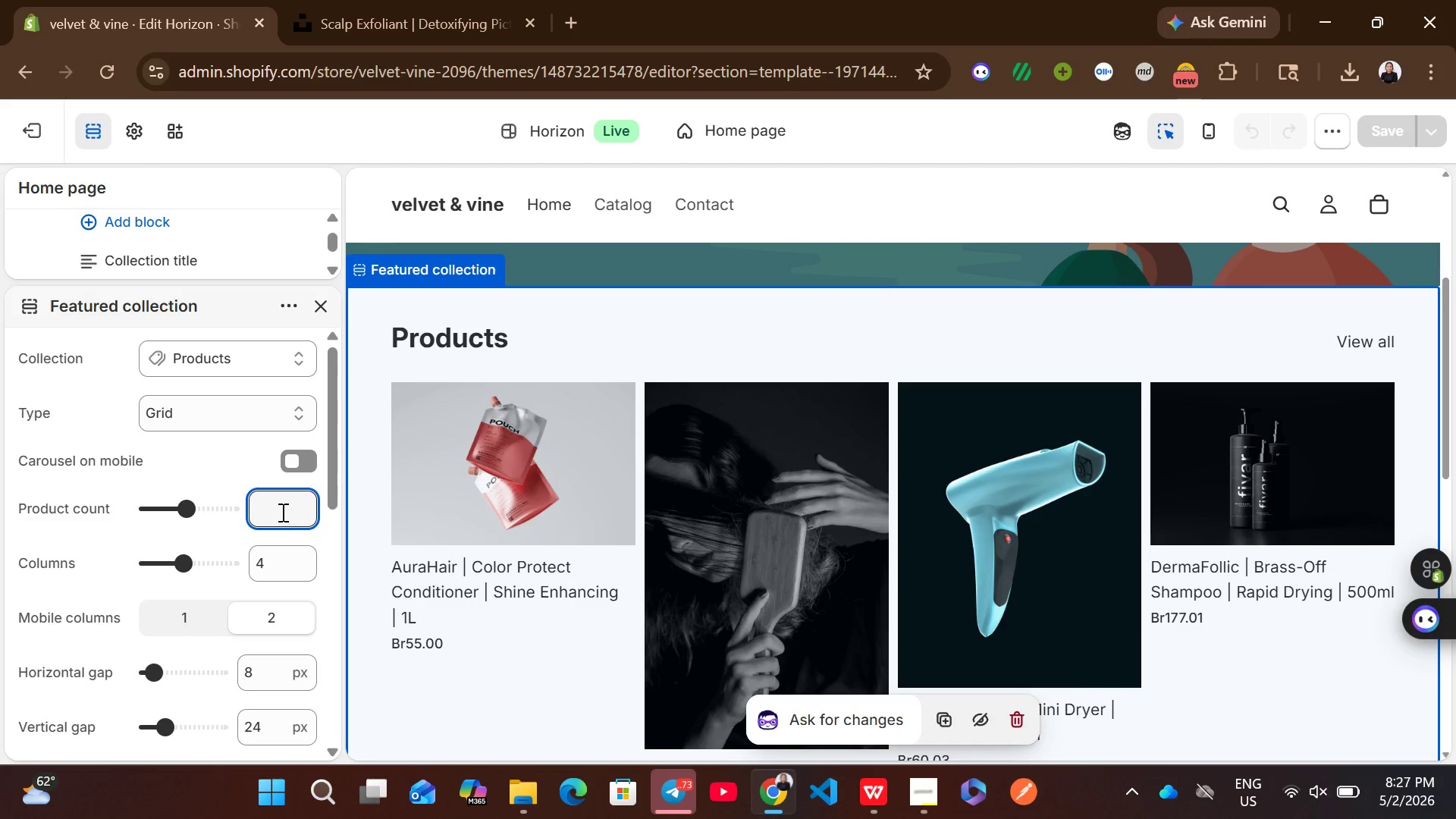 
key(5)
 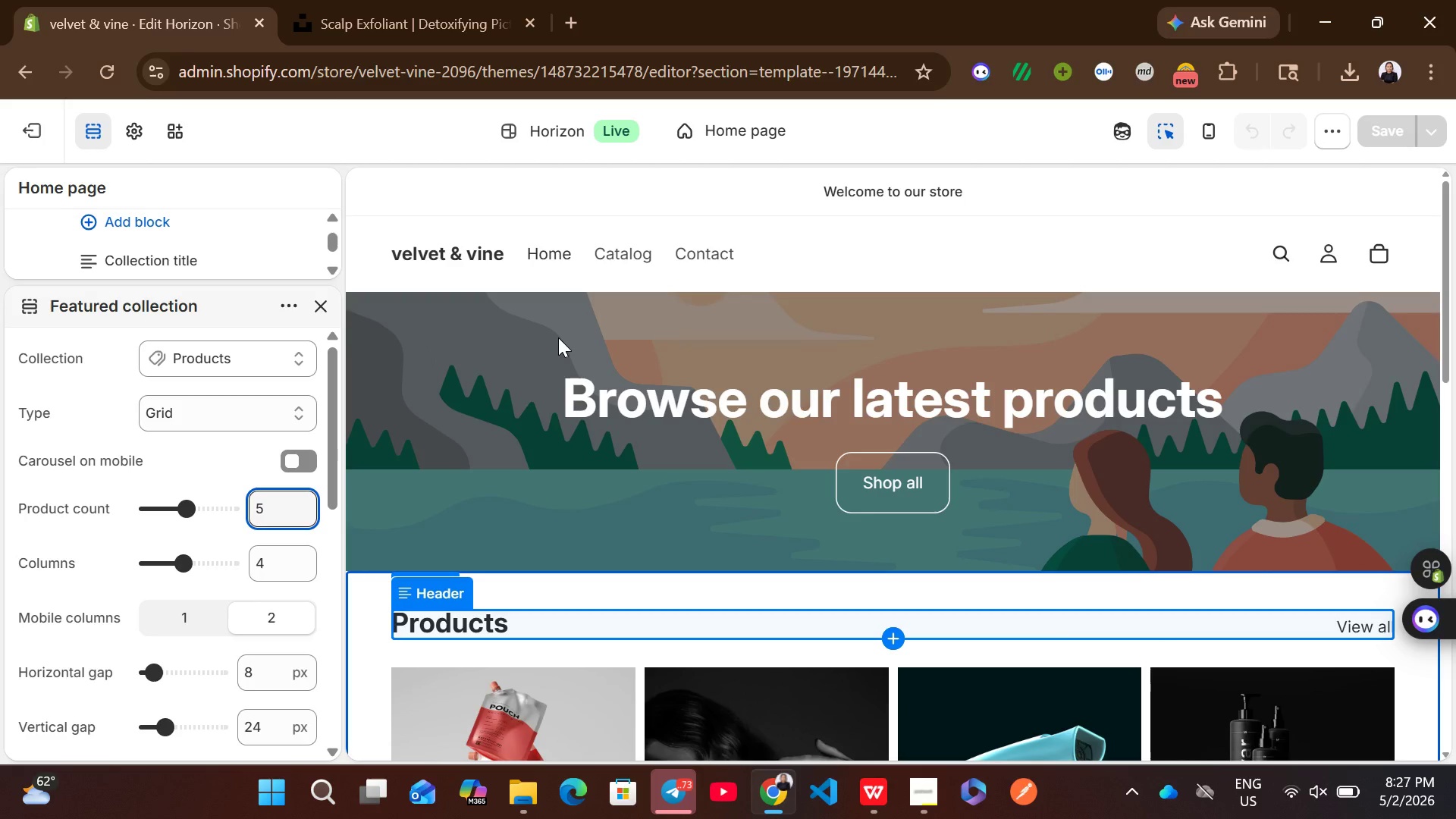 
left_click([497, 369])
 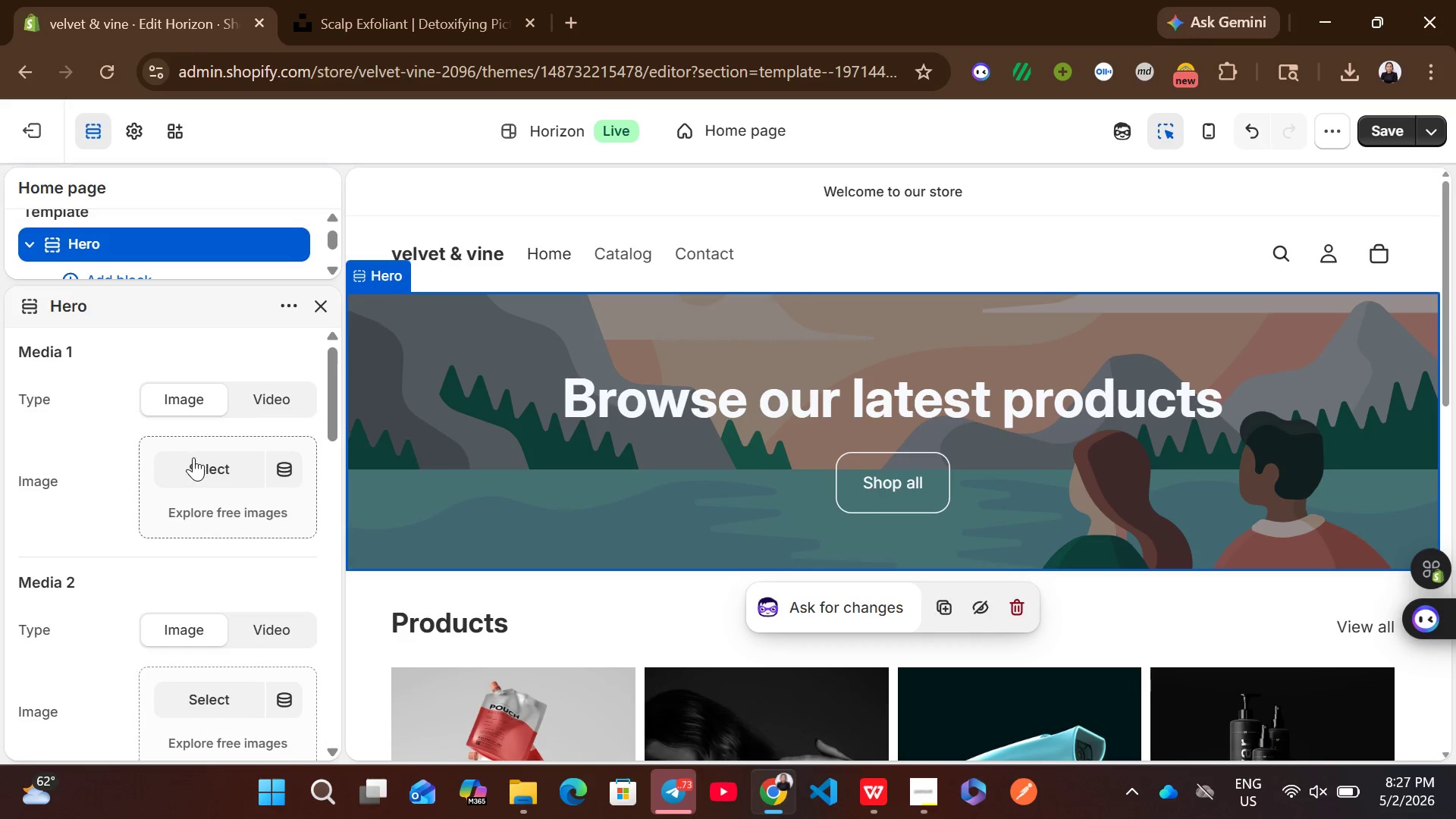 
left_click([362, 0])
 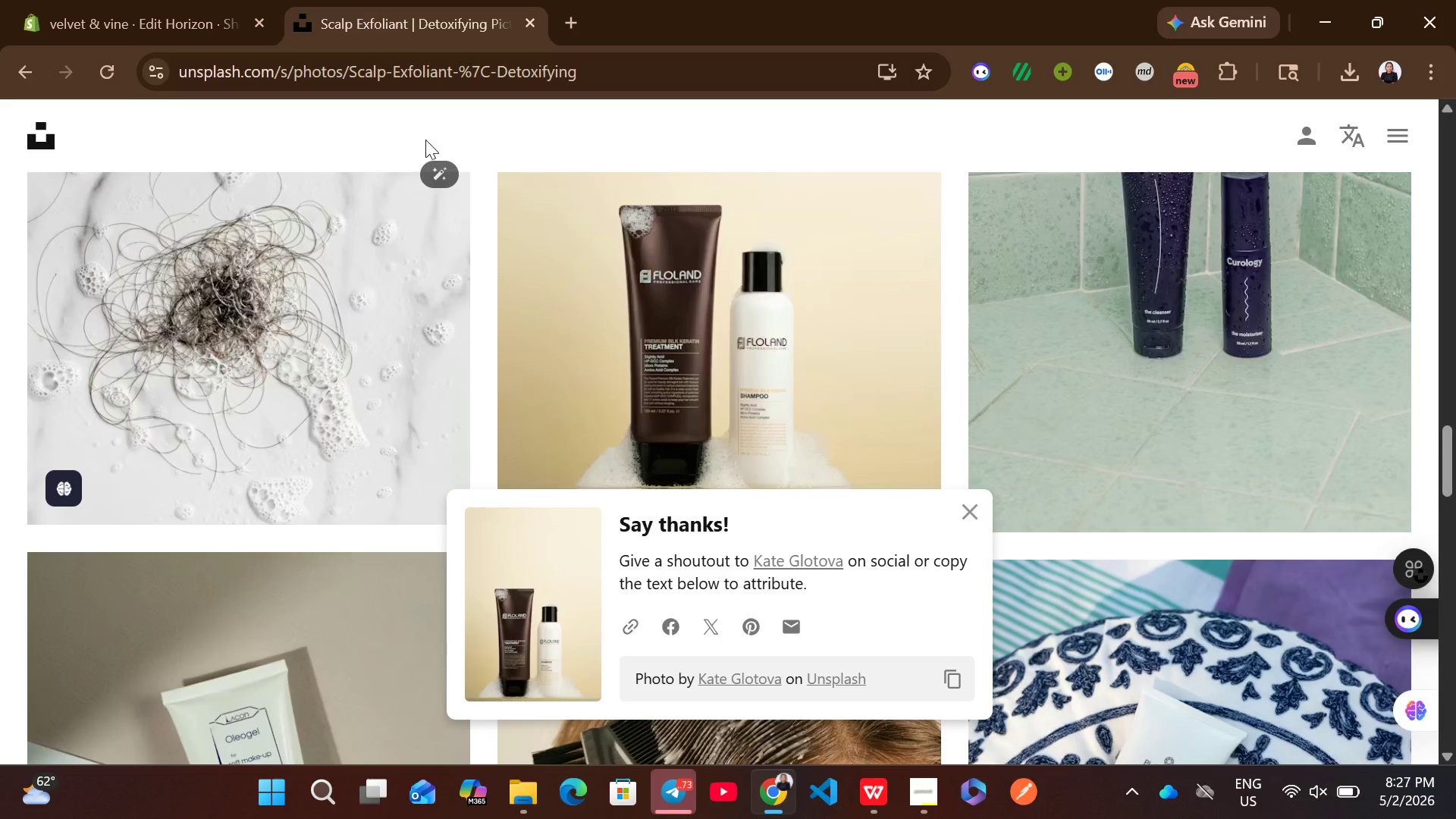 
mouse_move([472, 284])
 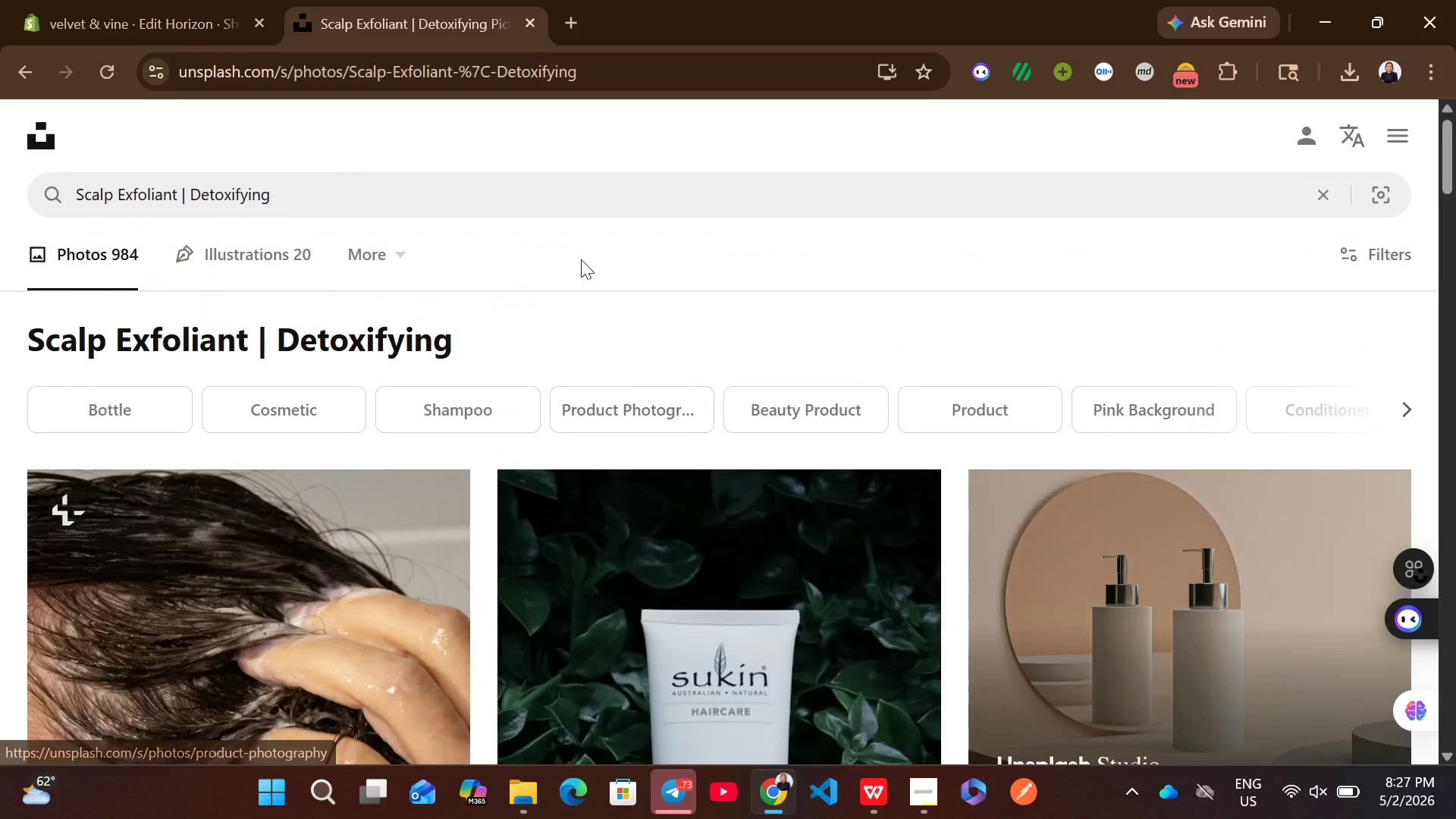 
left_click([515, 193])
 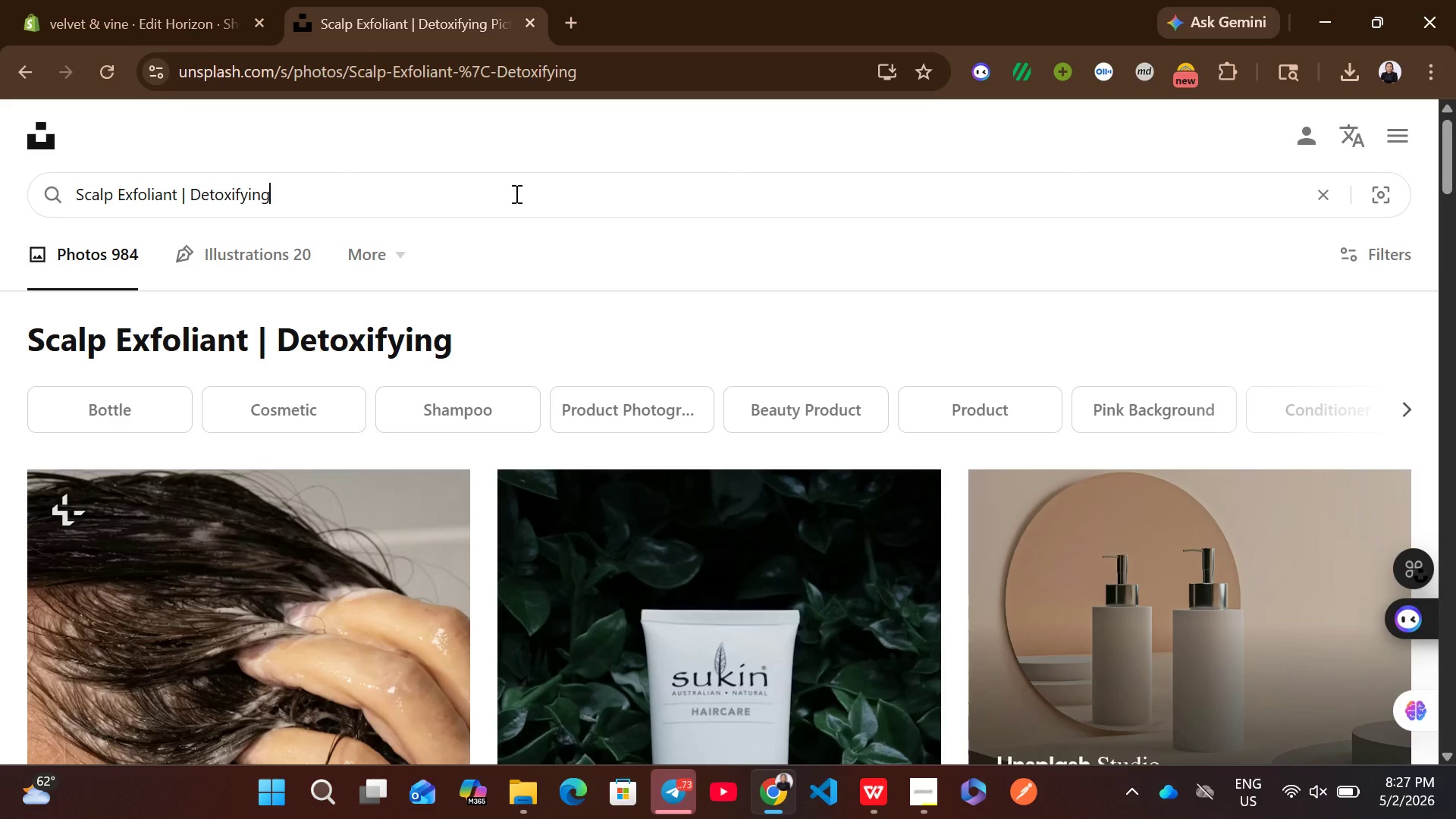 
hold_key(key=ShiftLeft, duration=0.36)
 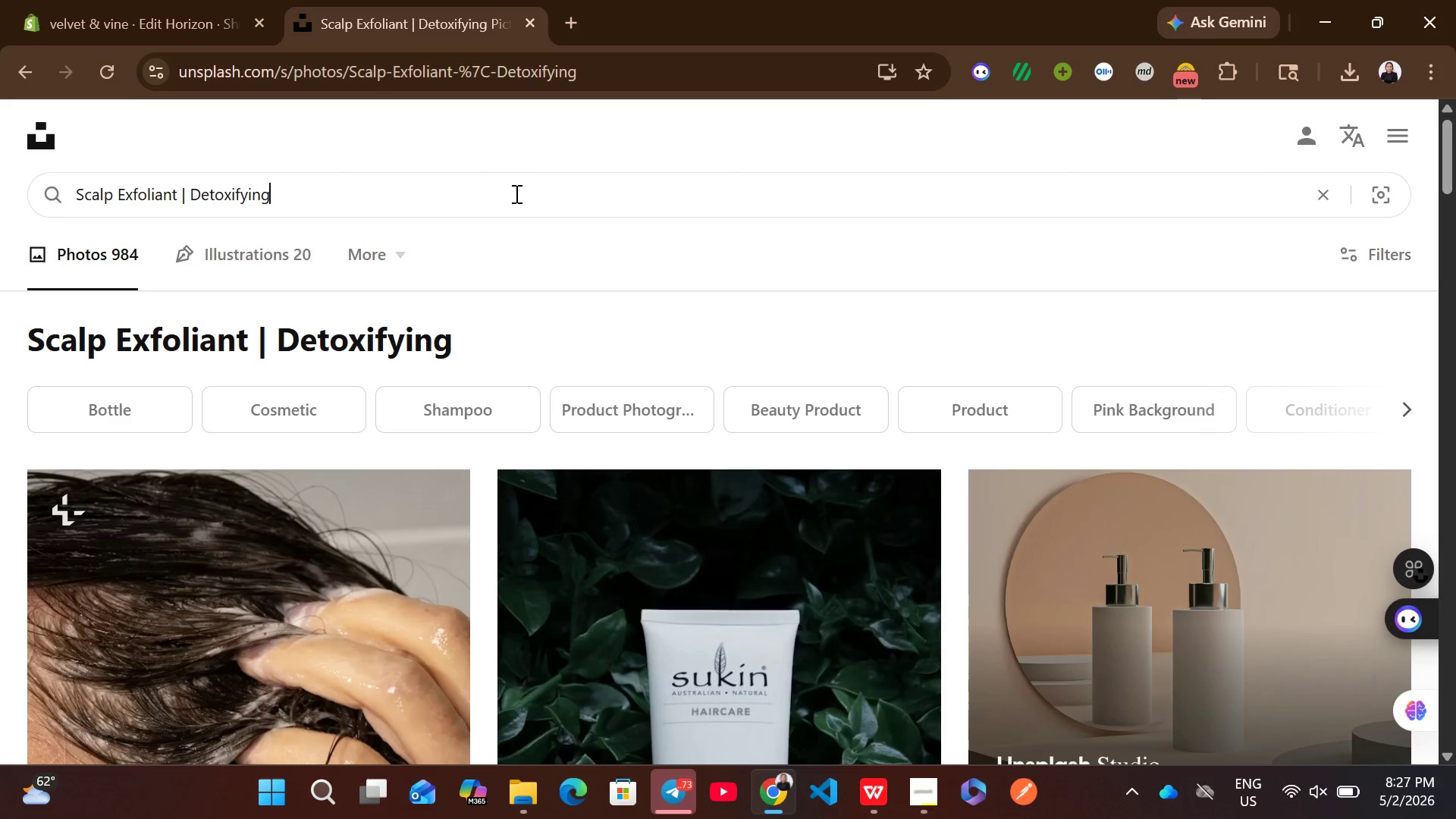 
key(Control+A)
 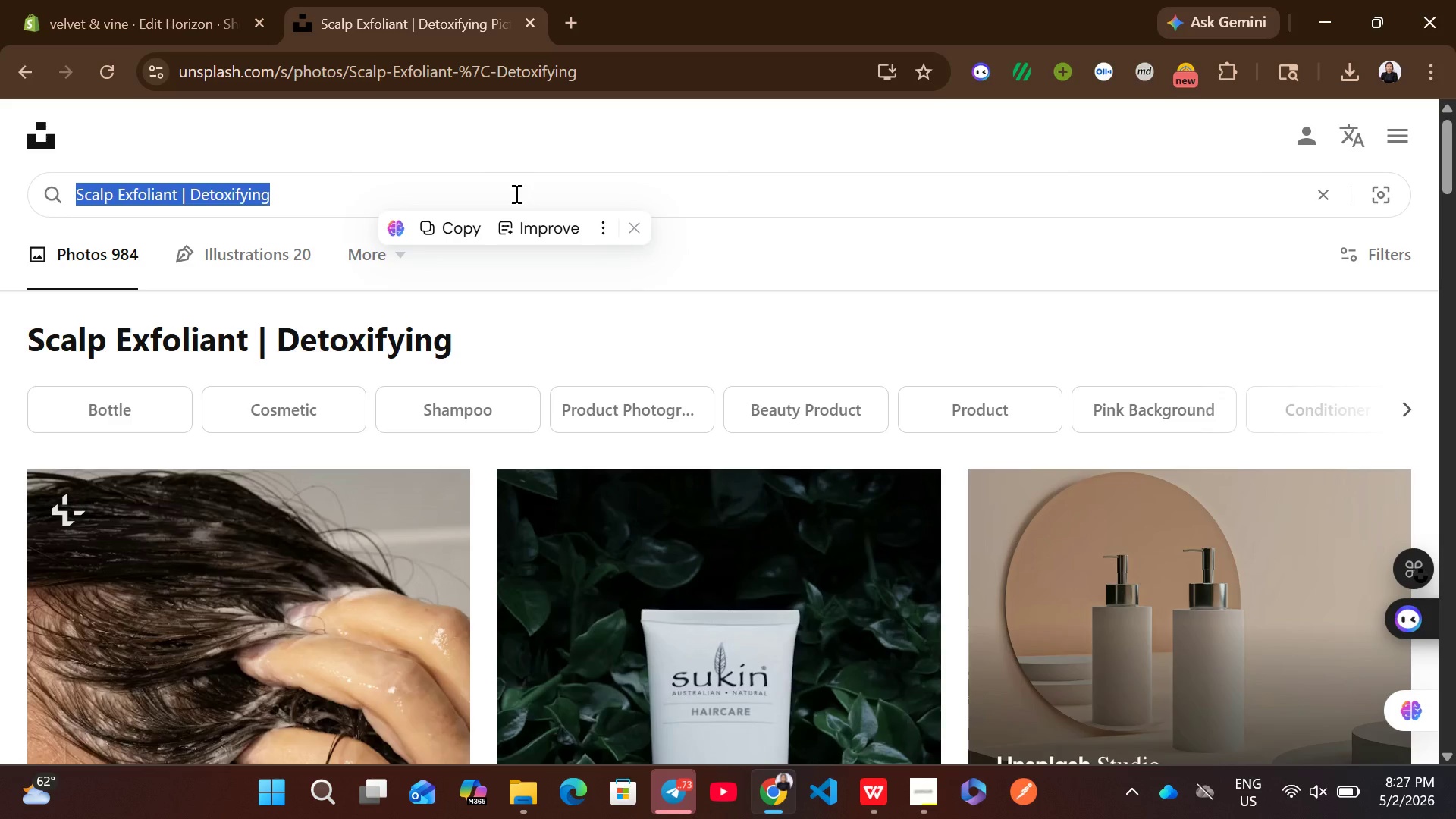 
type(haie )
key(Backspace)
key(Backspace)
type(r care)
 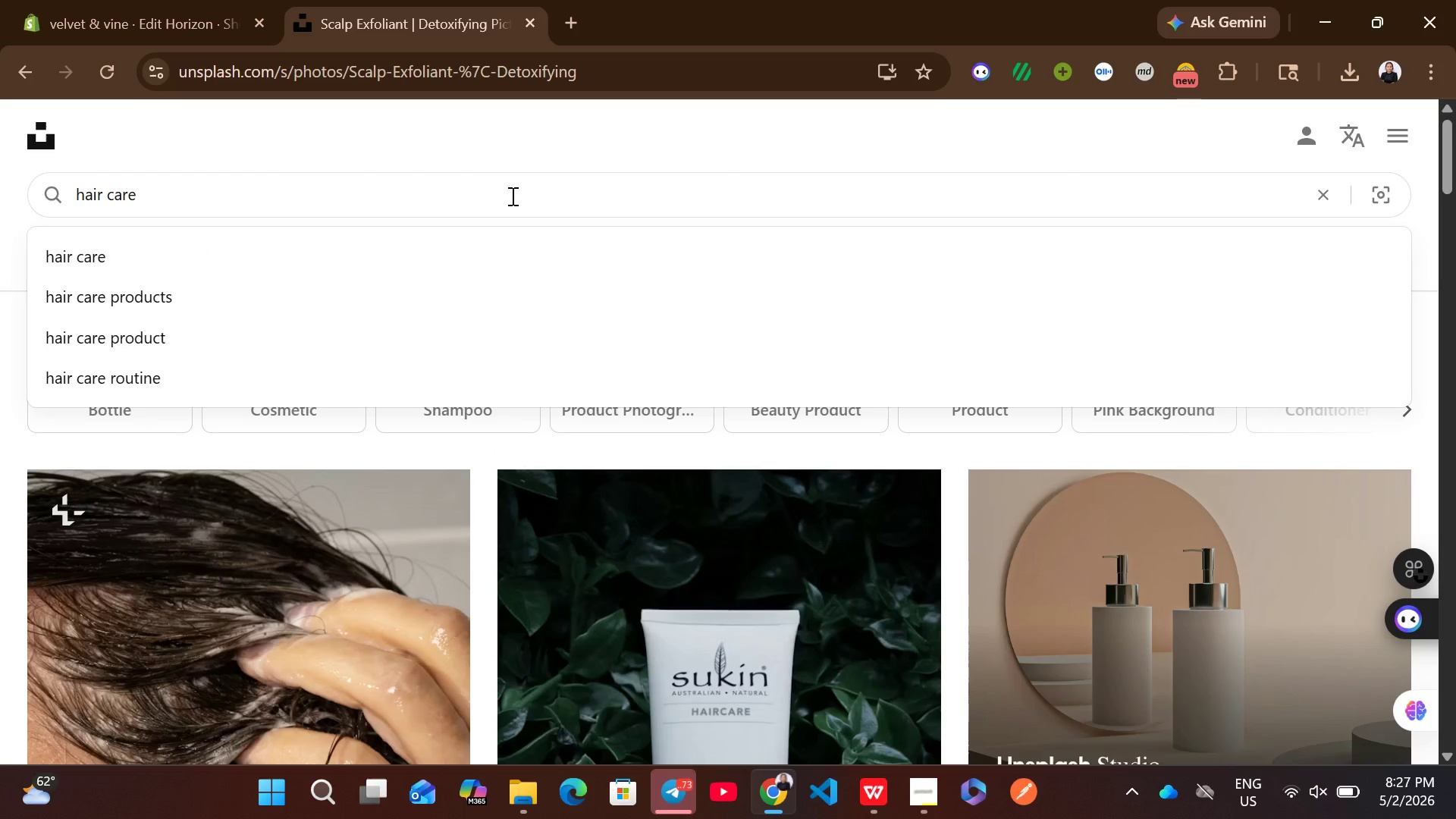 
key(Enter)
 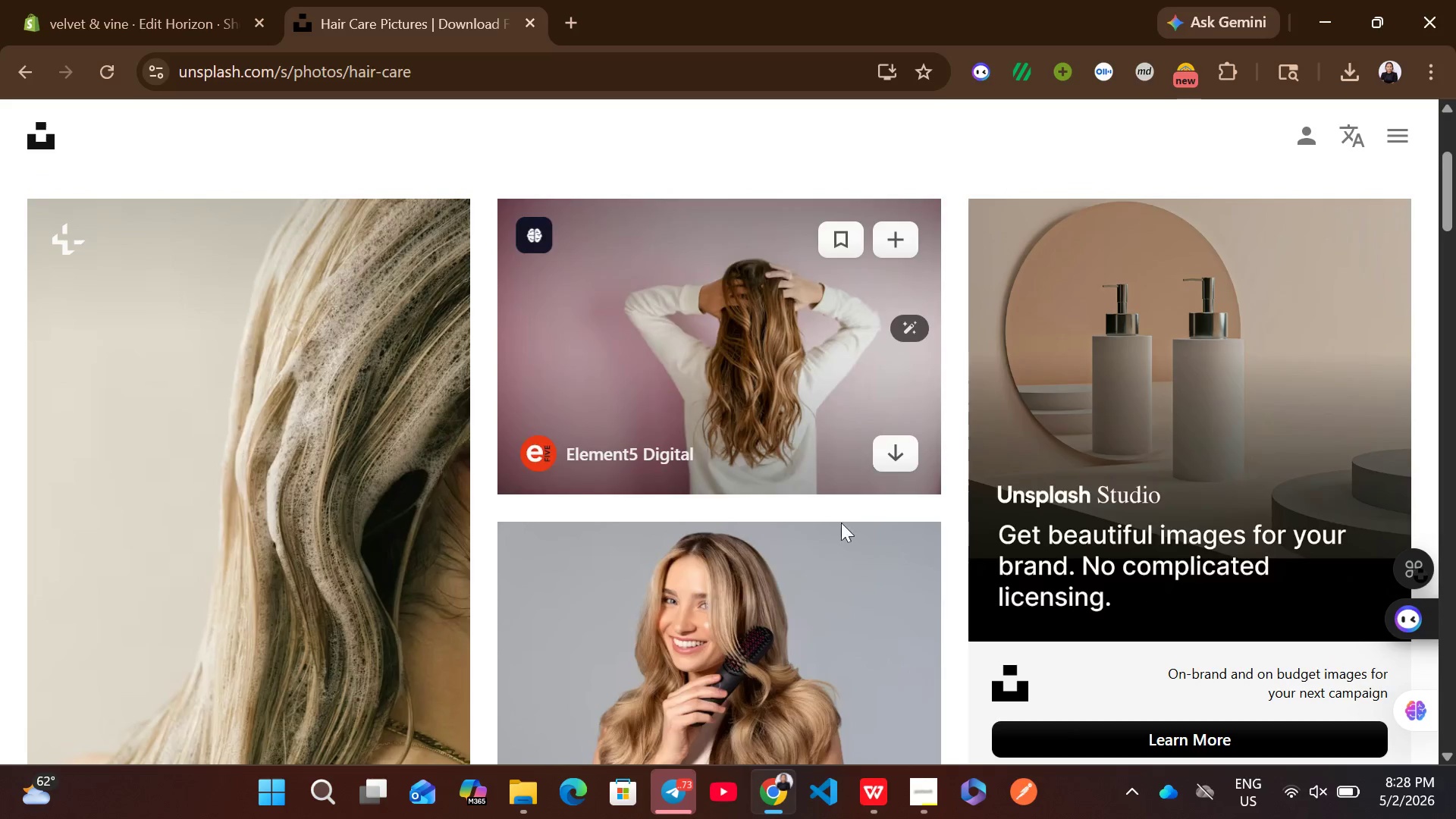 
left_click([883, 555])
 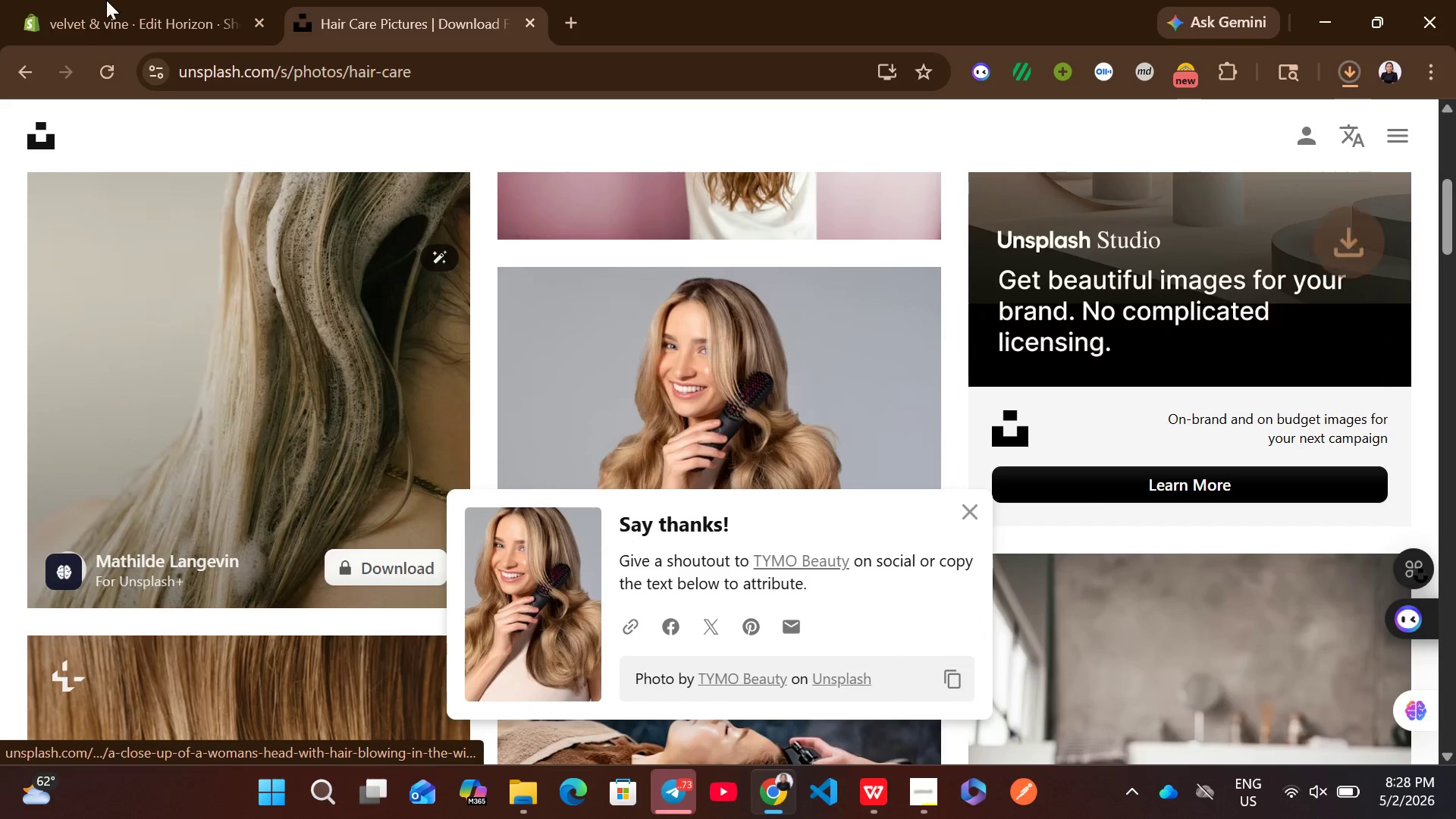 
left_click([102, 0])
 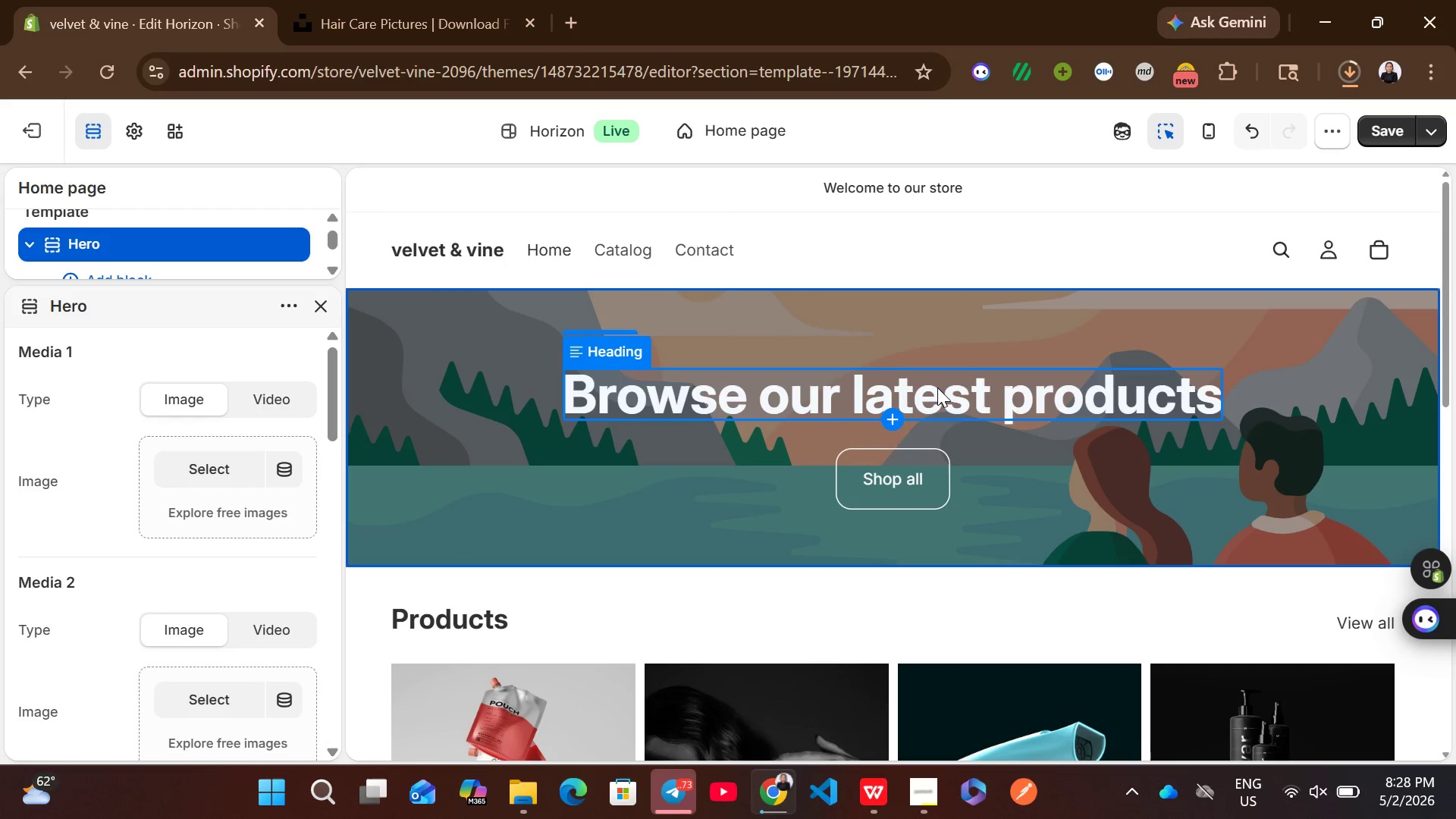 
wait(5.78)
 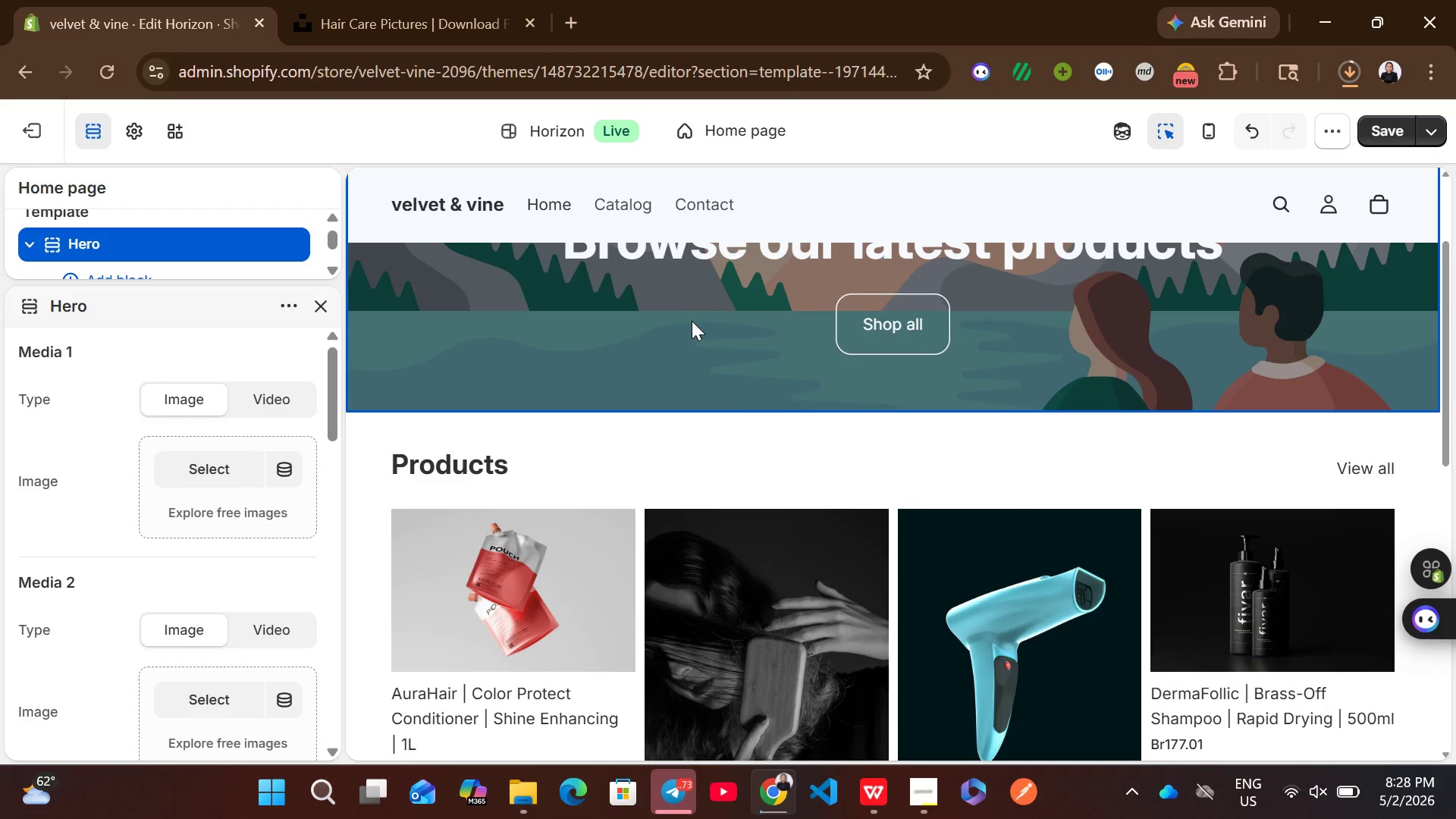 
left_click([1348, 79])
 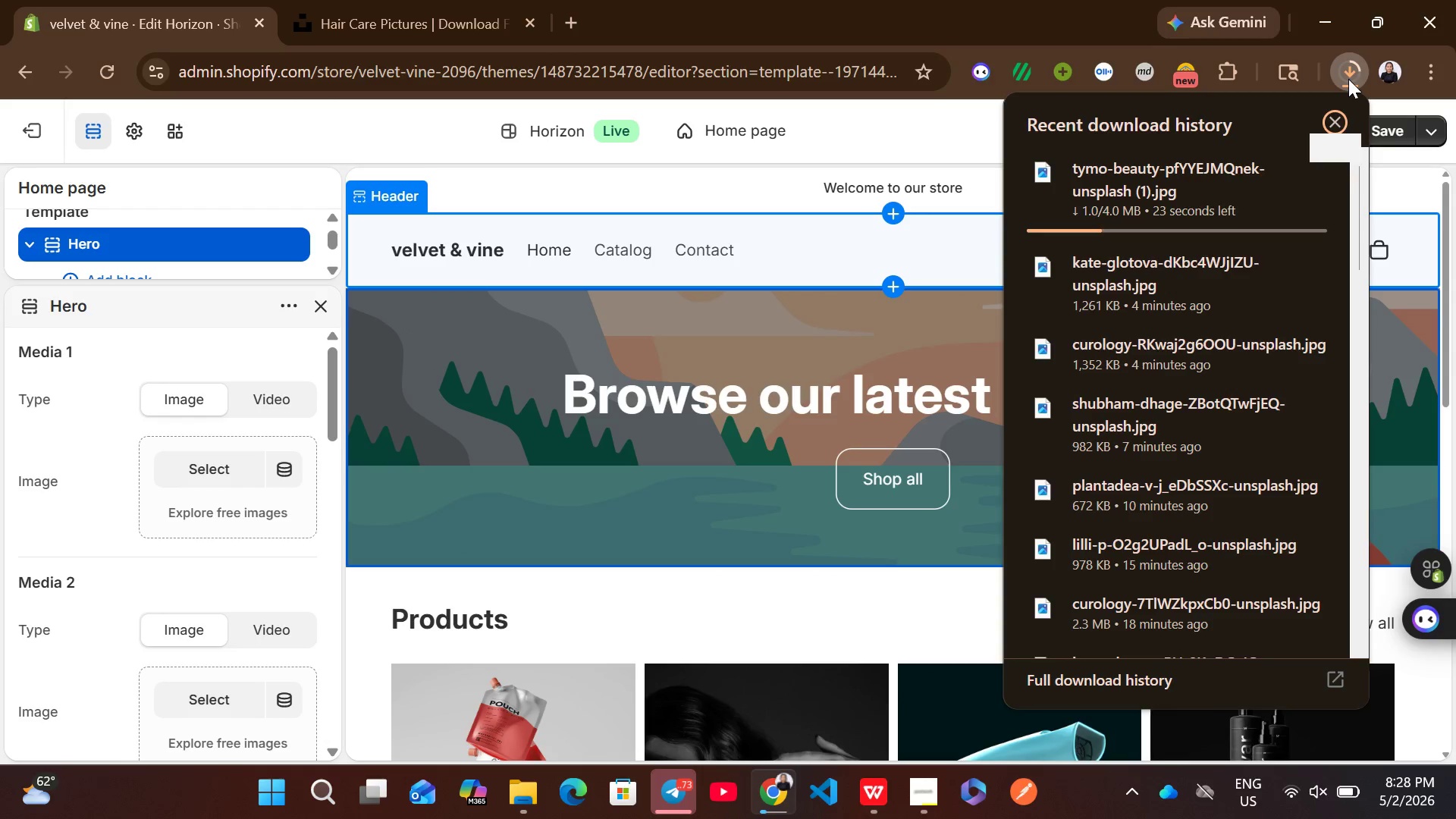 
left_click([1348, 79])
 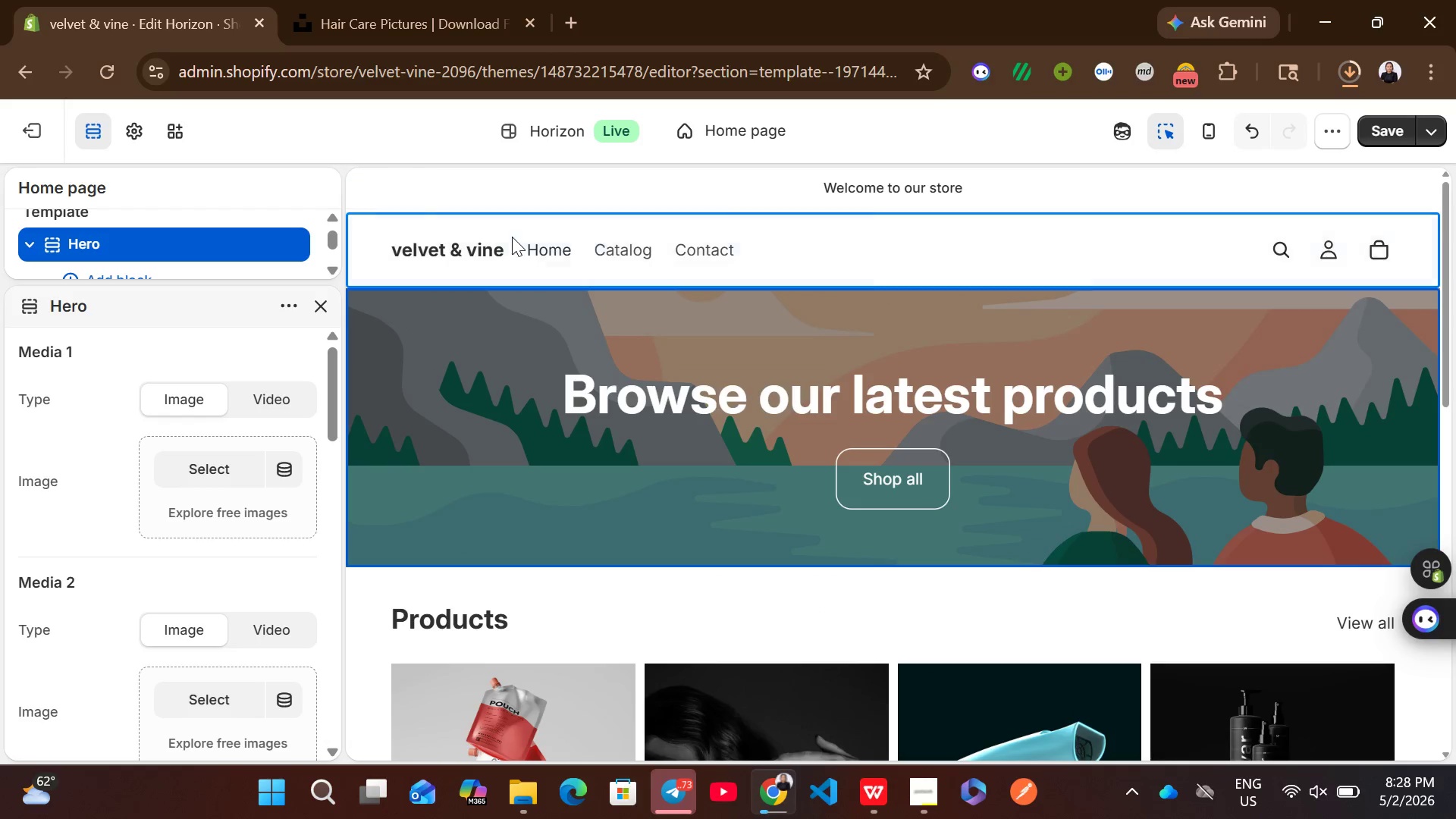 
left_click([402, 0])
 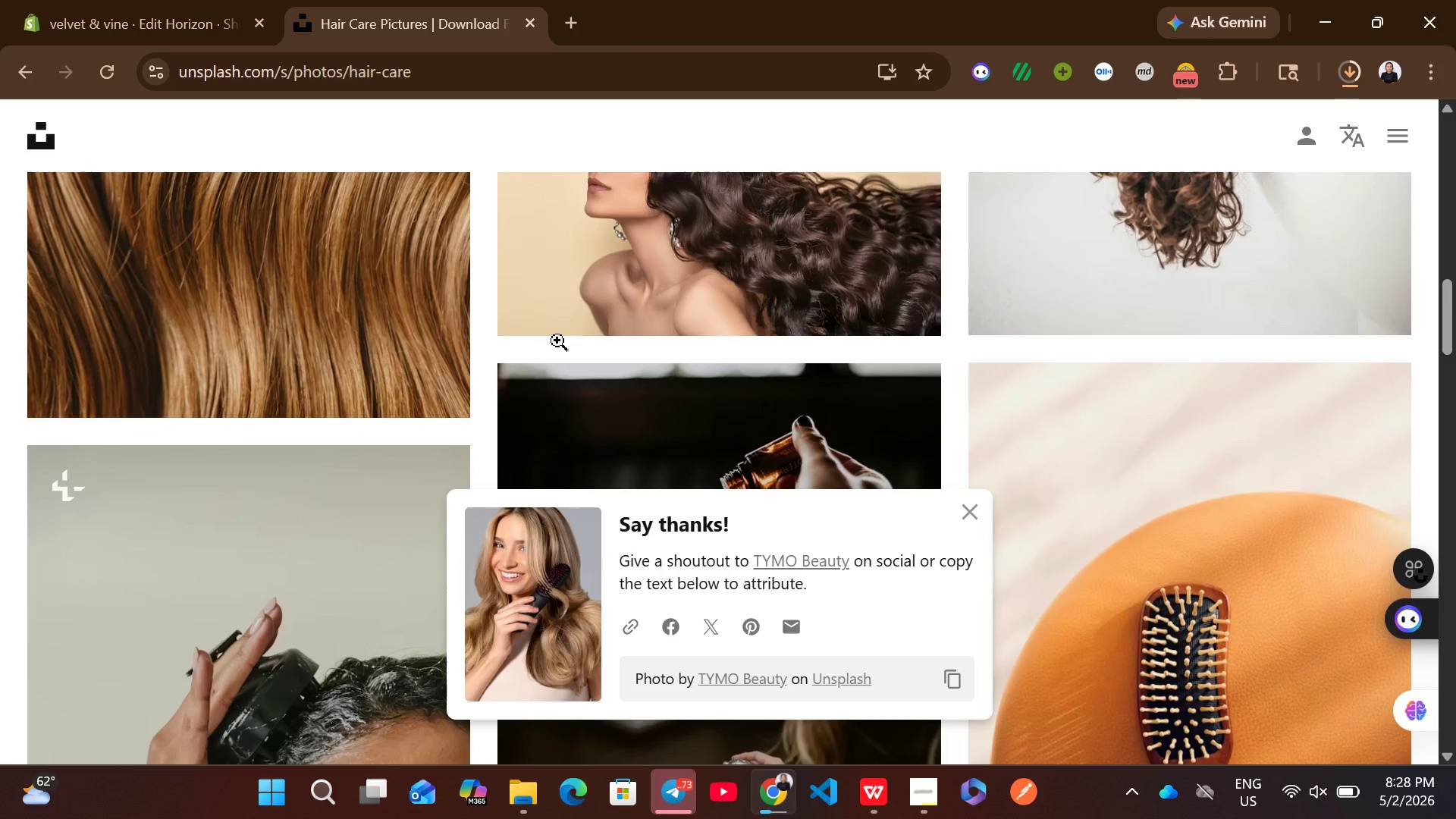 
left_click([905, 295])
 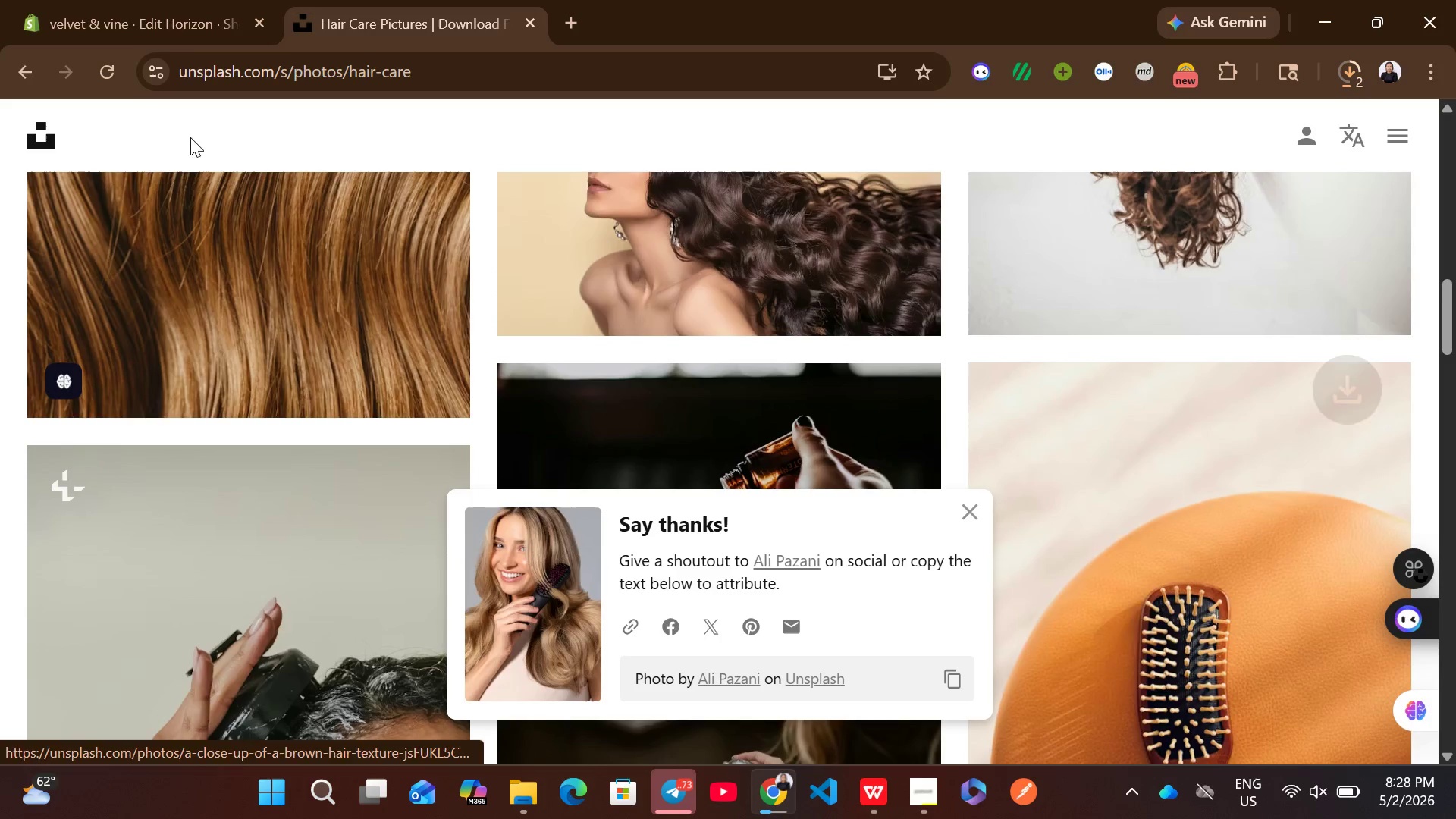 
left_click([184, 0])
 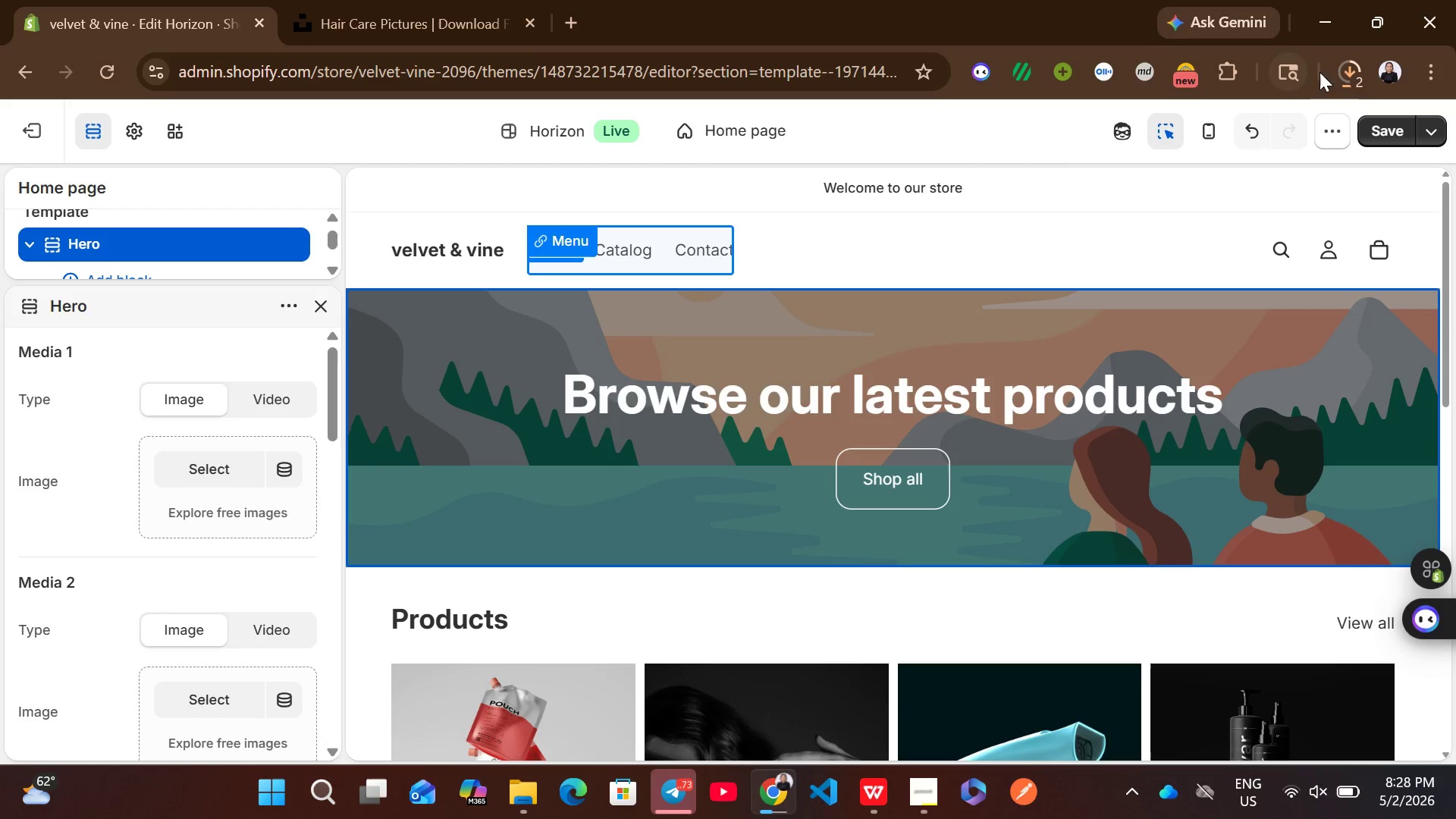 
left_click([1345, 64])
 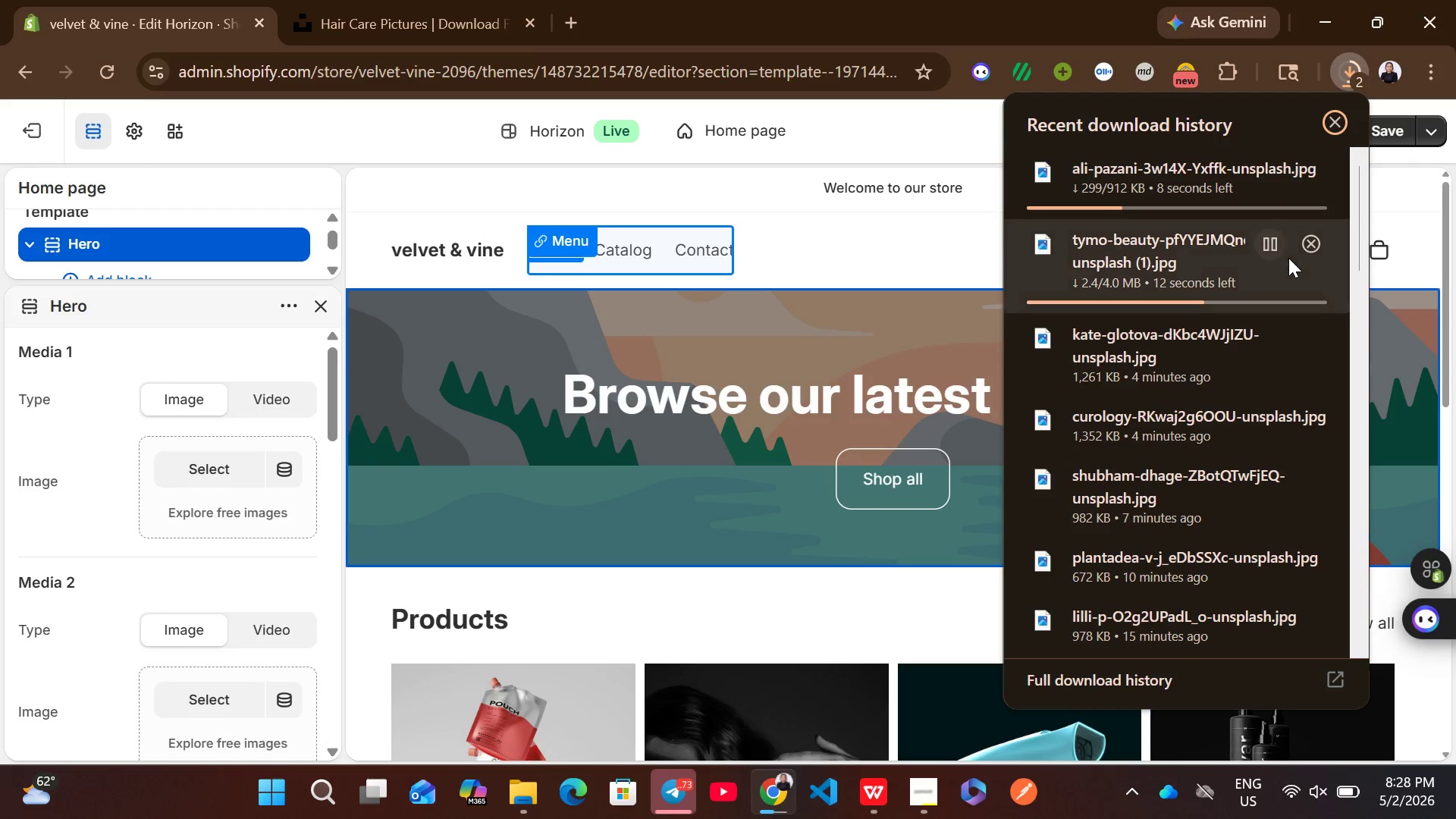 
left_click([1307, 243])
 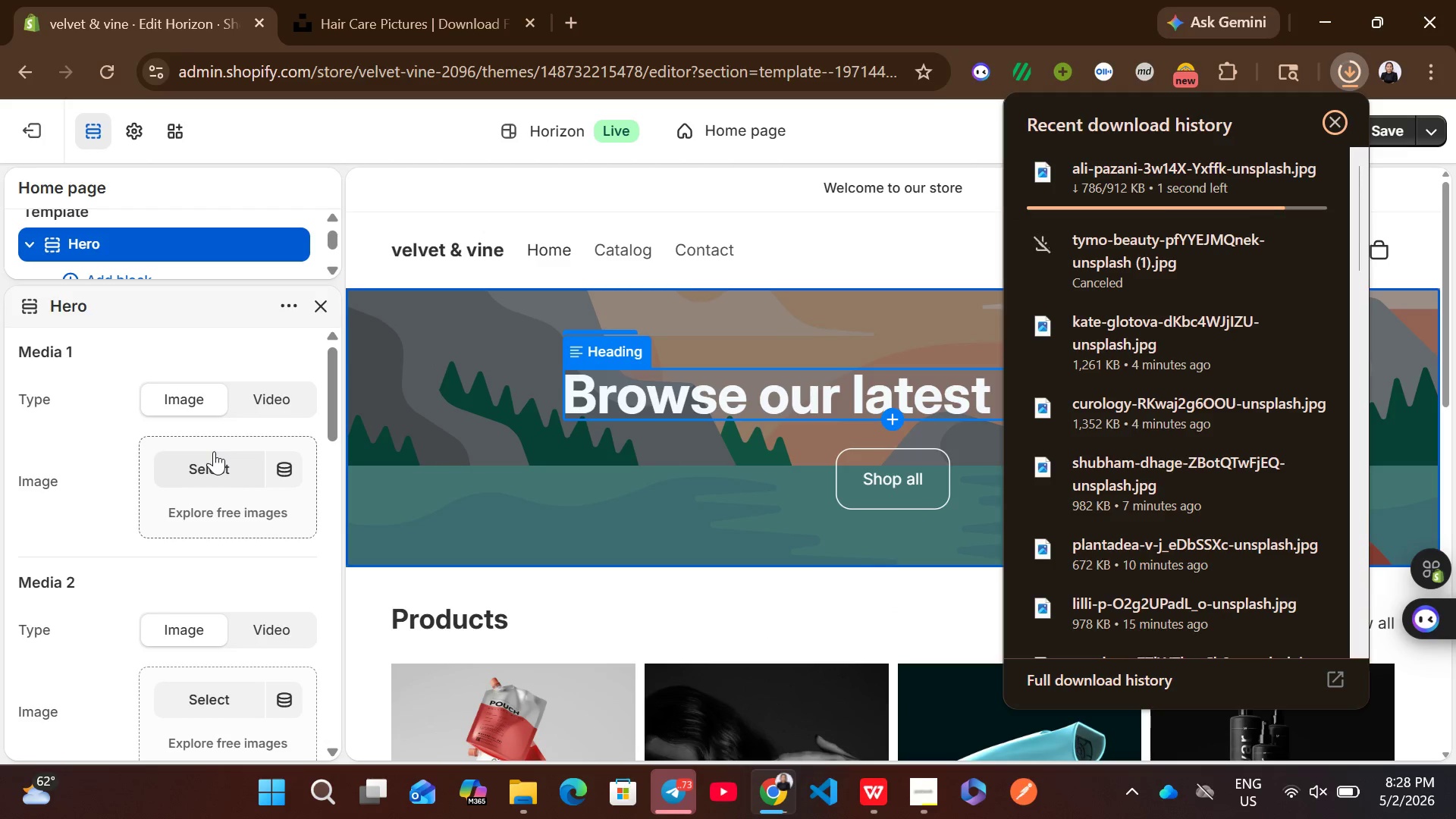 
wait(7.56)
 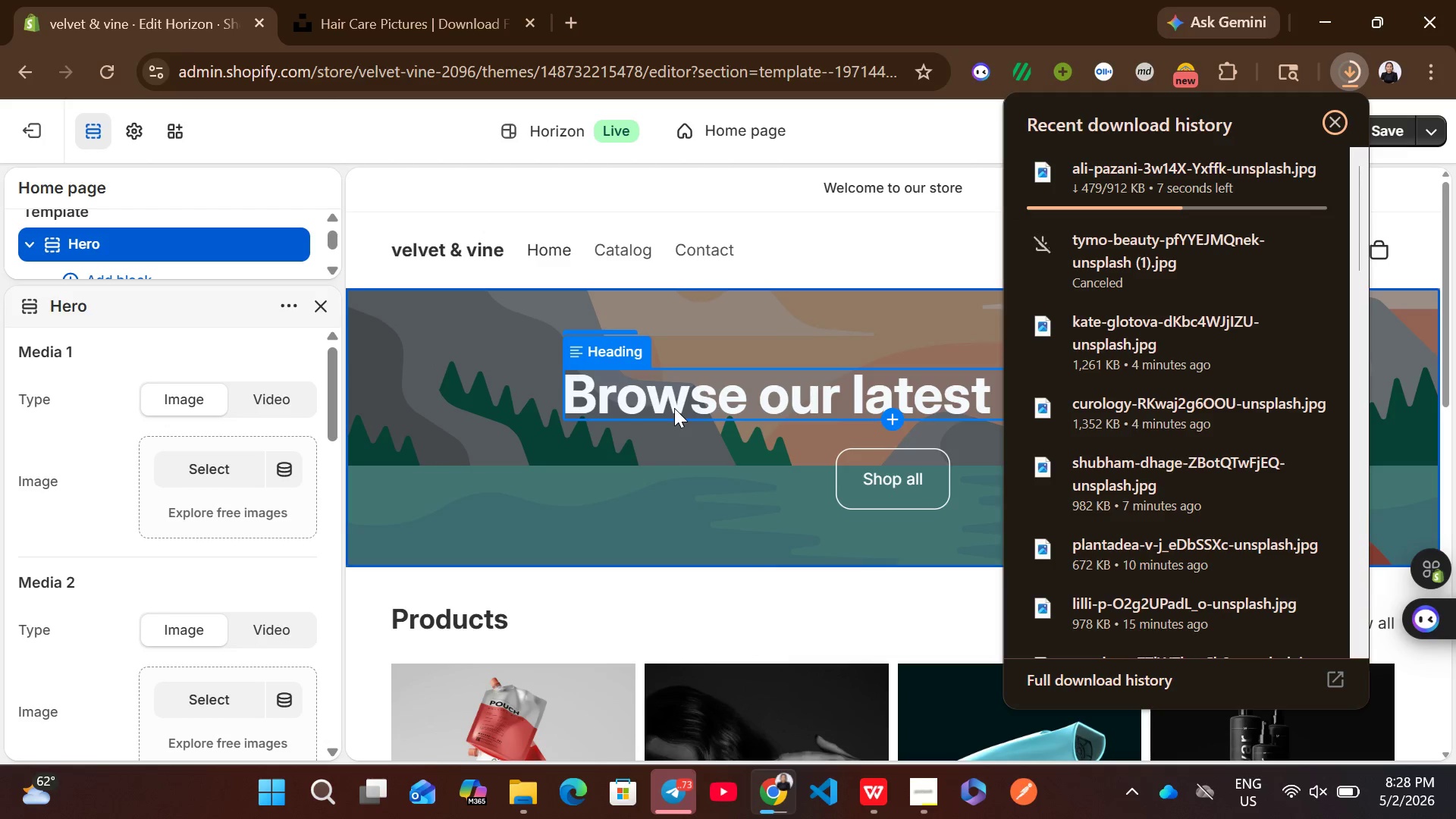 
left_click([217, 468])
 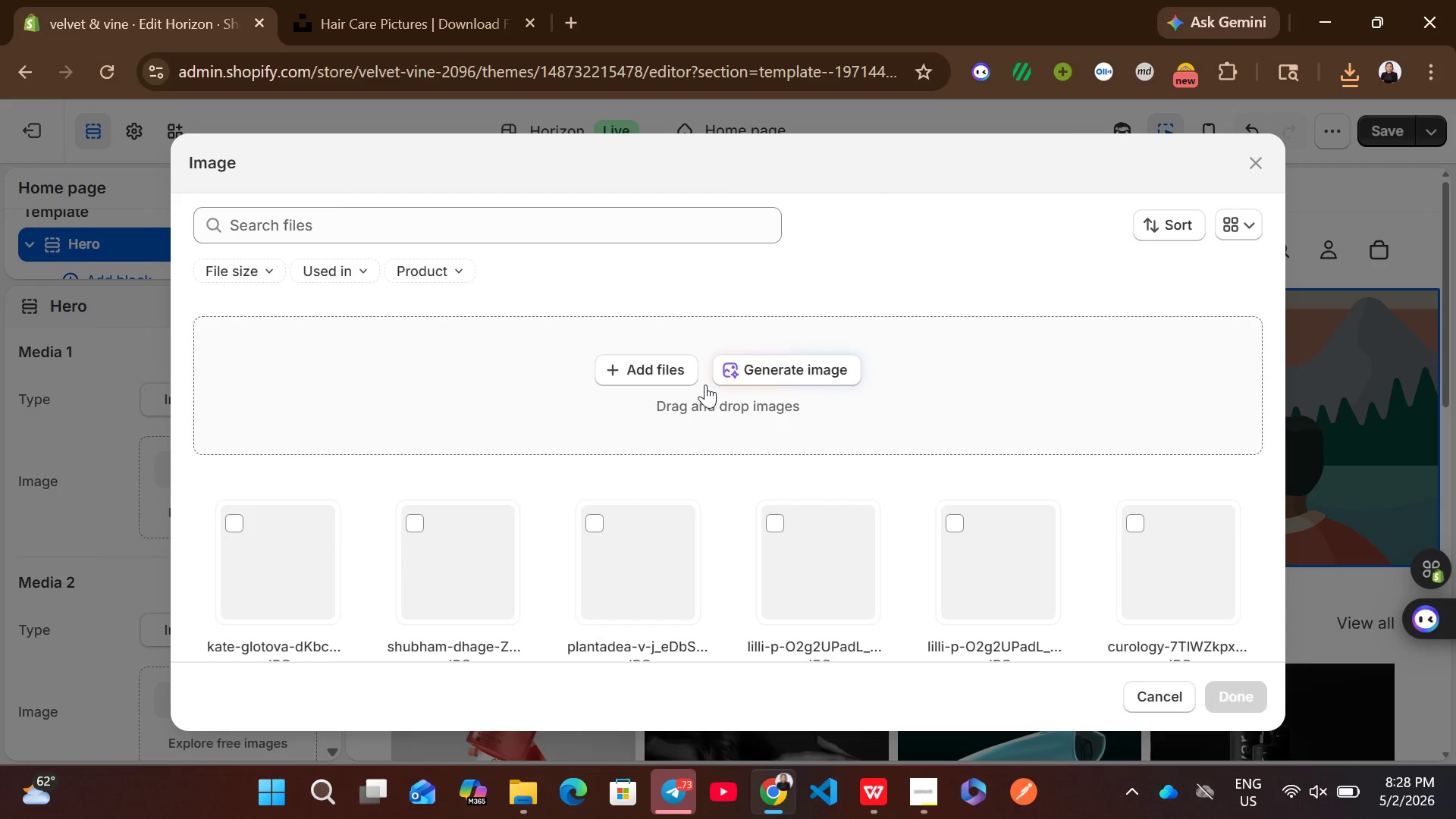 
left_click([639, 378])
 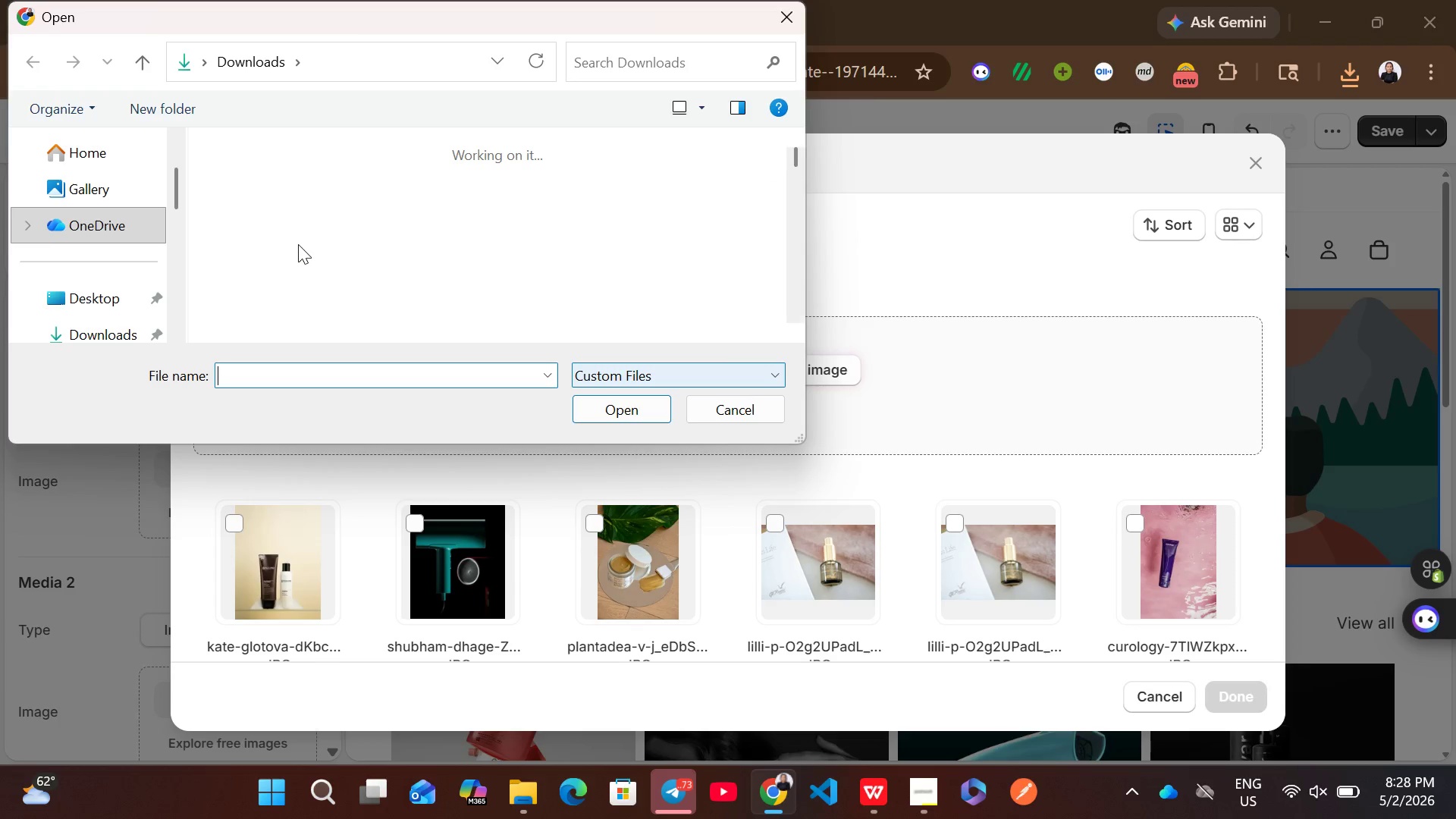 
left_click([256, 191])
 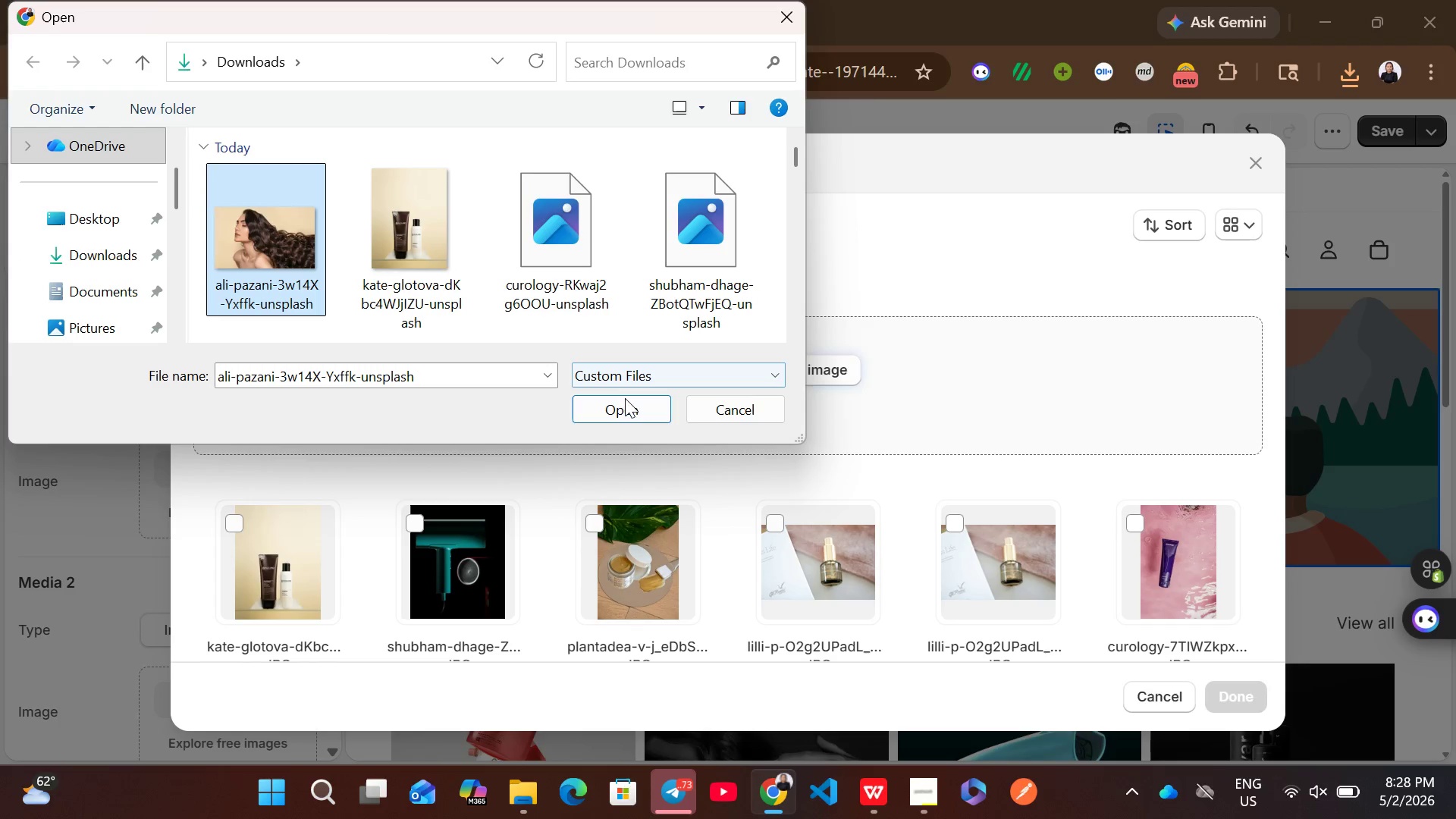 
left_click([623, 409])
 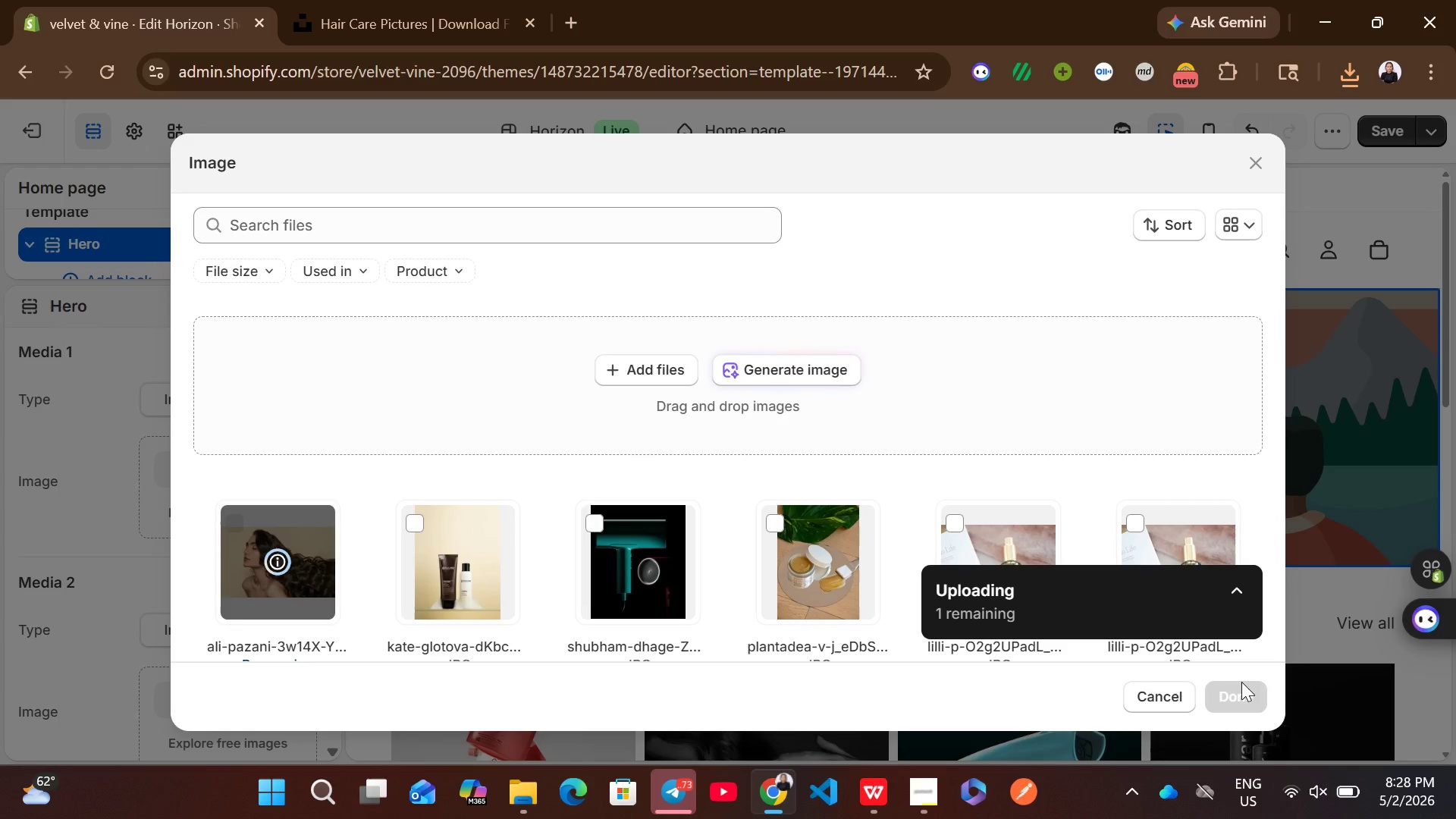 
wait(8.0)
 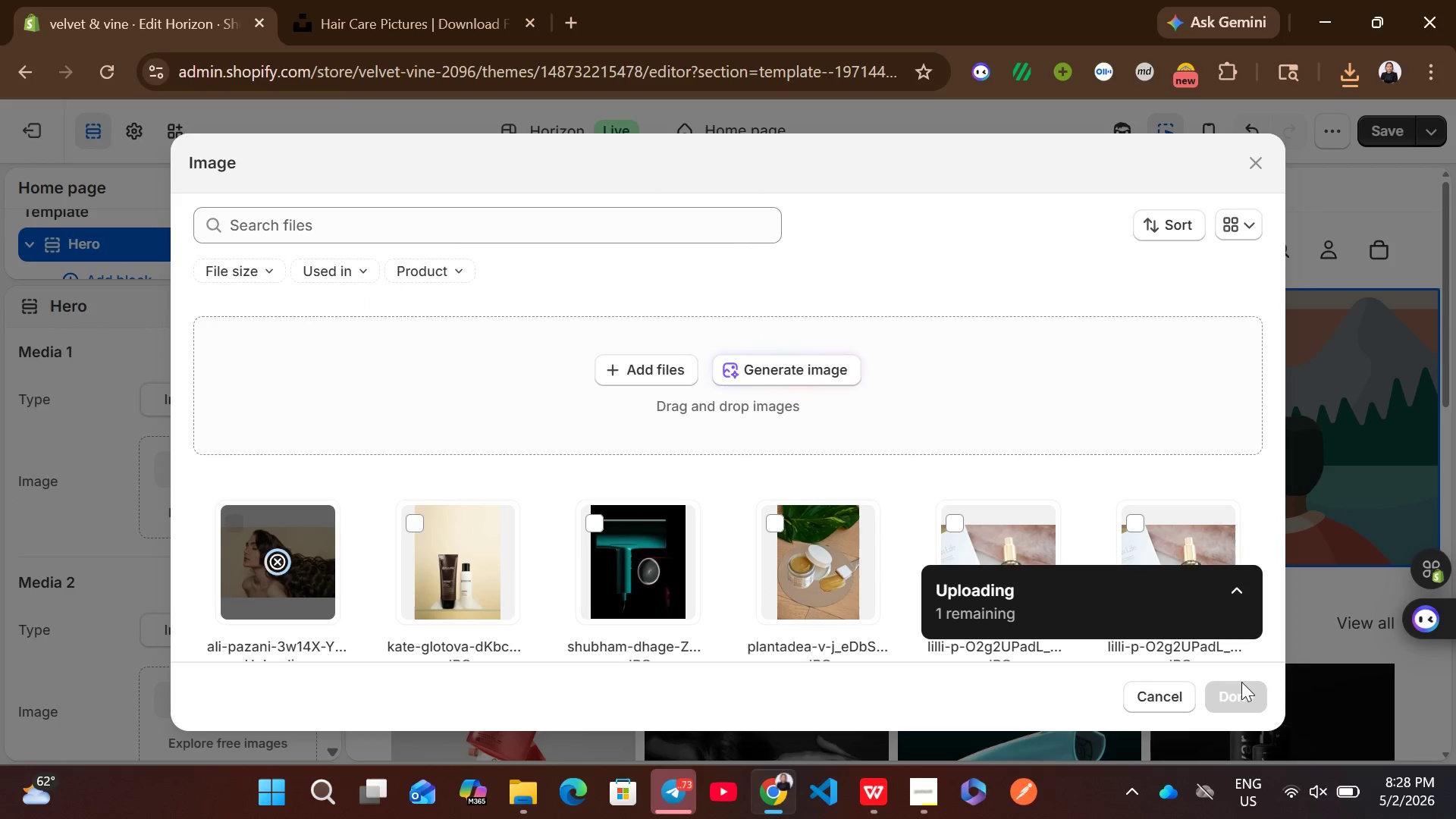 
left_click([1233, 691])
 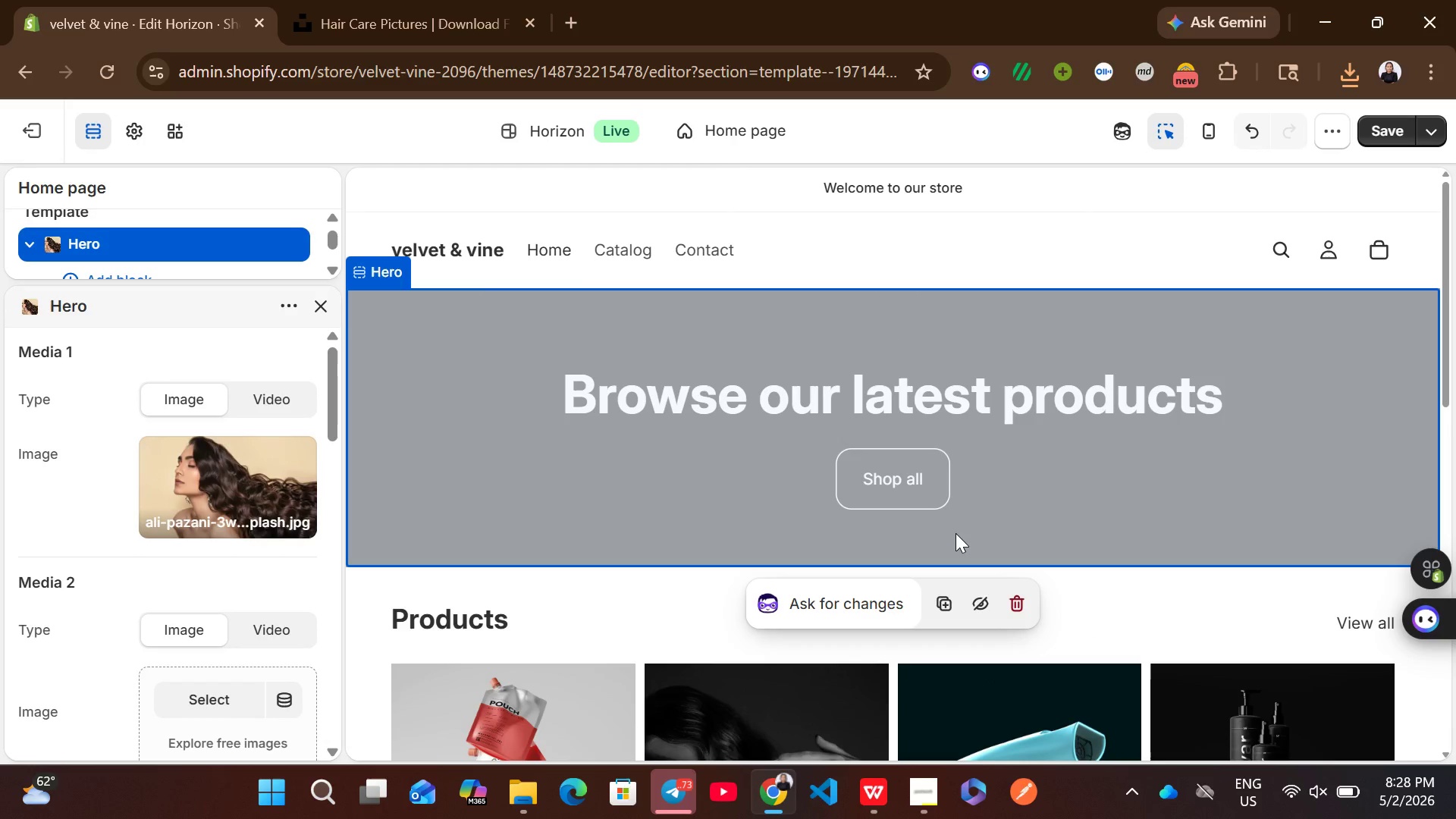 
wait(8.22)
 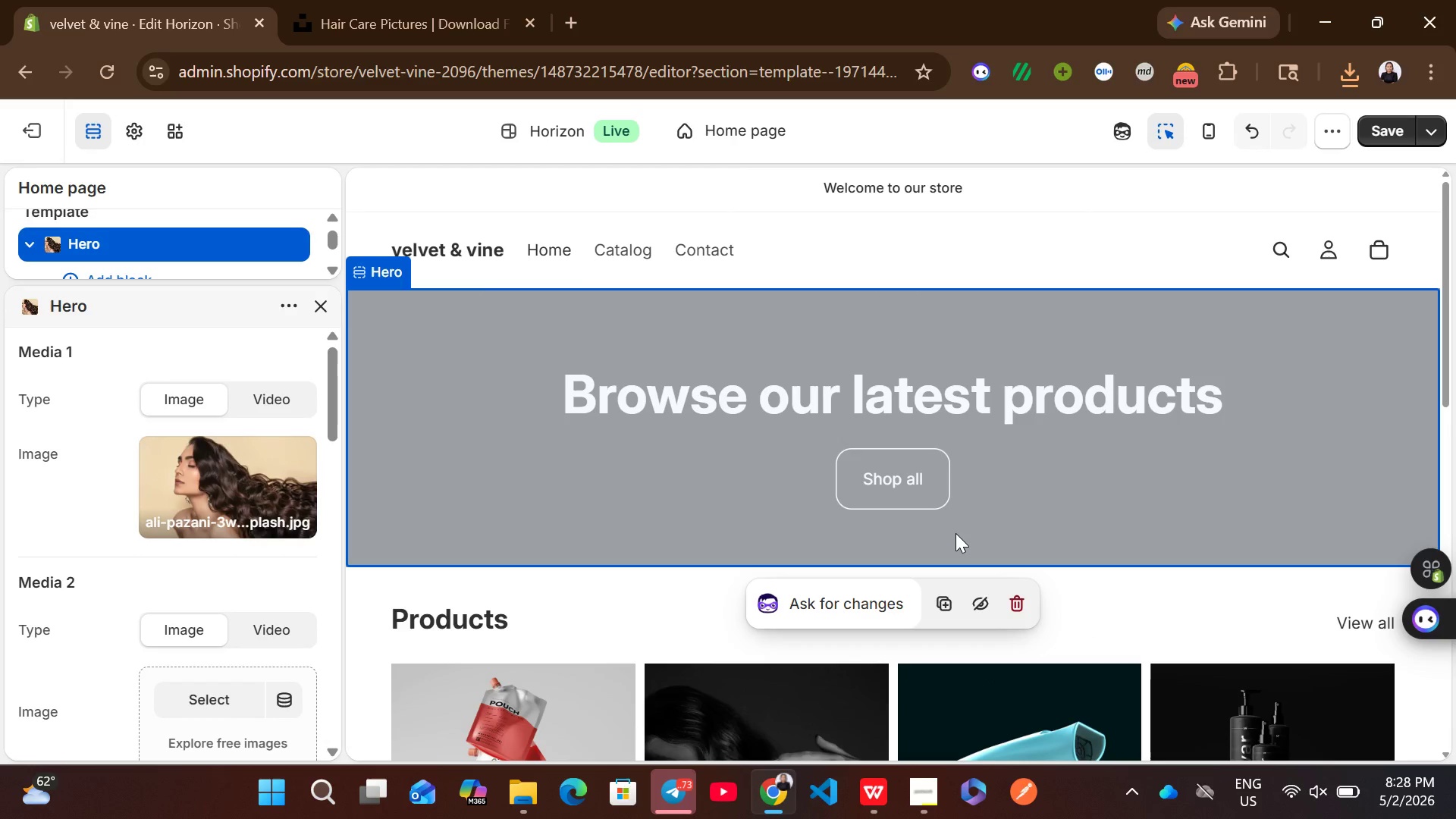 
left_click([1377, 132])
 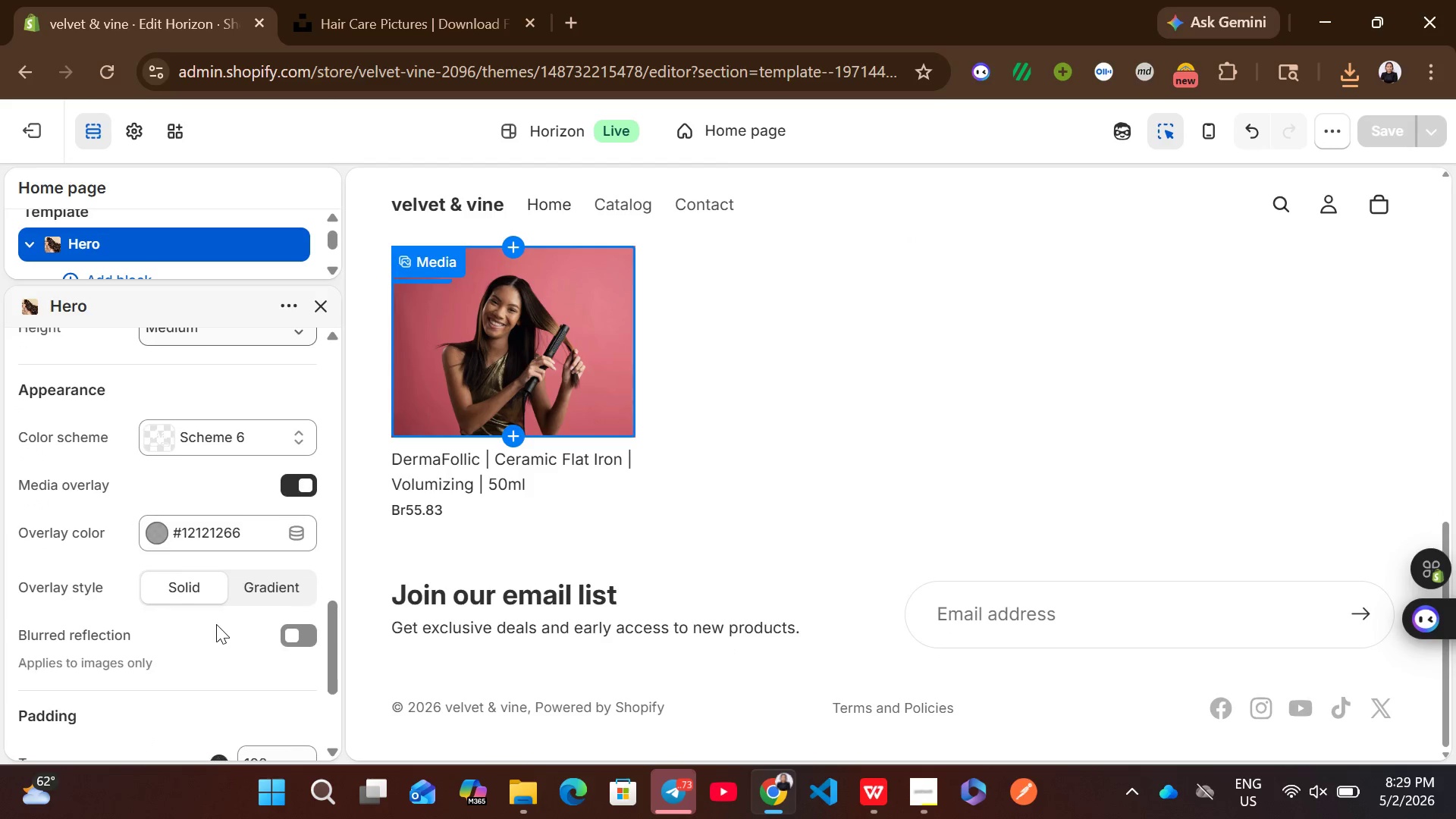 
wait(15.72)
 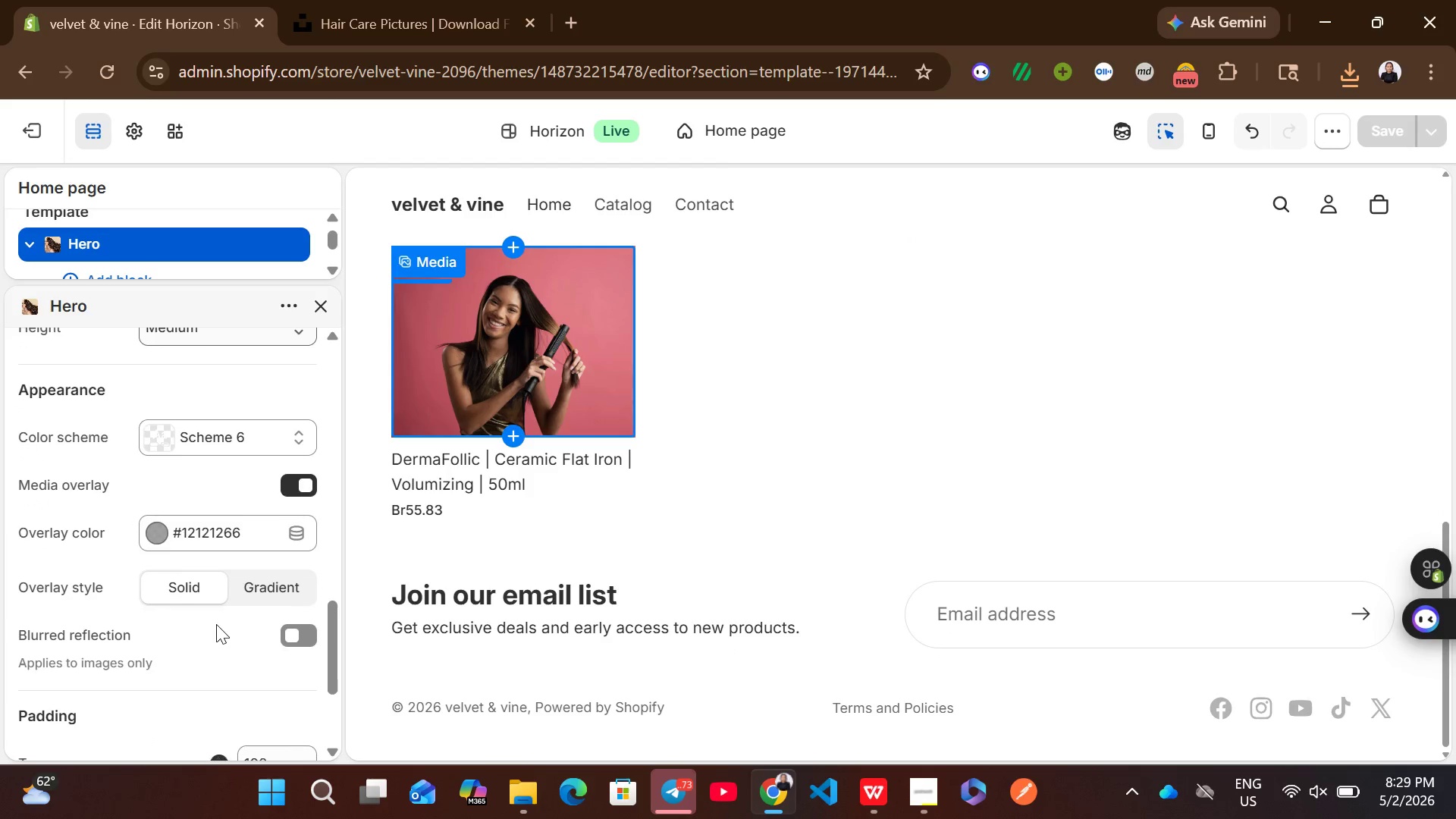 
left_click([809, 566])
 